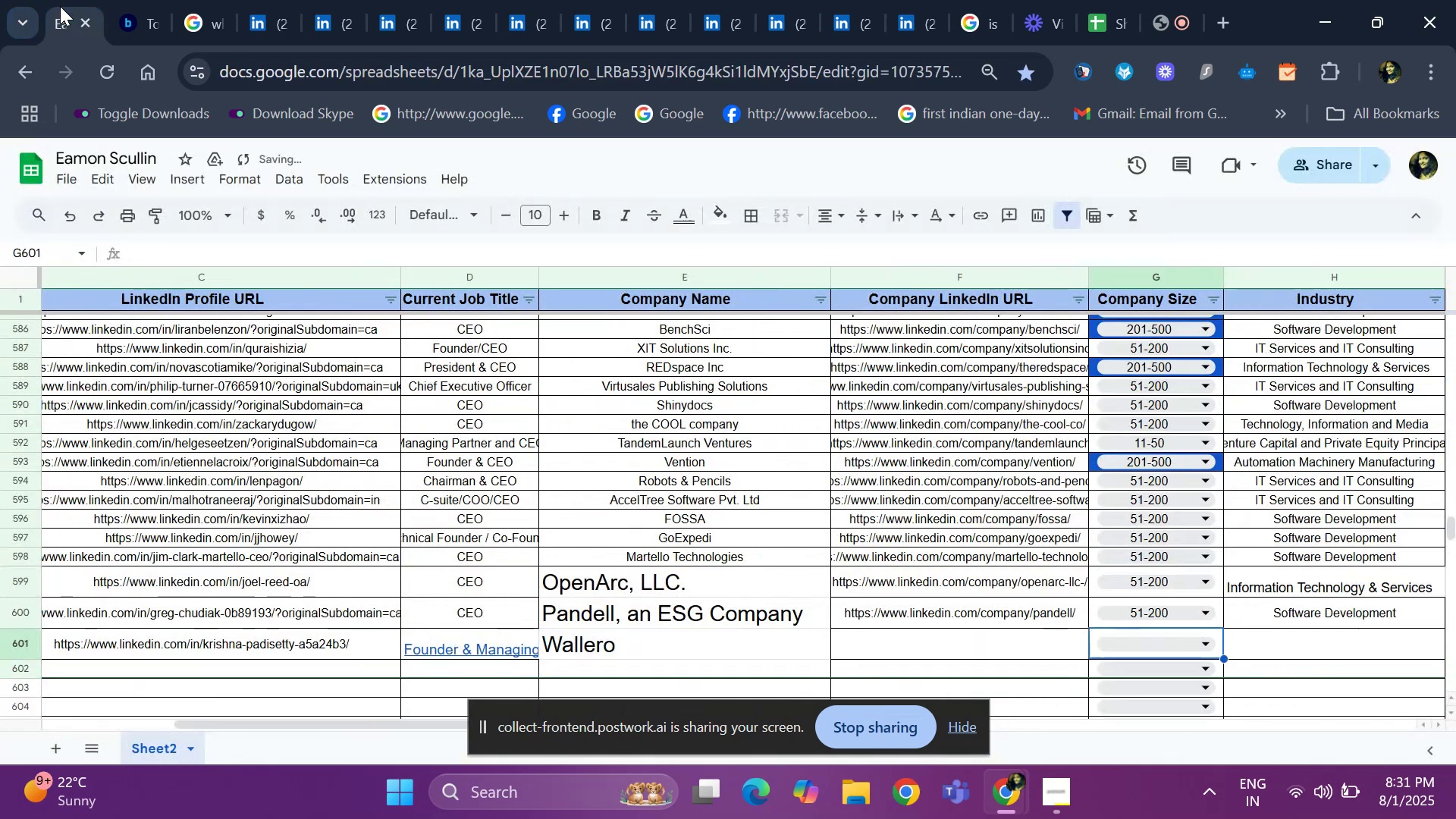 
key(ArrowLeft)
 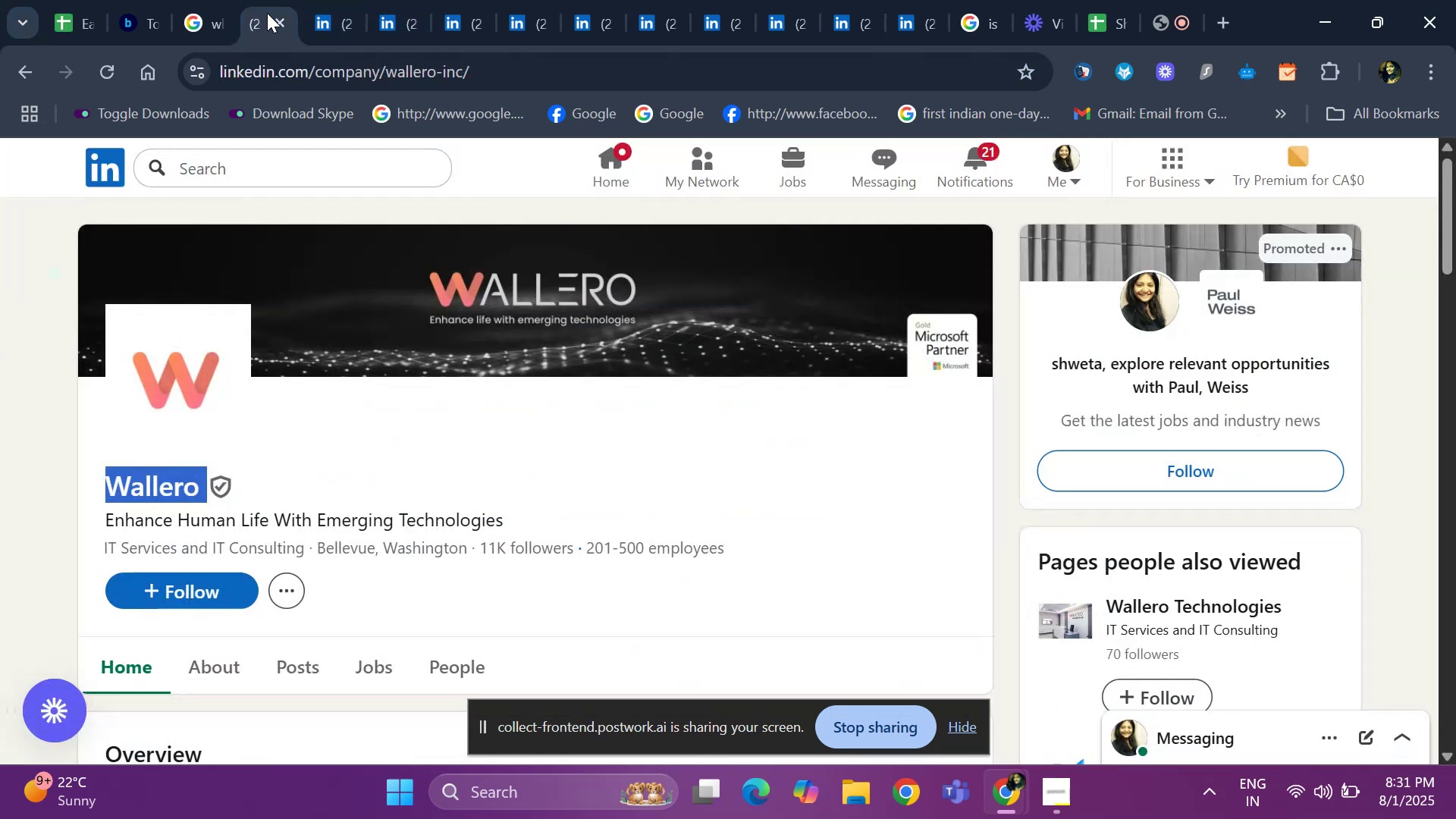 
left_click([497, 75])
 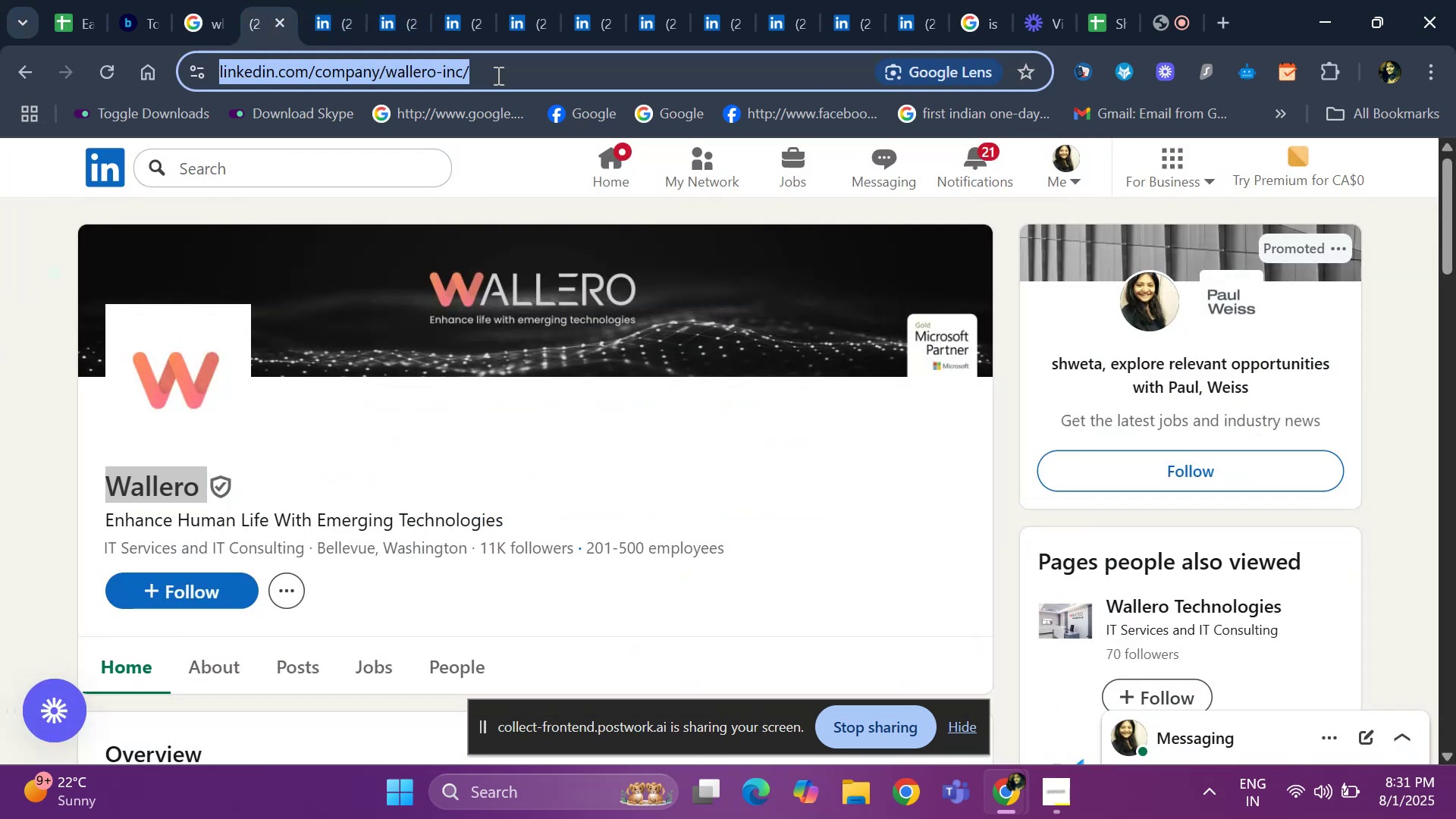 
key(Control+C)
 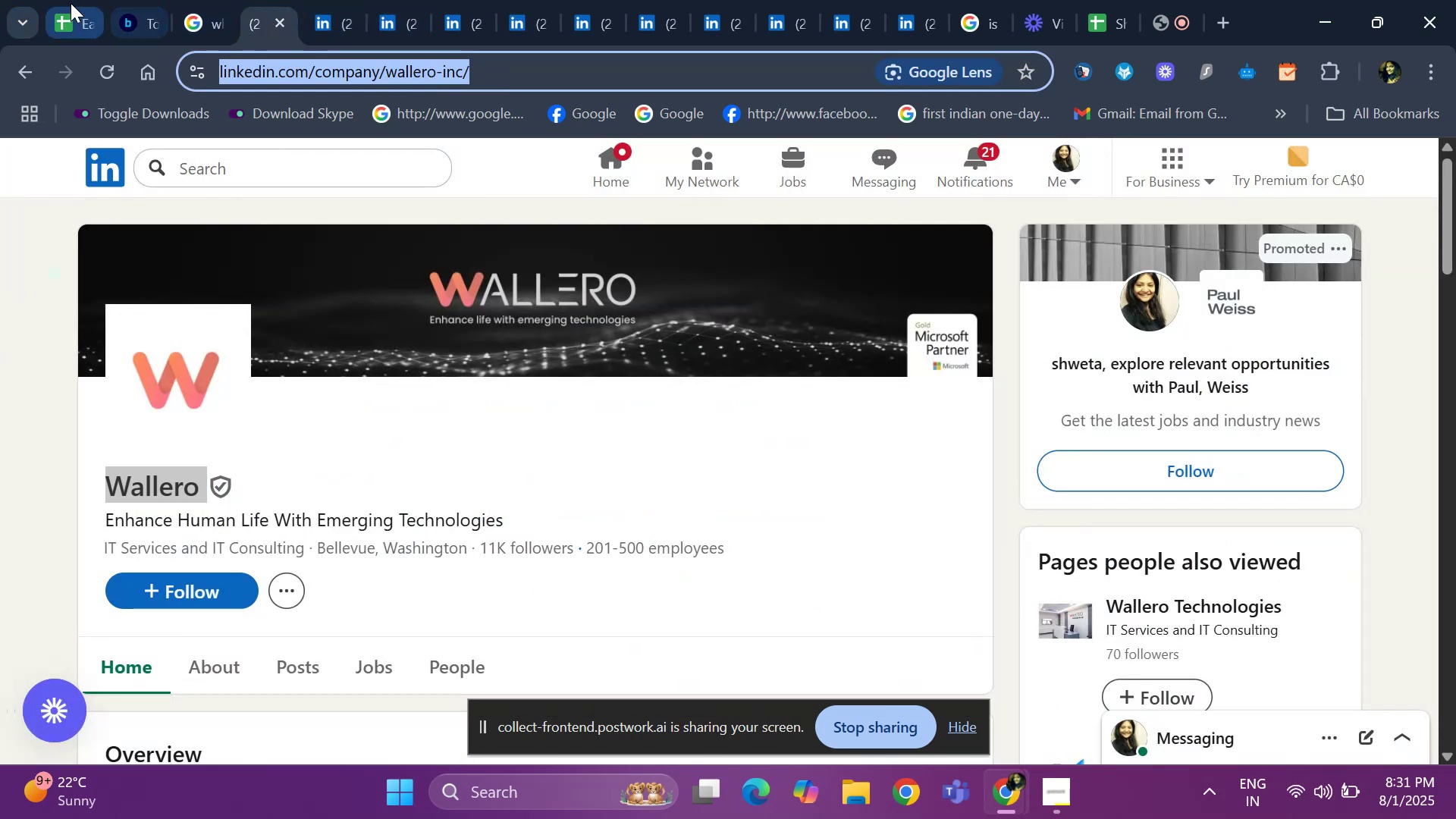 
key(Control+V)
 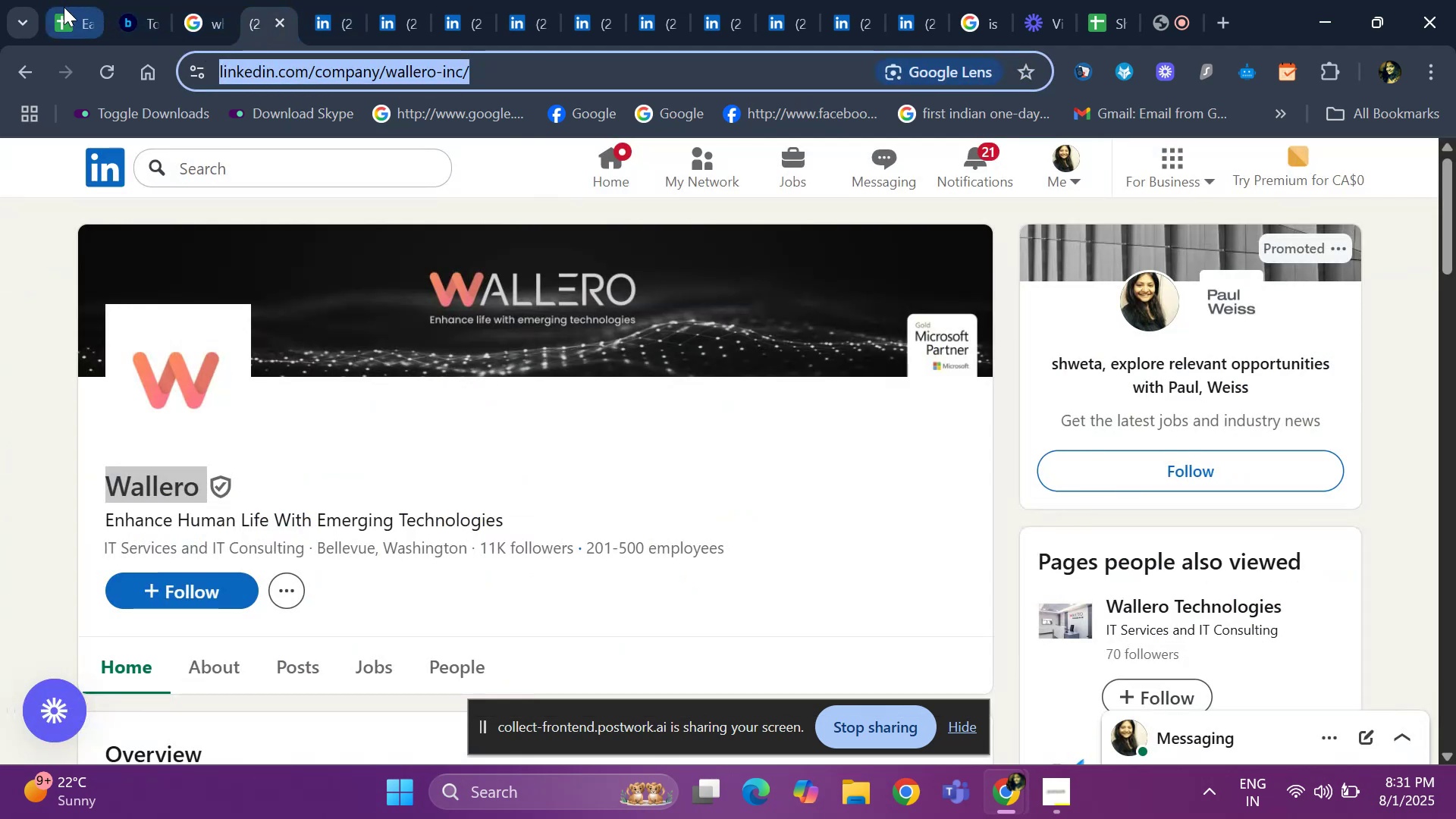 
key(ArrowRight)
 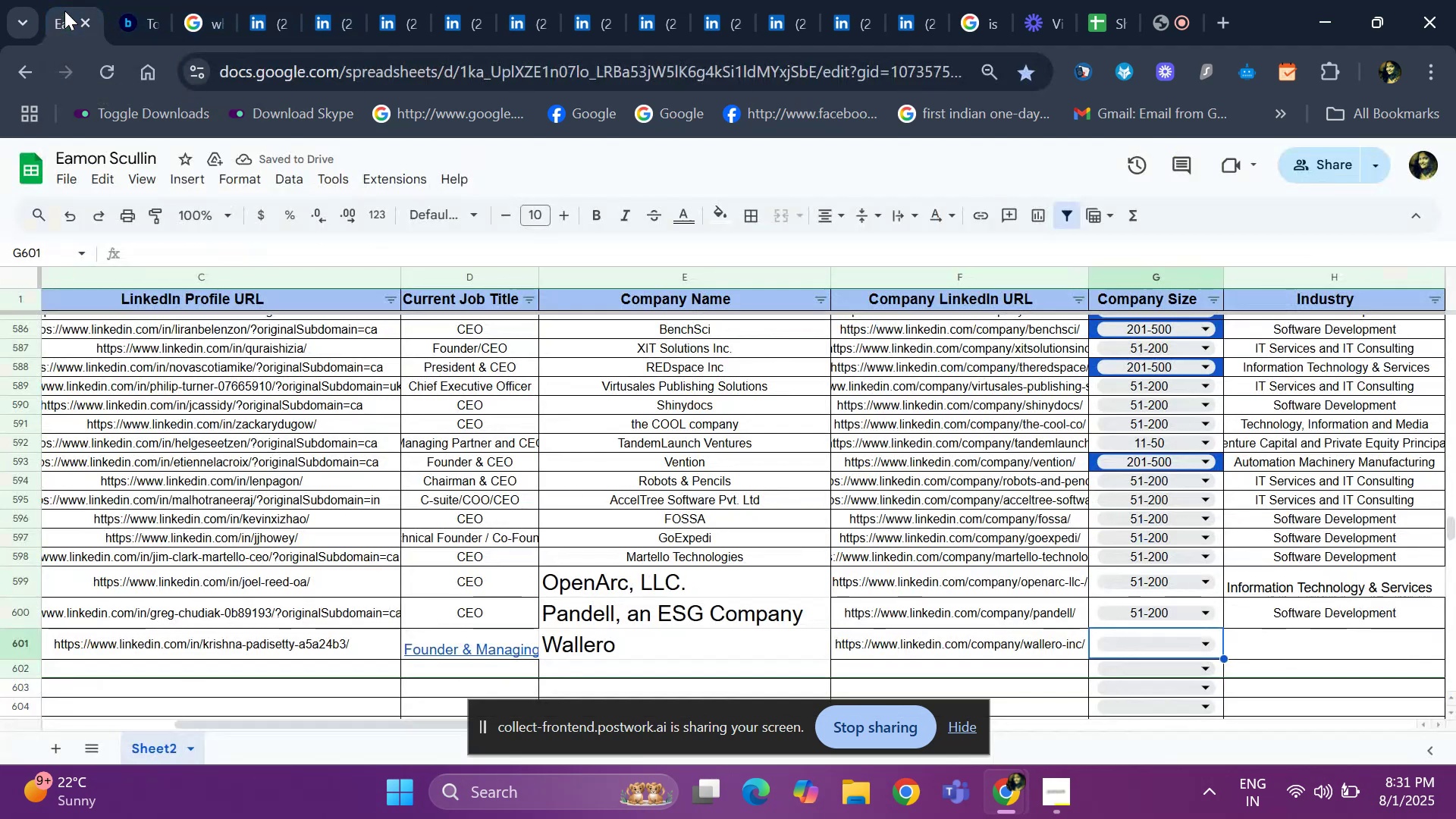 
key(Enter)
 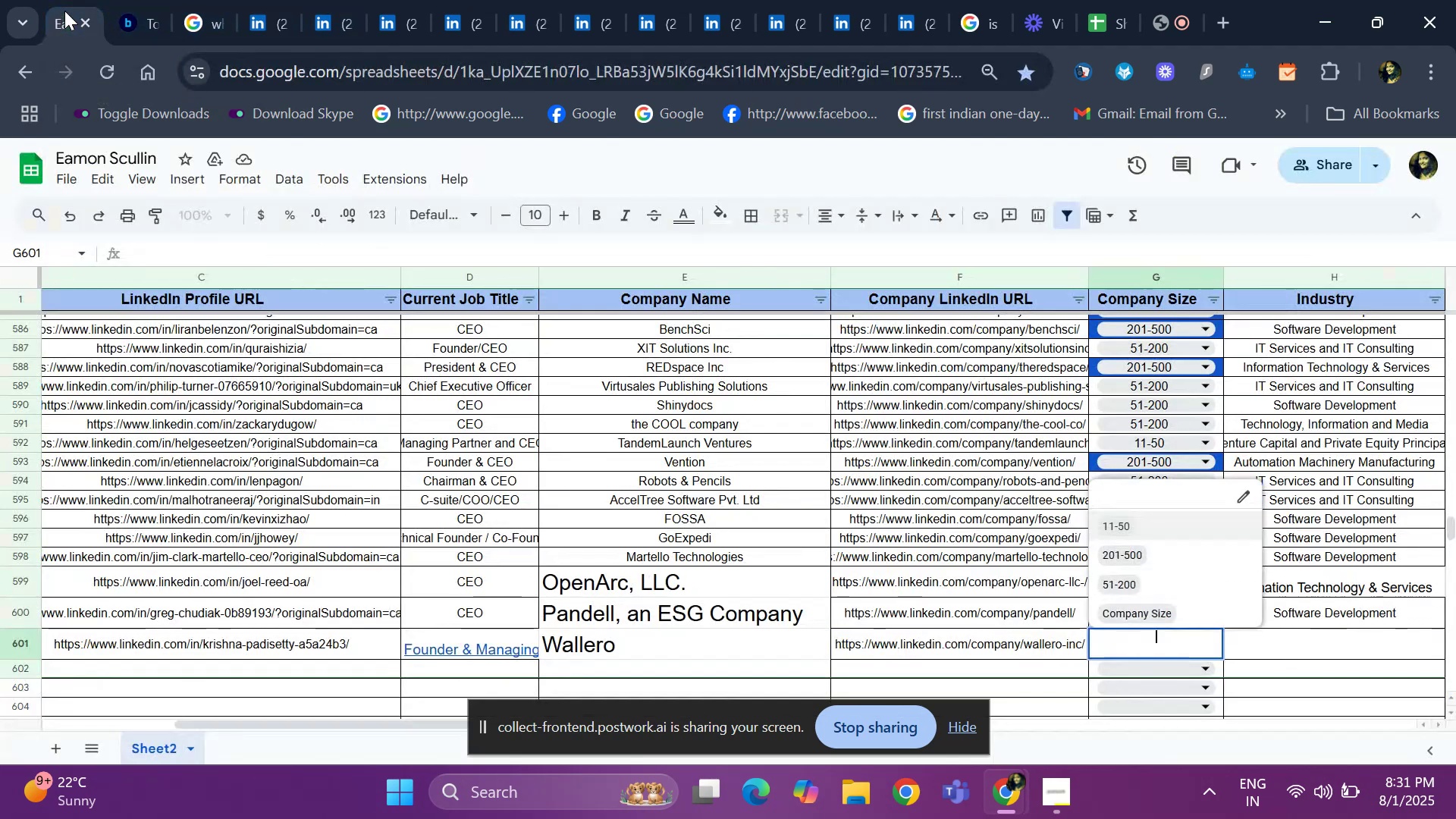 
key(ArrowDown)
 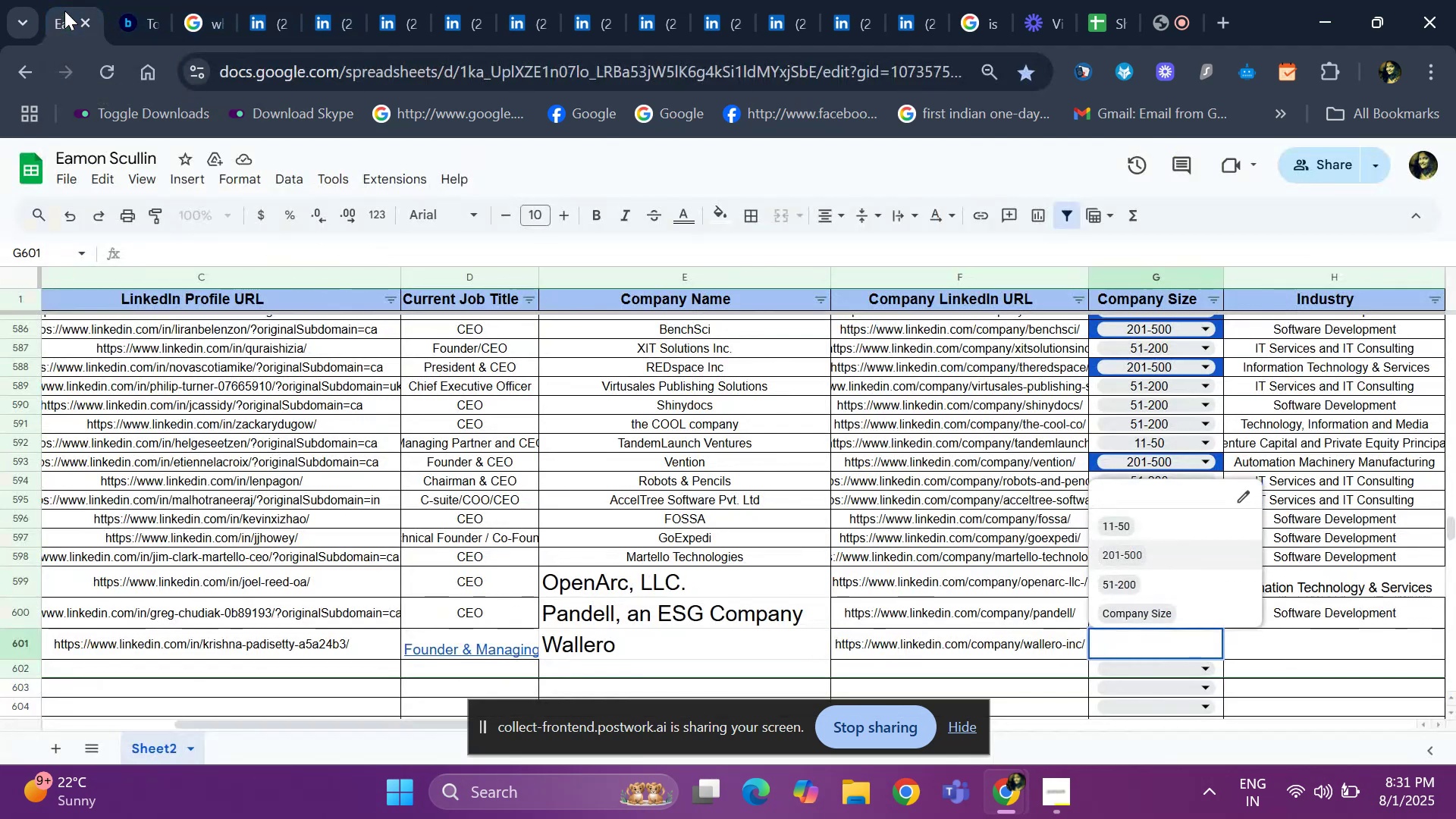 
key(ArrowDown)
 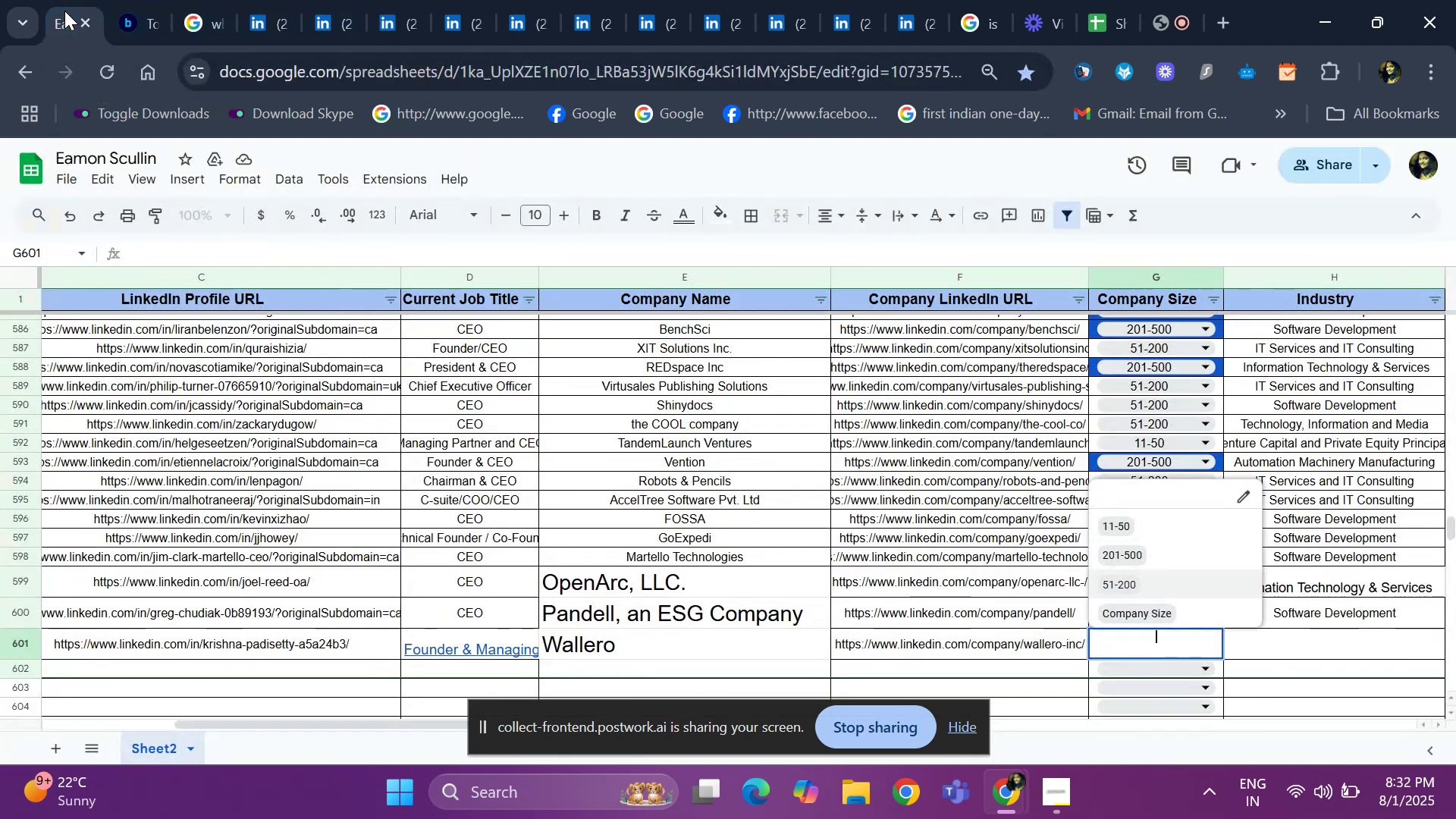 
key(ArrowUp)
 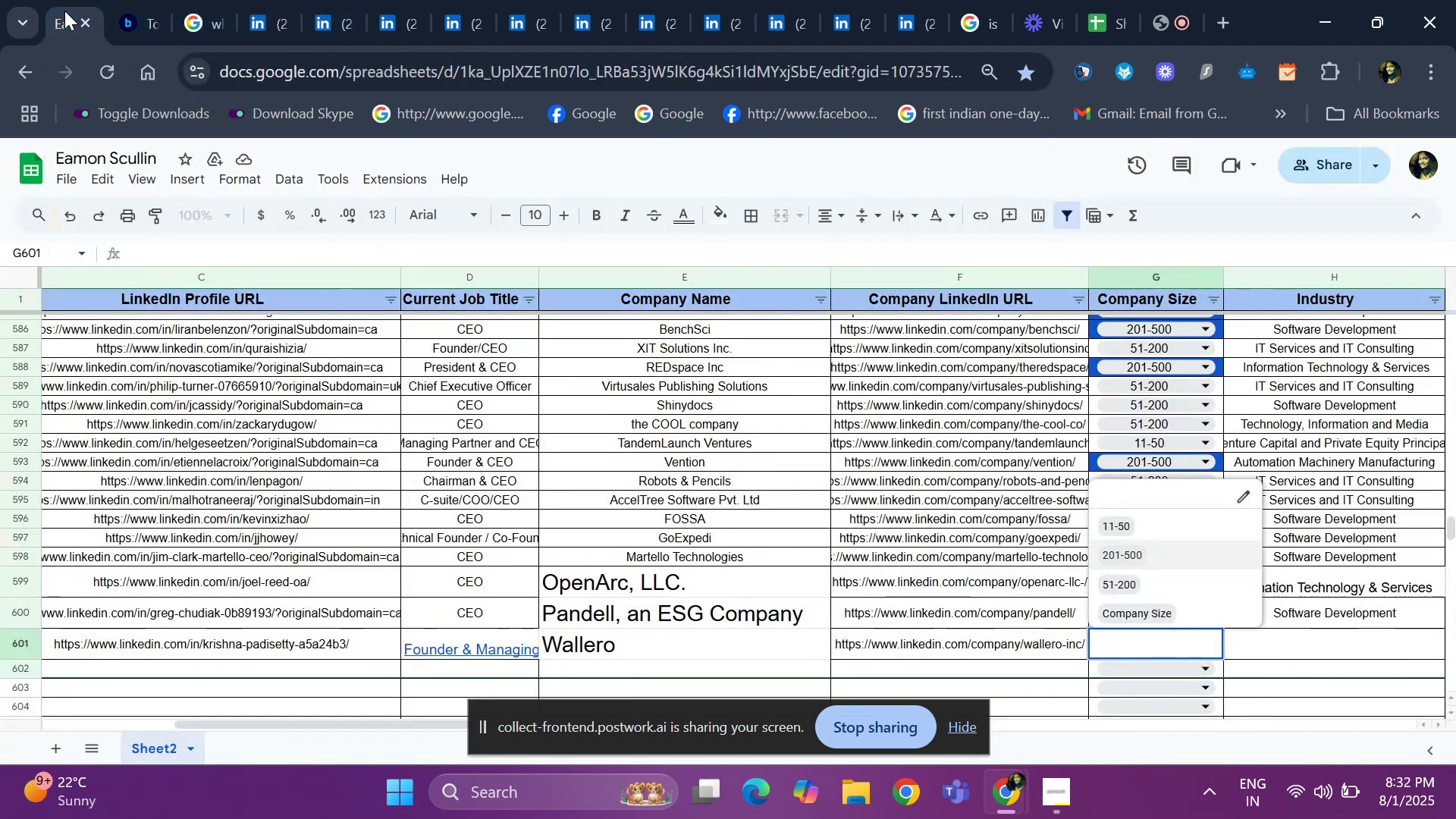 
key(Enter)
 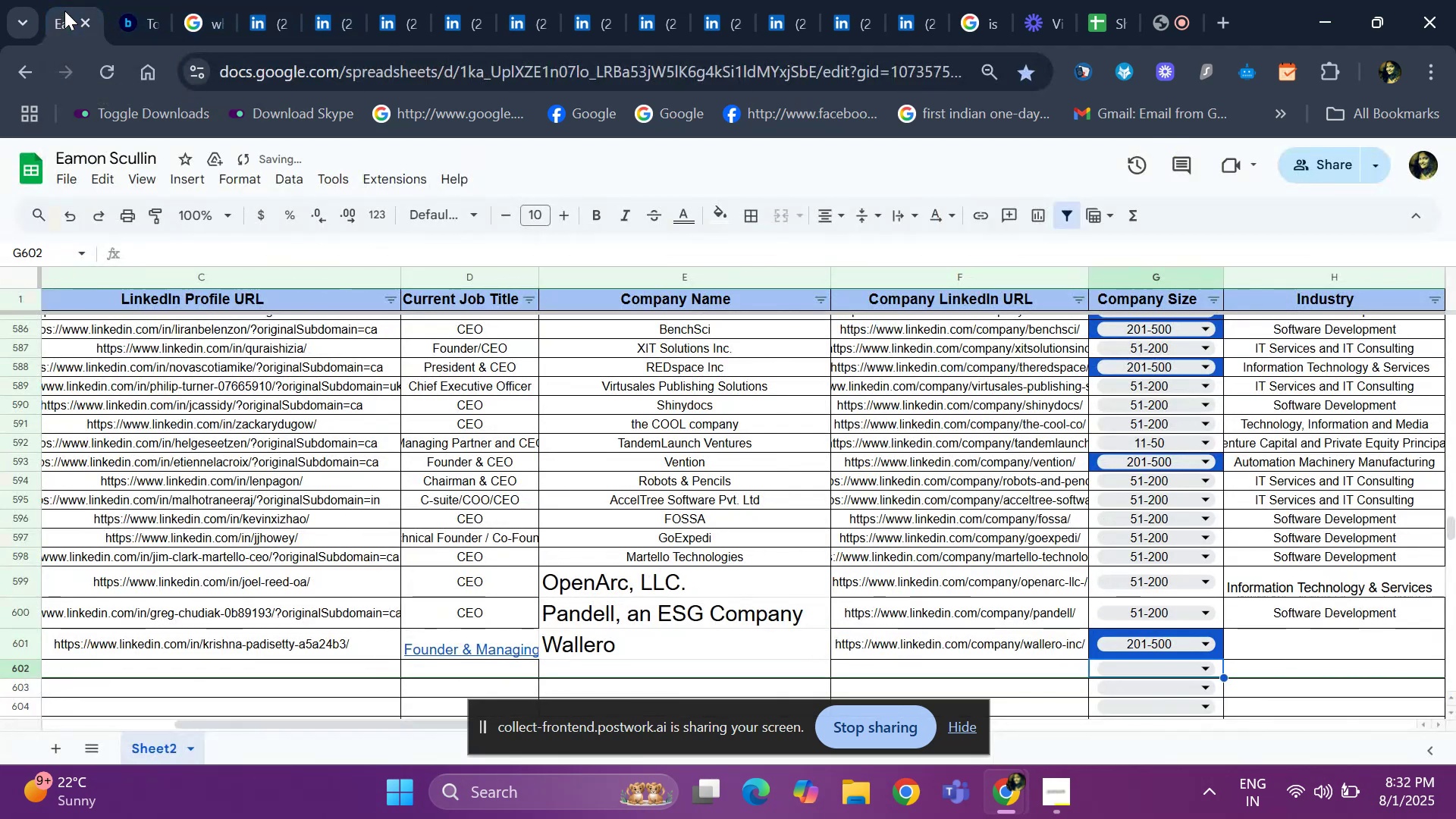 
key(ArrowRight)
 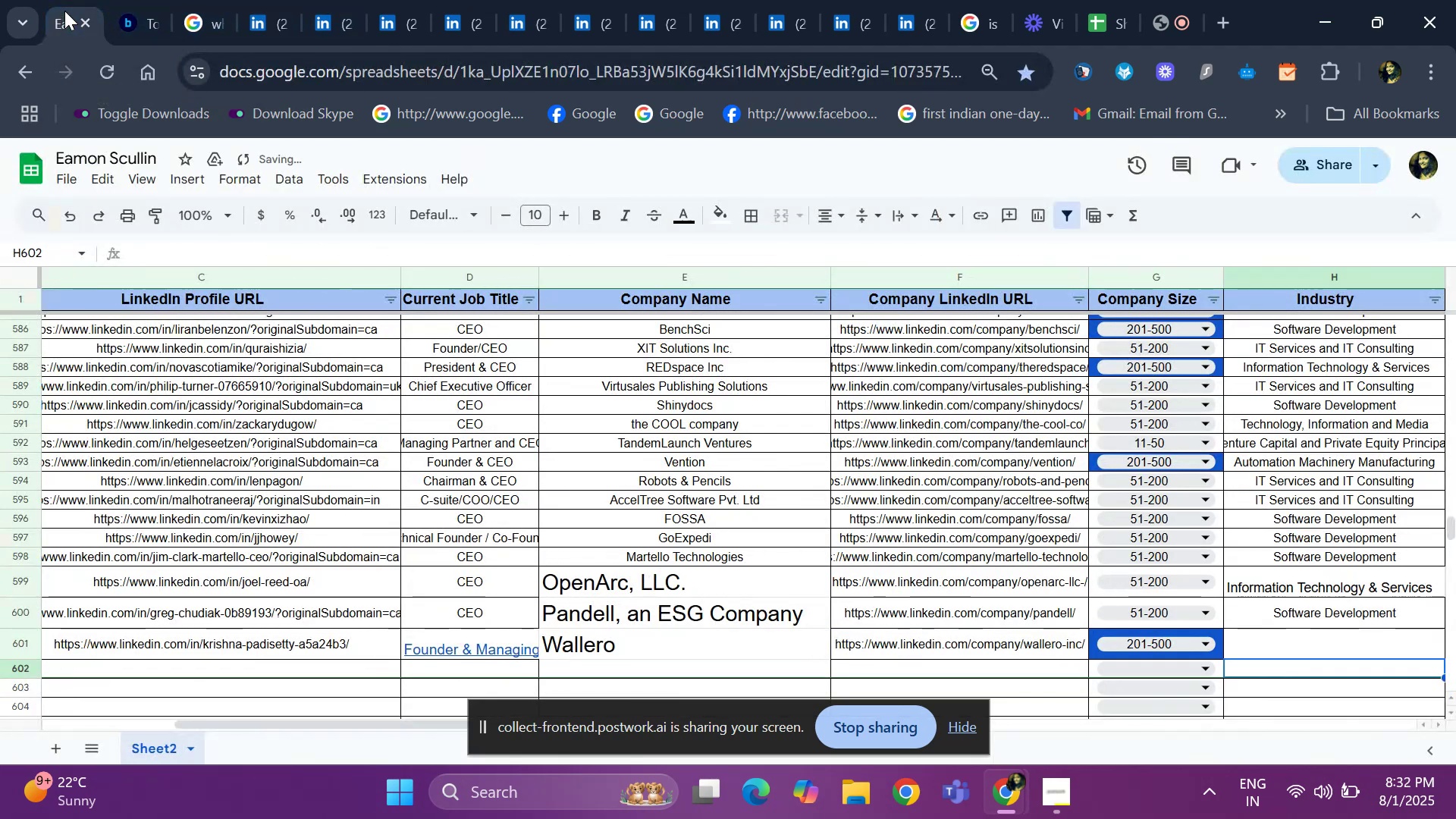 
key(ArrowUp)
 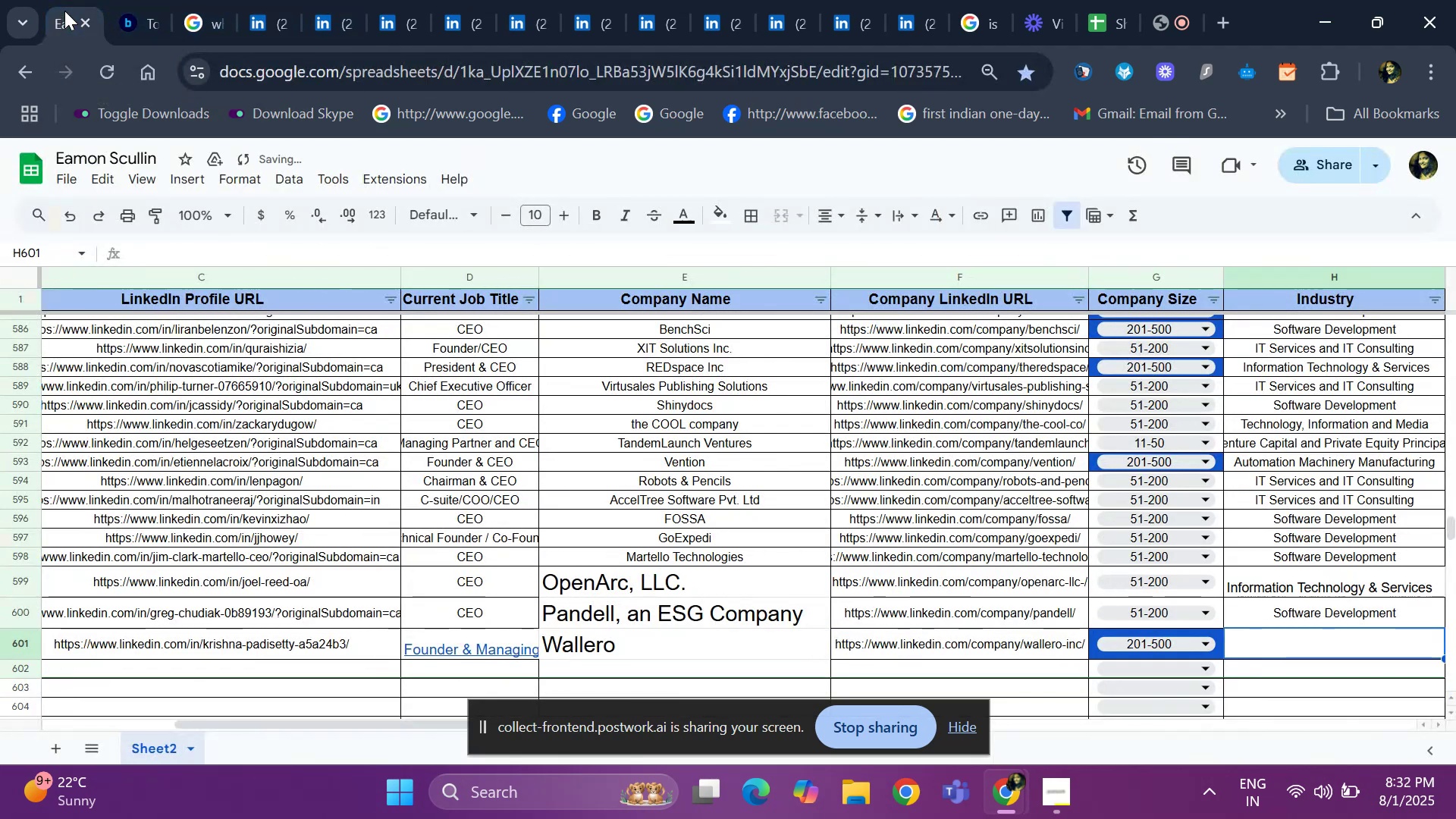 
key(ArrowRight)
 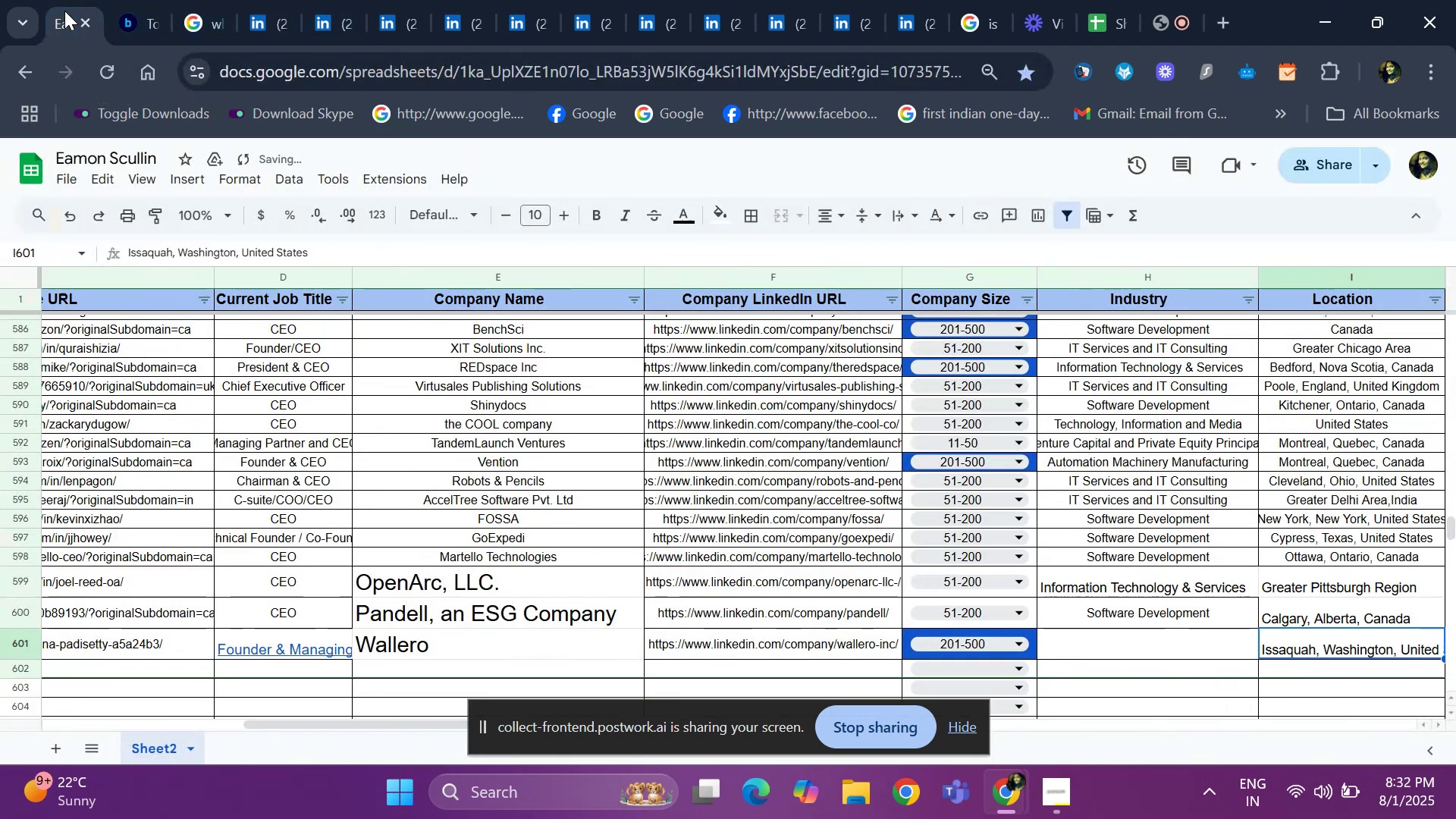 
key(ArrowRight)
 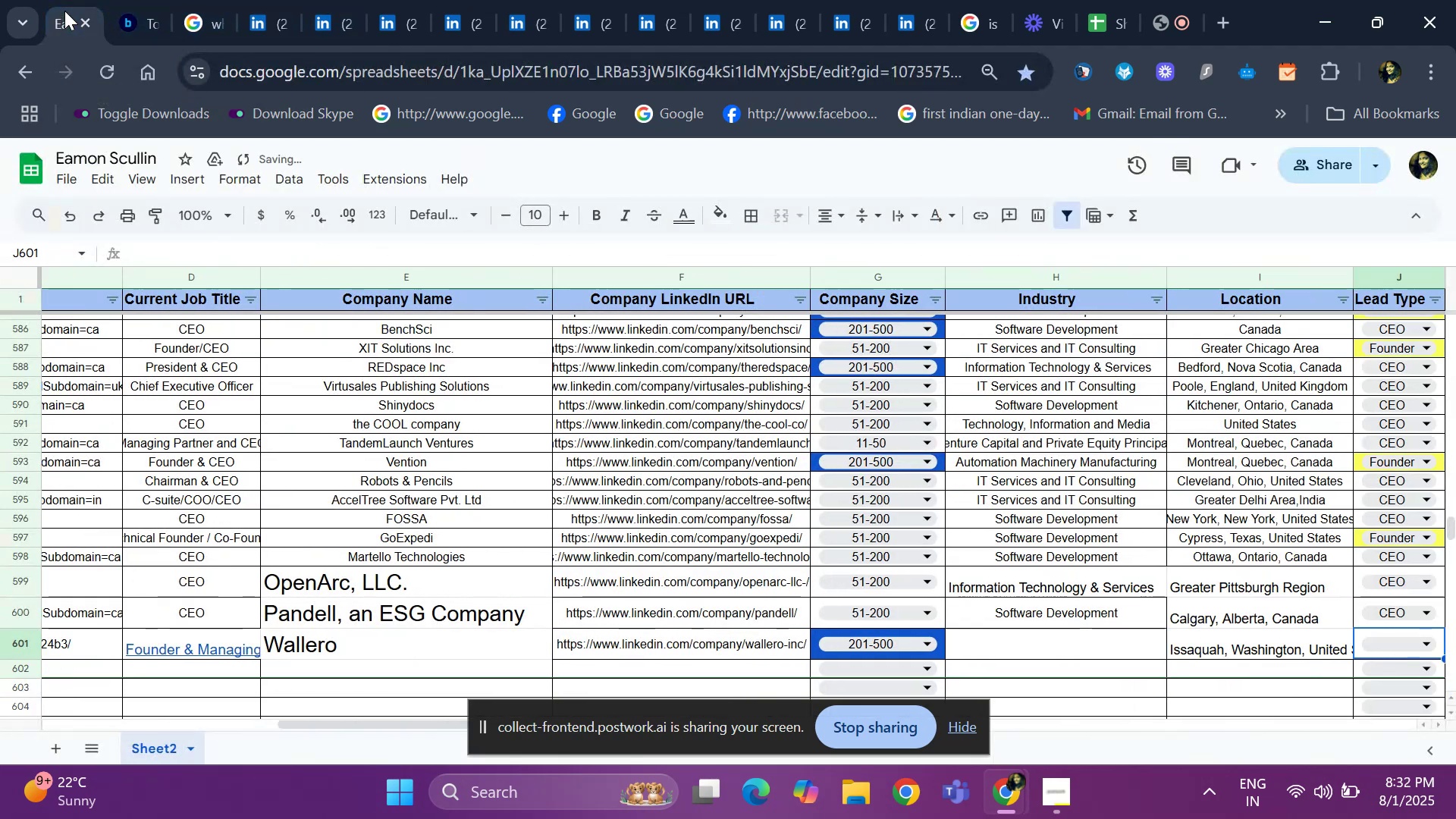 
key(ArrowLeft)
 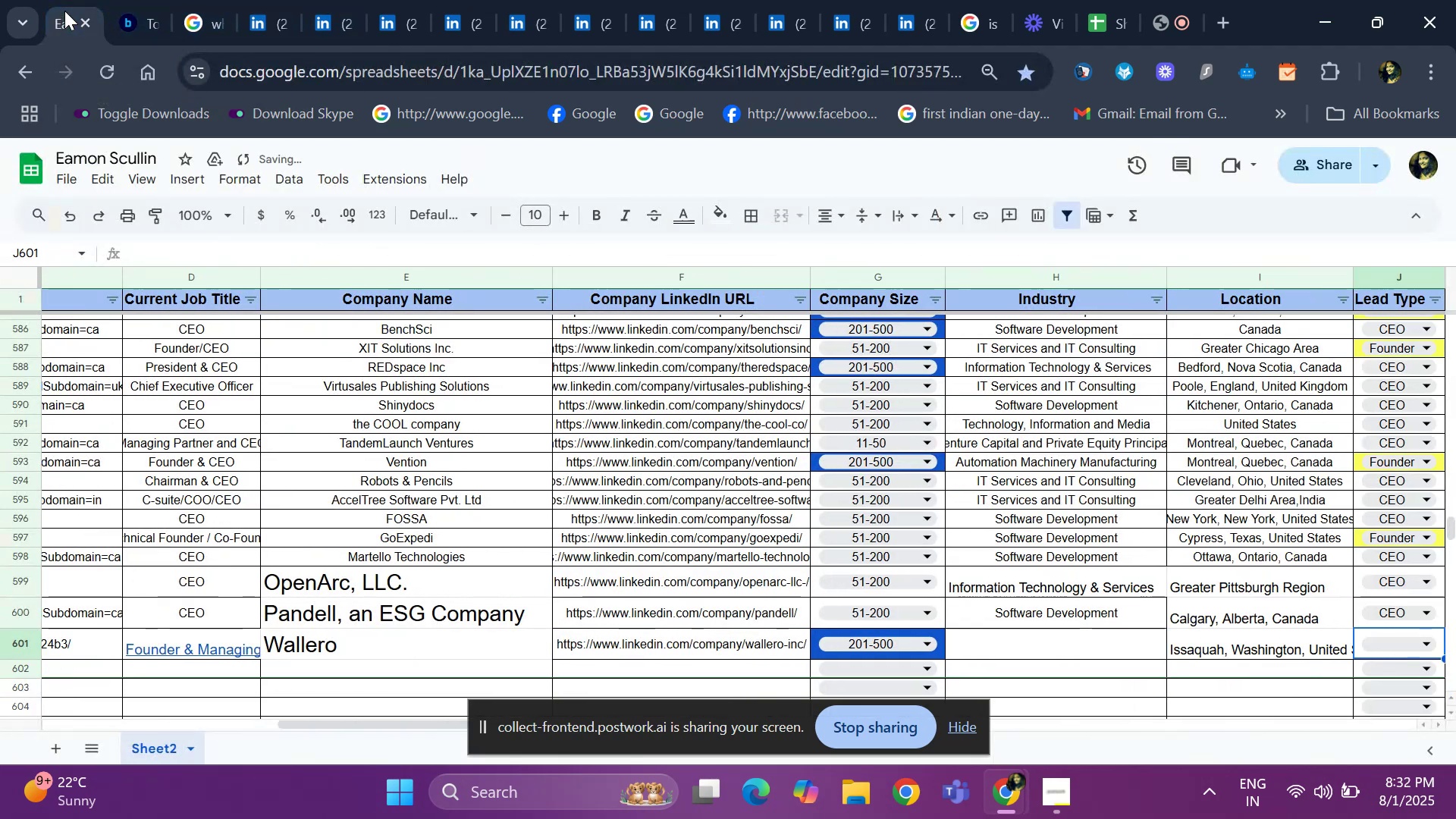 
key(ArrowLeft)
 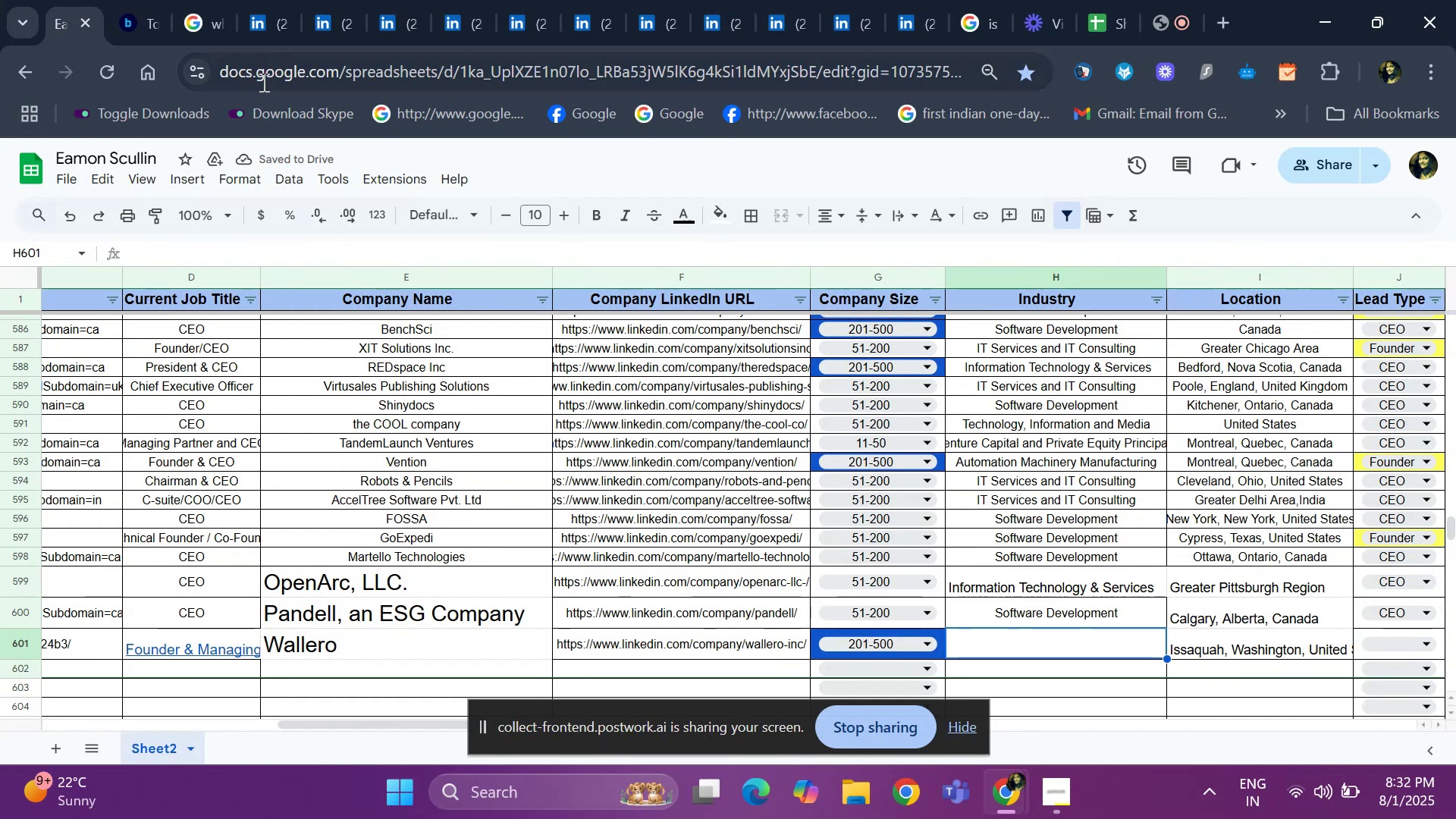 
left_click([271, 23])
 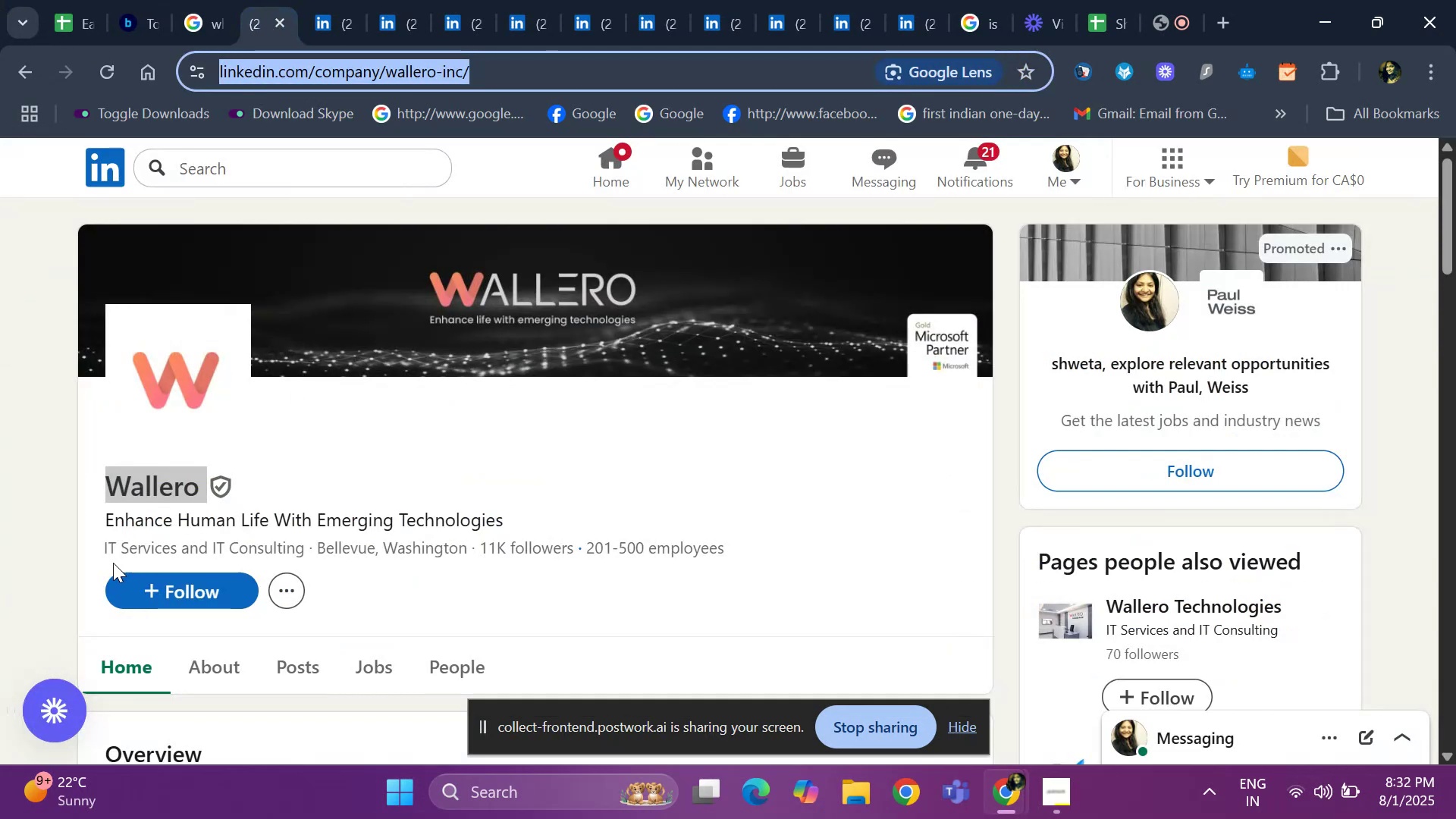 
left_click_drag(start_coordinate=[81, 540], to_coordinate=[301, 543])
 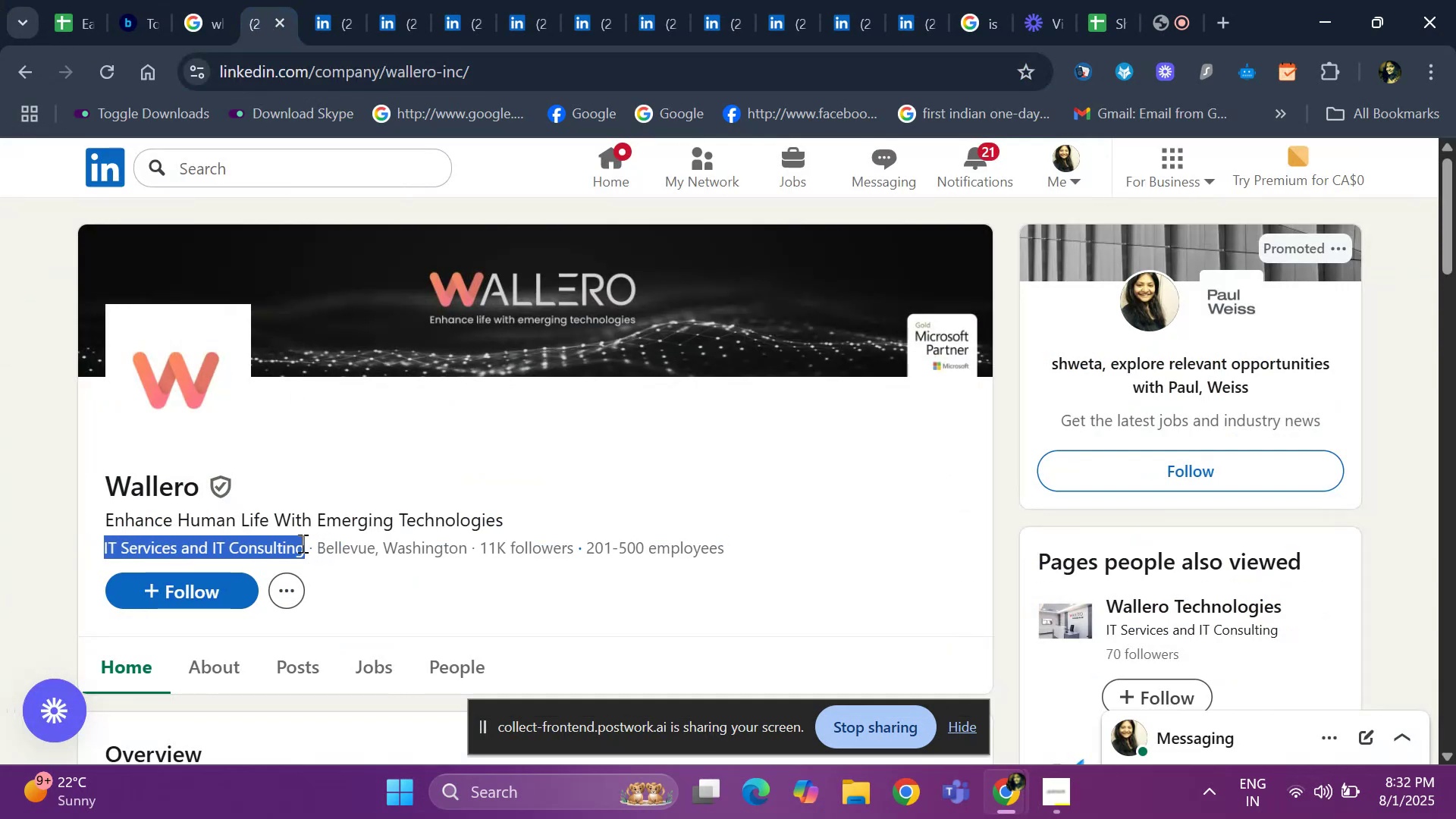 
key(Control+ControlLeft)
 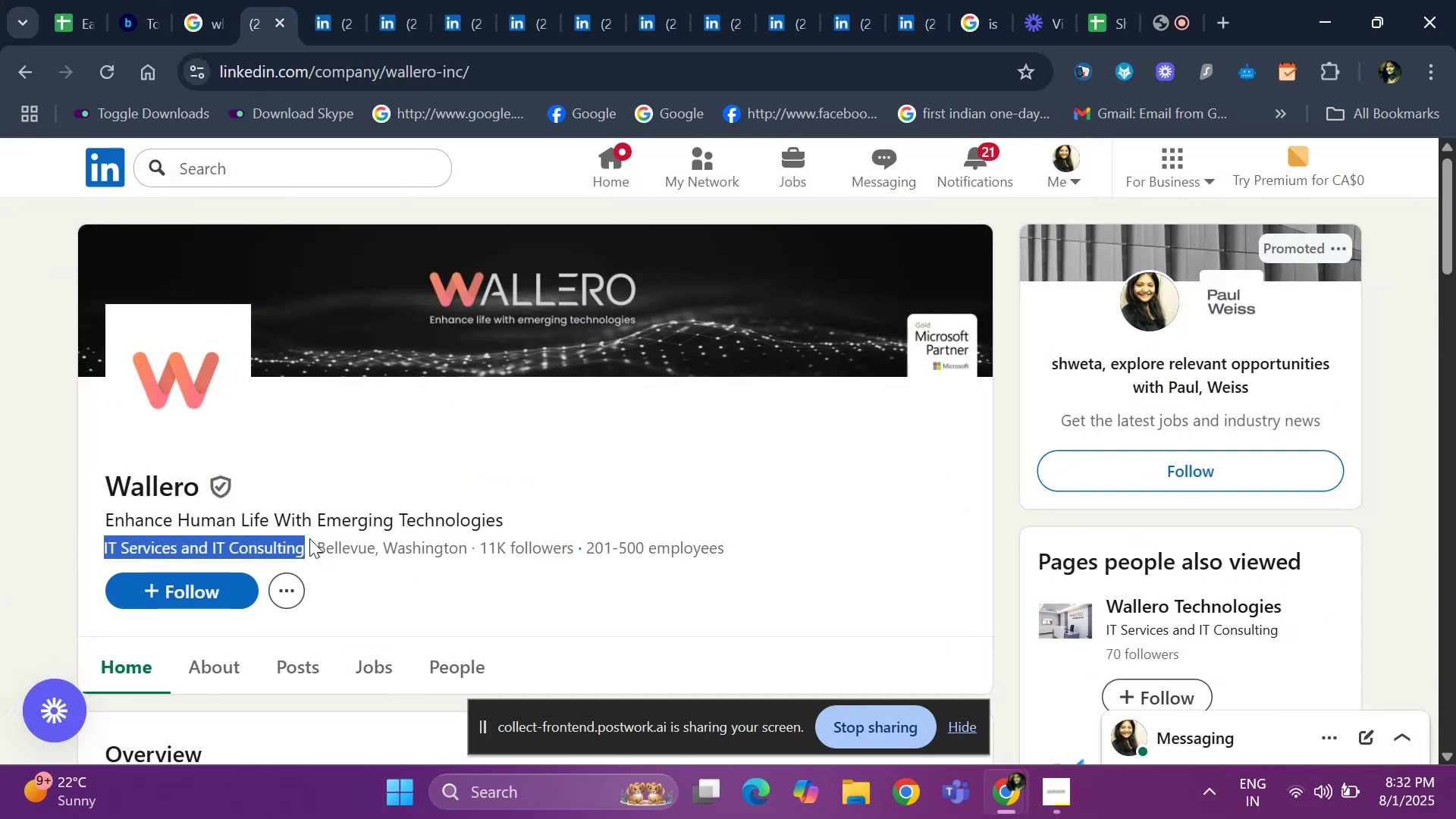 
key(Control+C)
 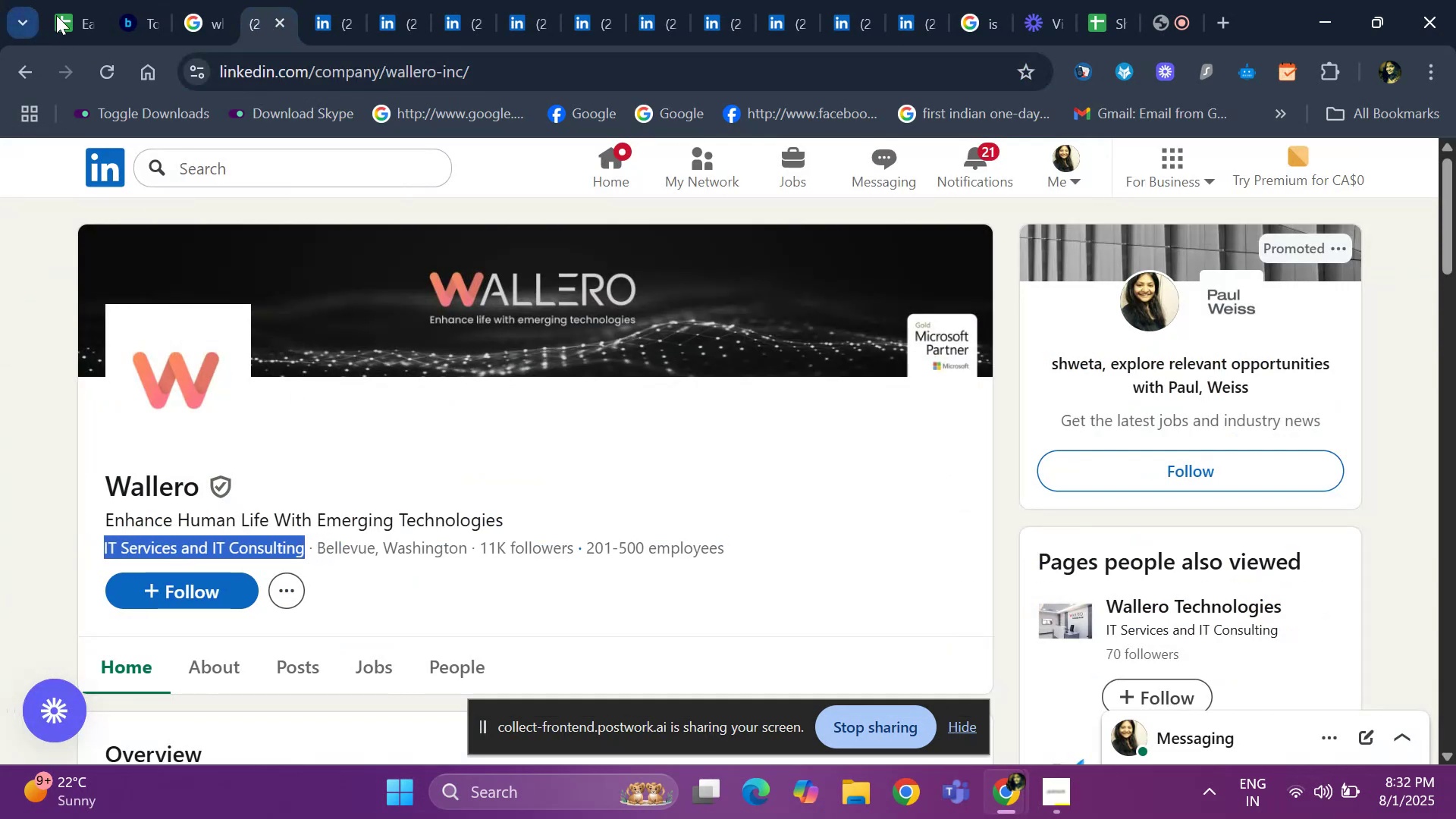 
left_click([59, 20])
 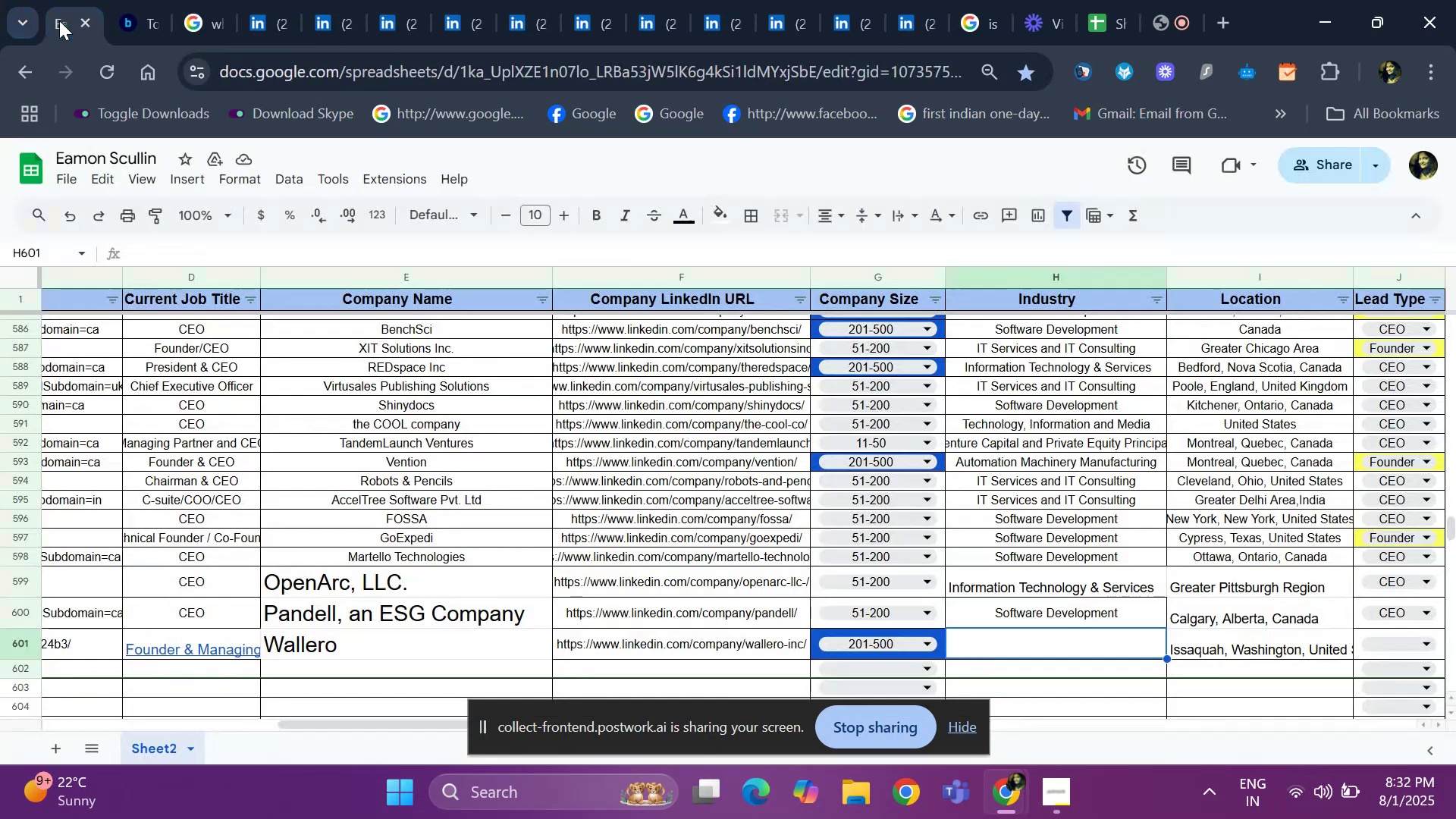 
key(Control+ControlLeft)
 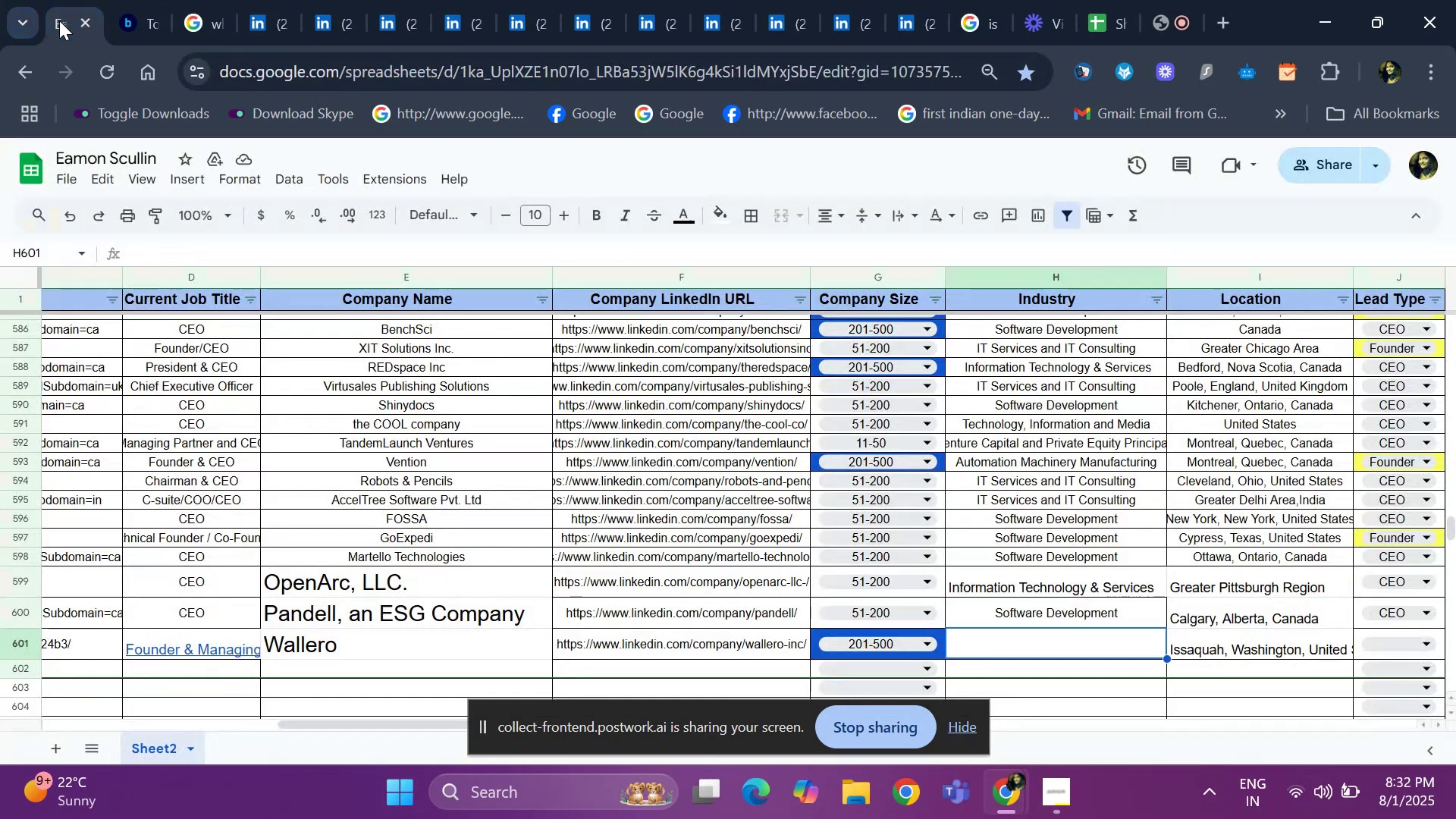 
key(Control+V)
 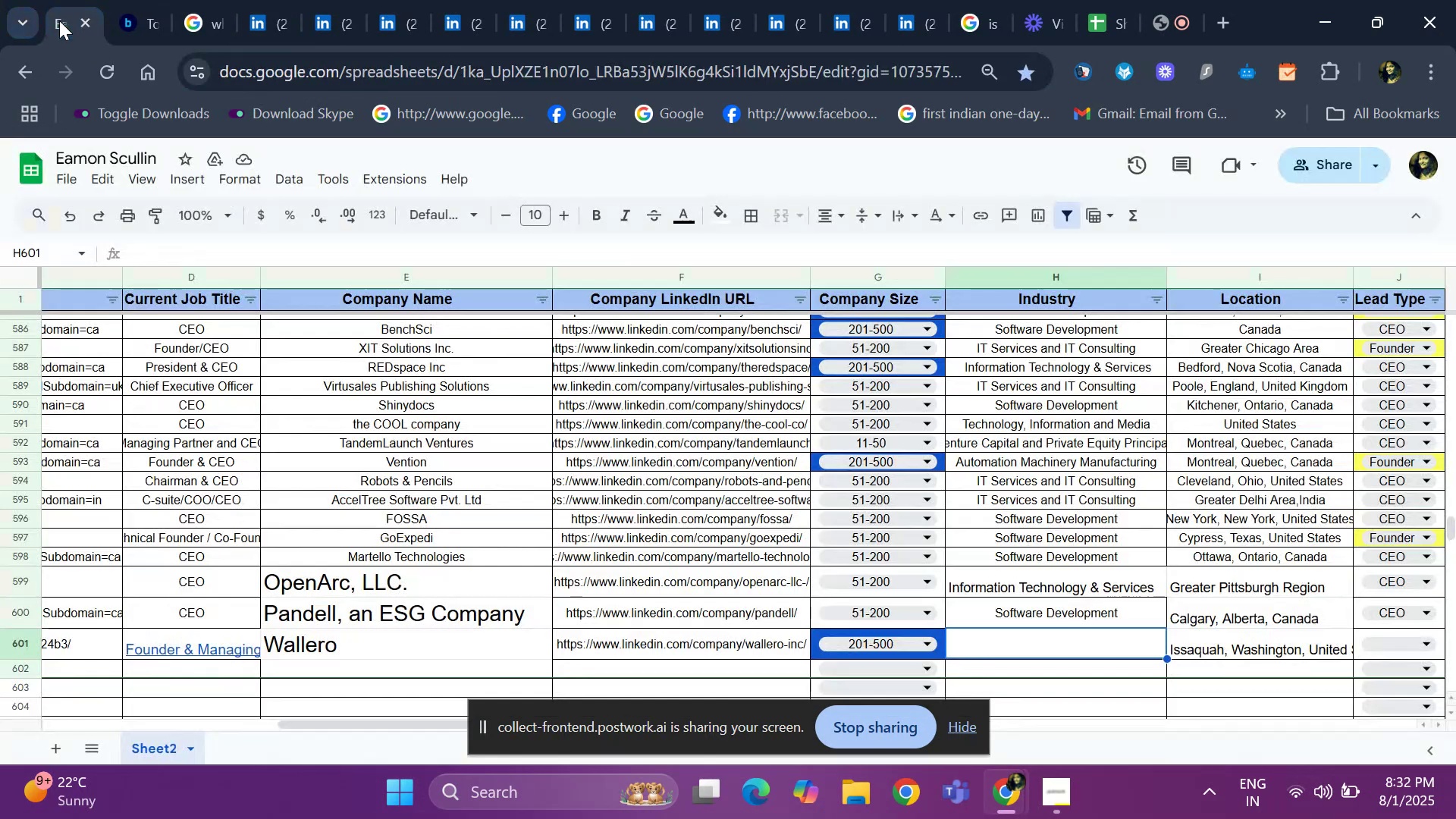 
key(ArrowRight)
 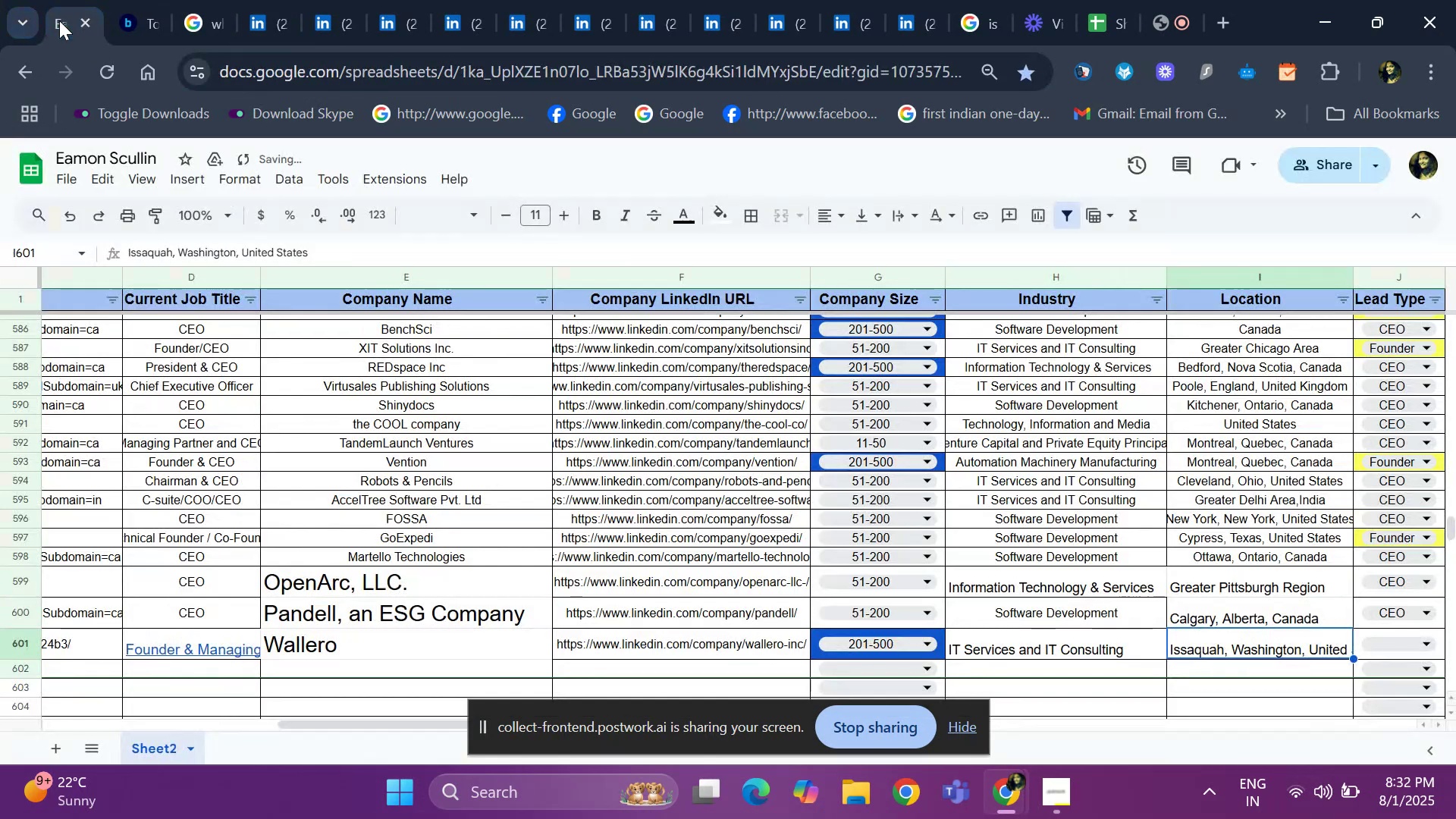 
key(ArrowRight)
 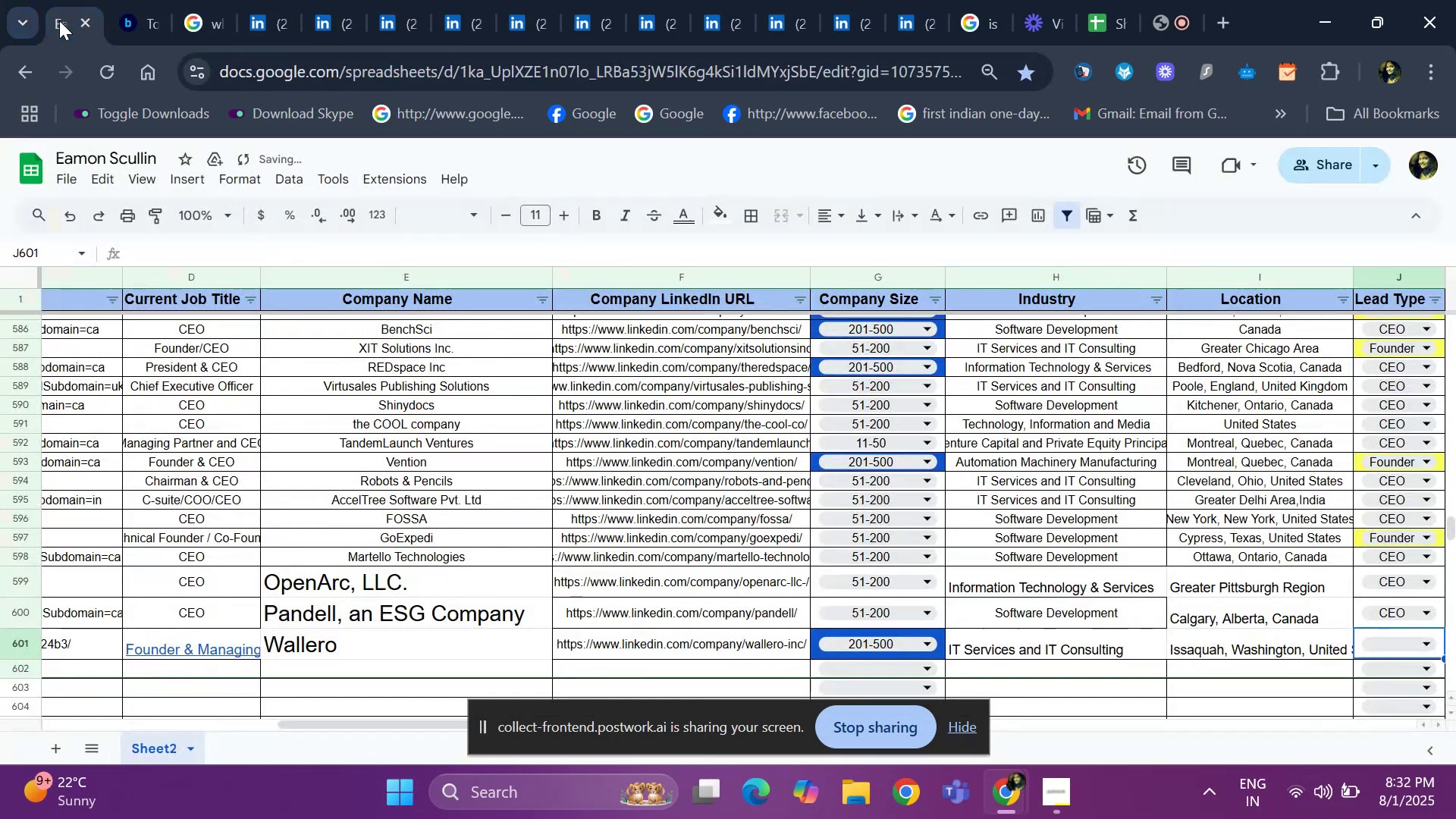 
key(ArrowRight)
 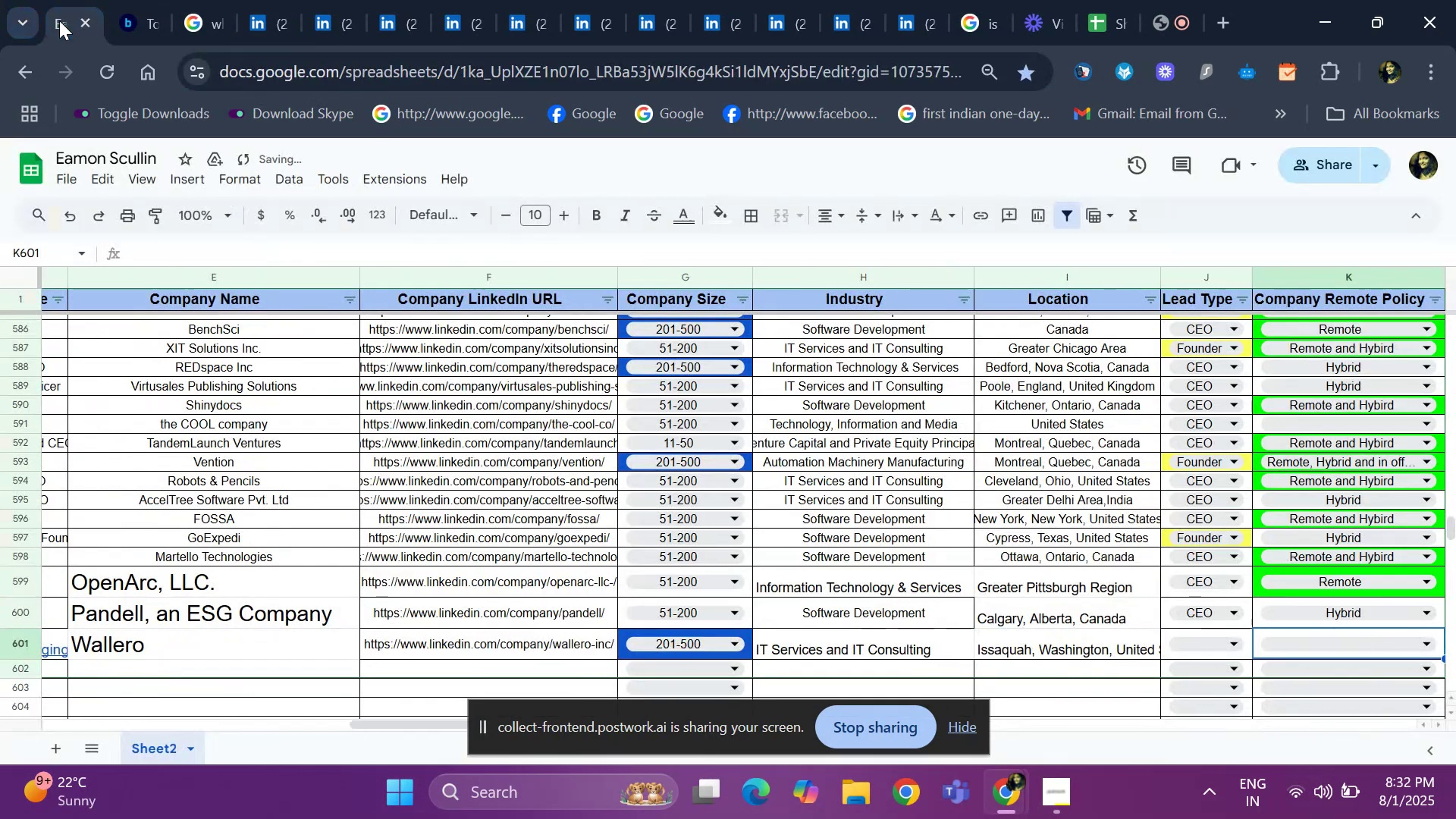 
key(ArrowLeft)
 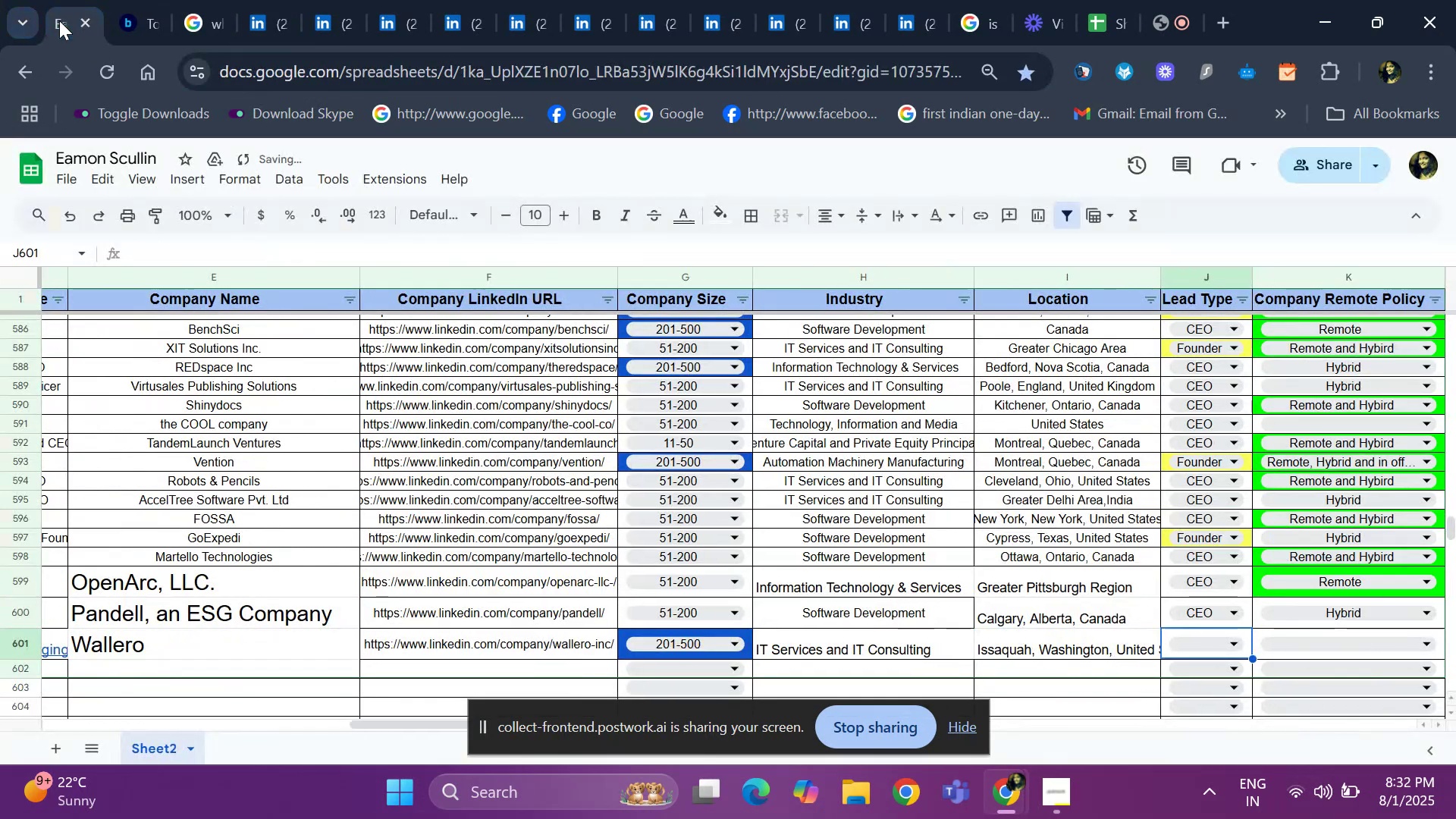 
key(ArrowLeft)
 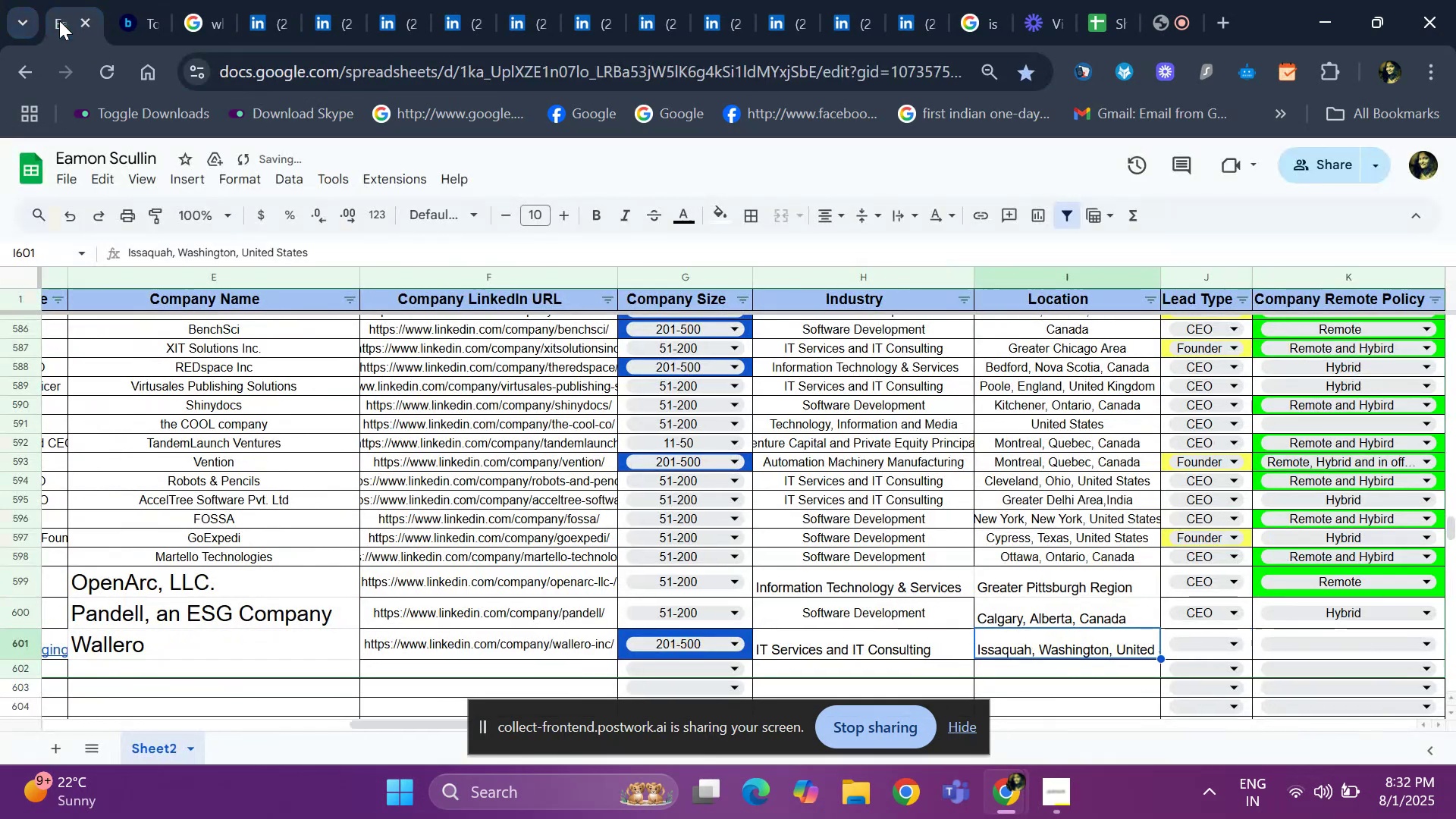 
key(ArrowLeft)
 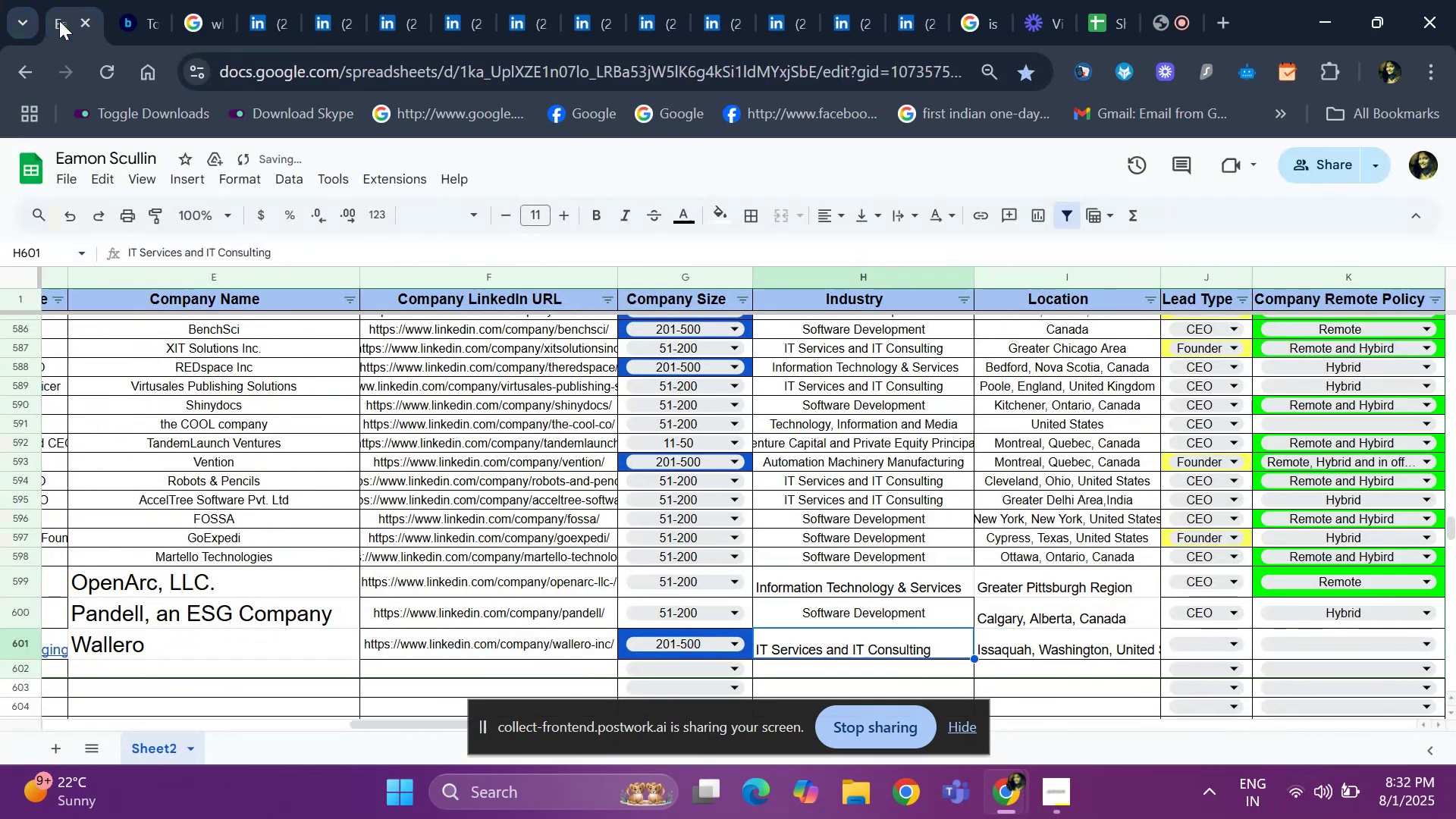 
key(ArrowLeft)
 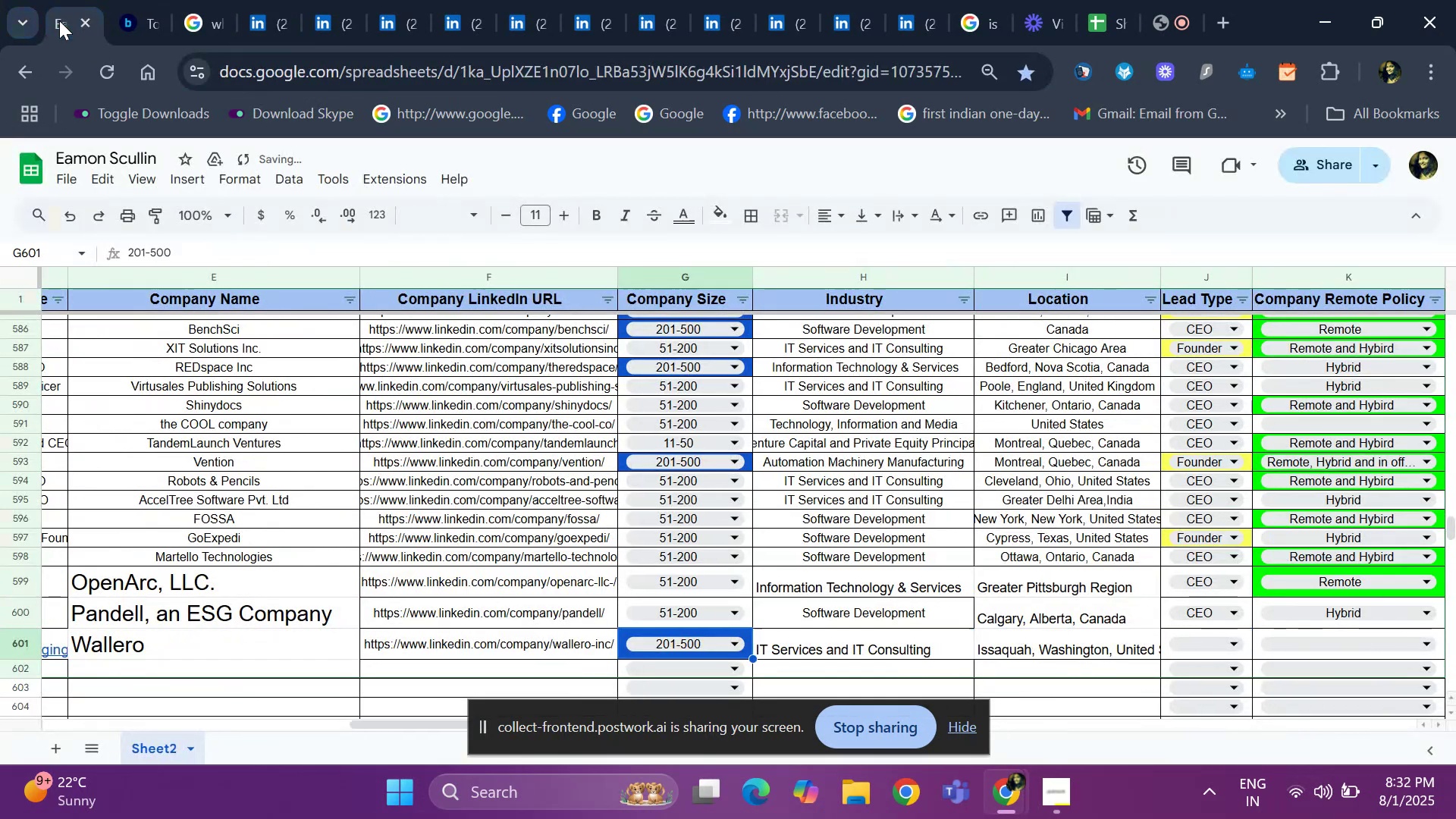 
key(ArrowLeft)
 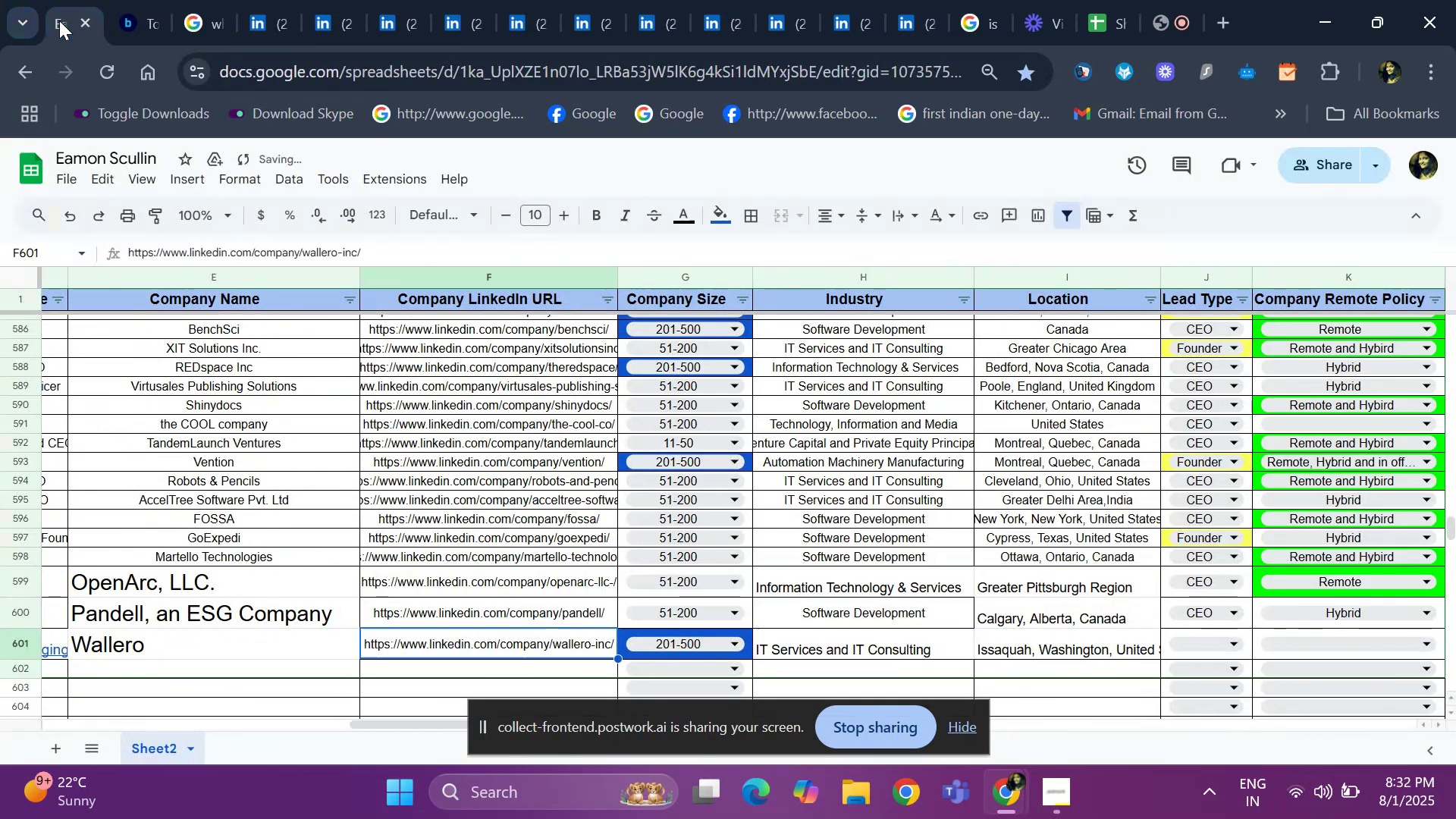 
key(ArrowLeft)
 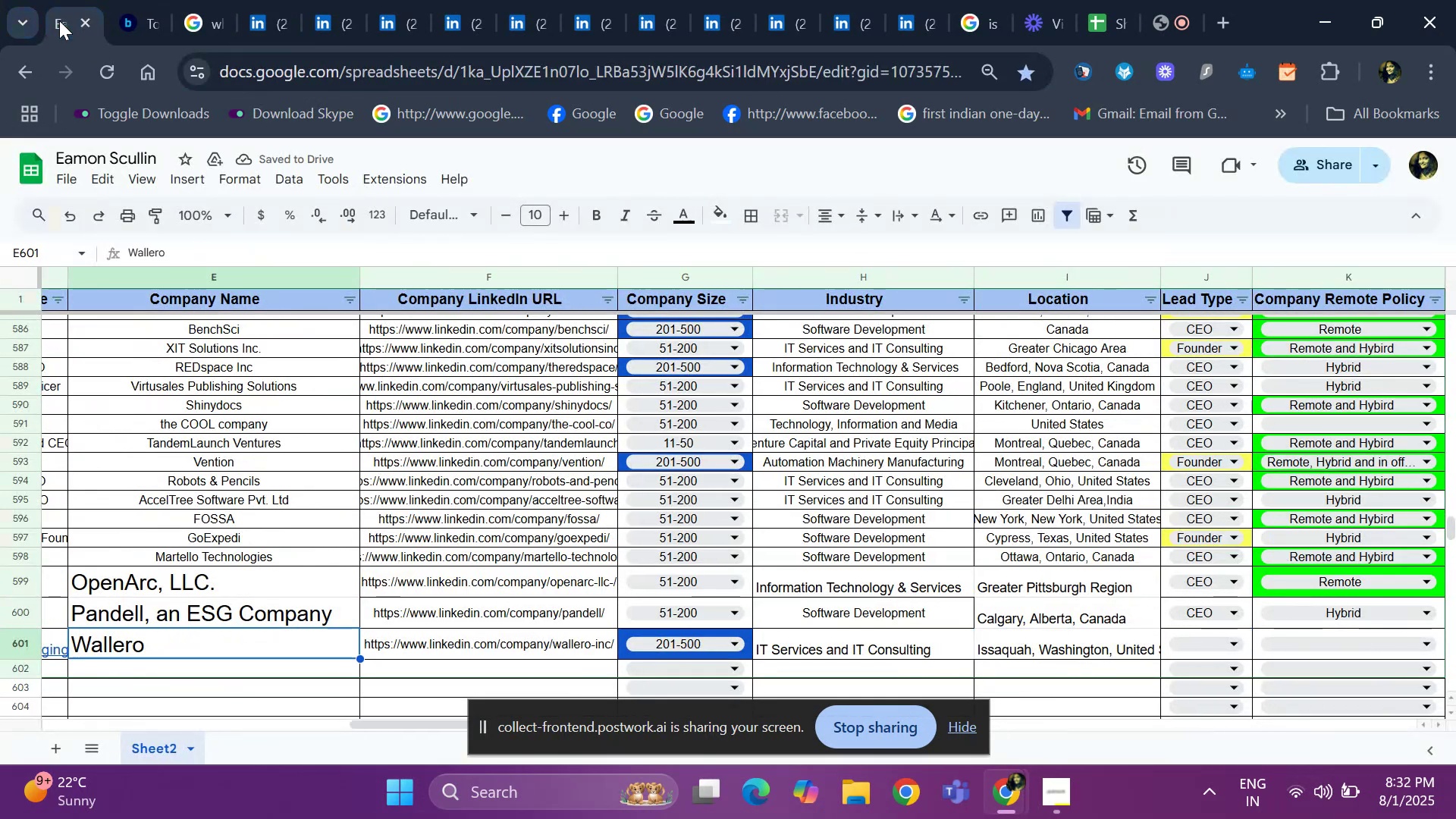 
key(ArrowLeft)
 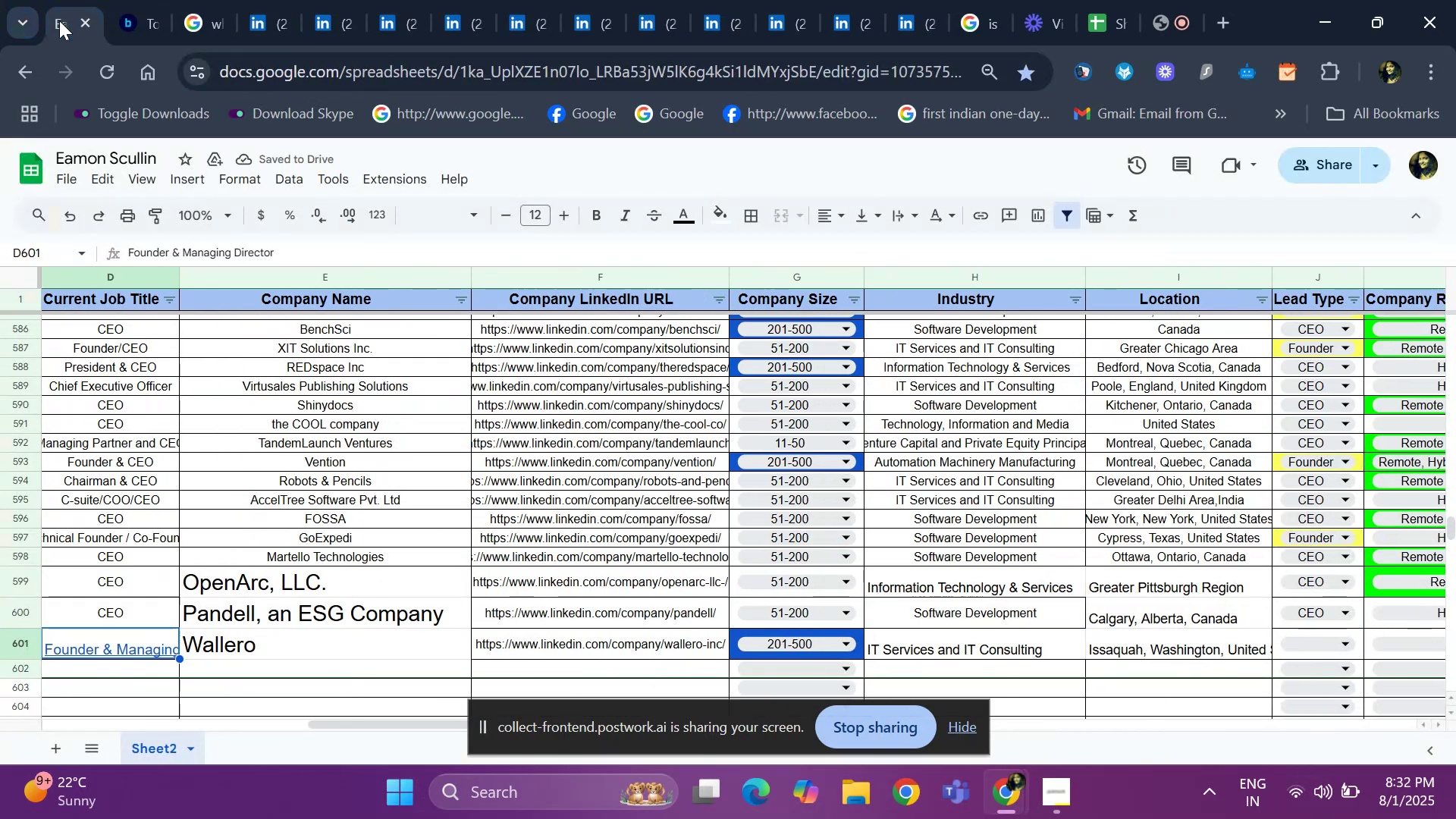 
key(ArrowRight)
 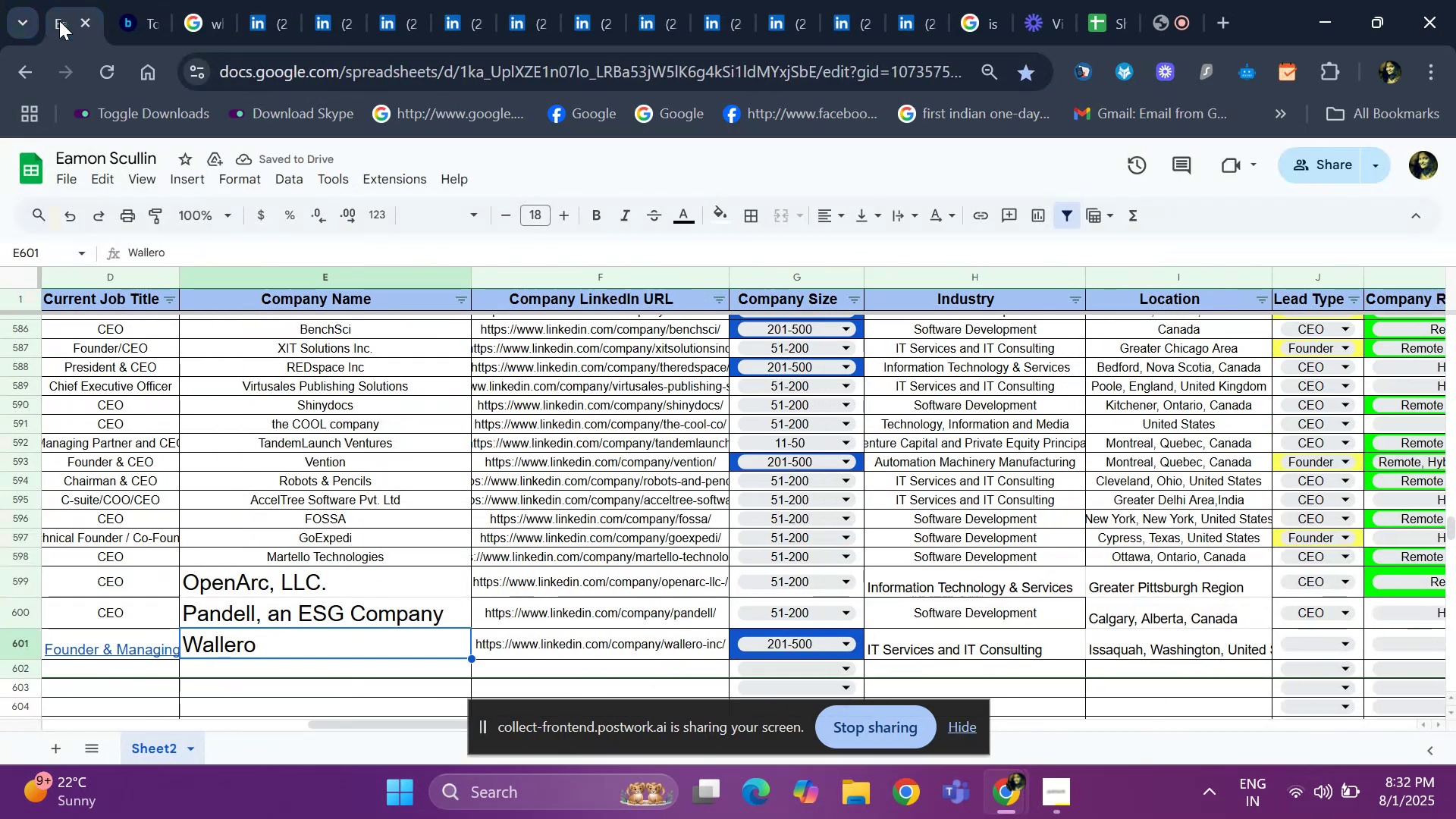 
key(ArrowRight)
 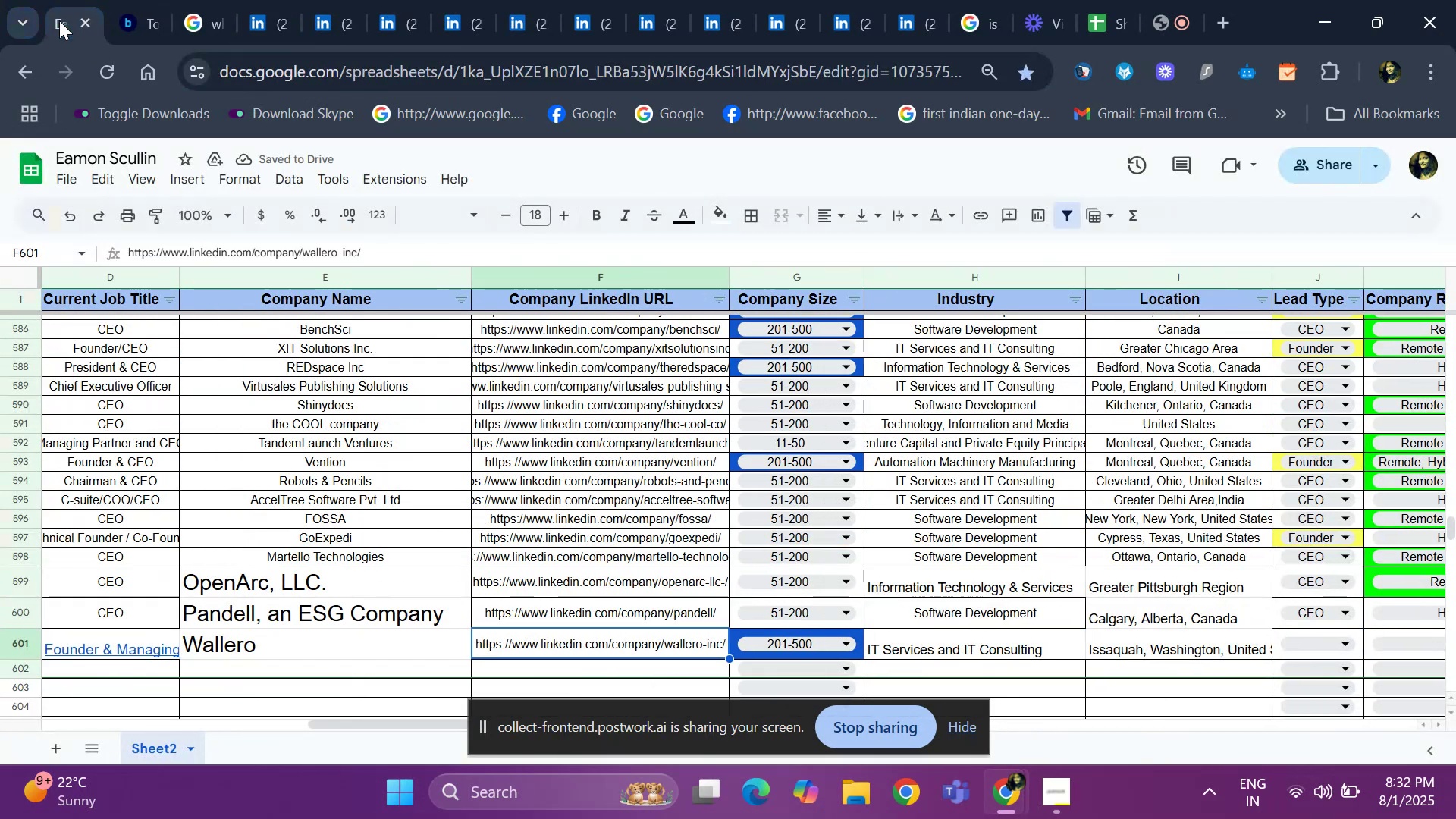 
key(ArrowRight)
 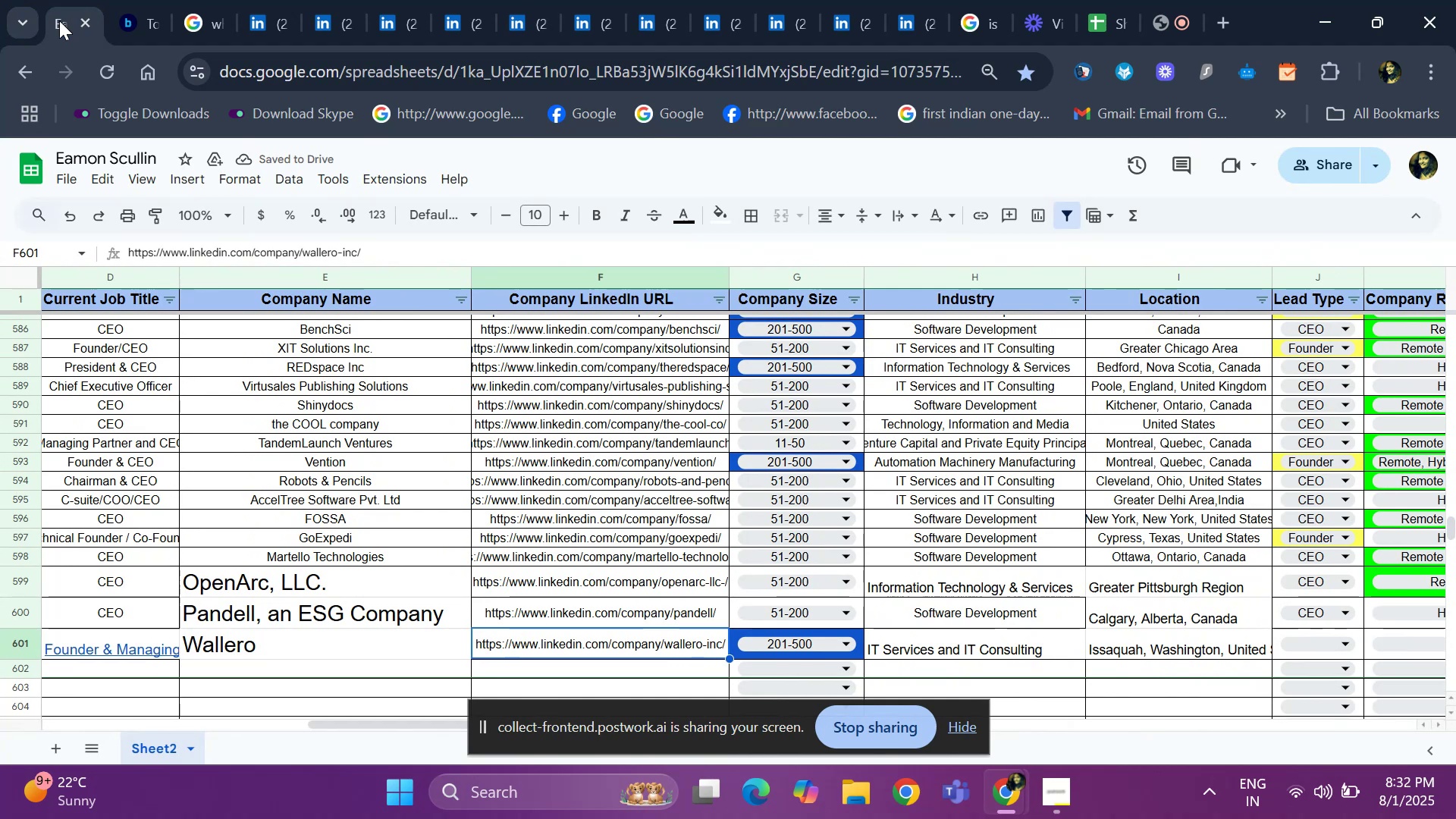 
key(ArrowRight)
 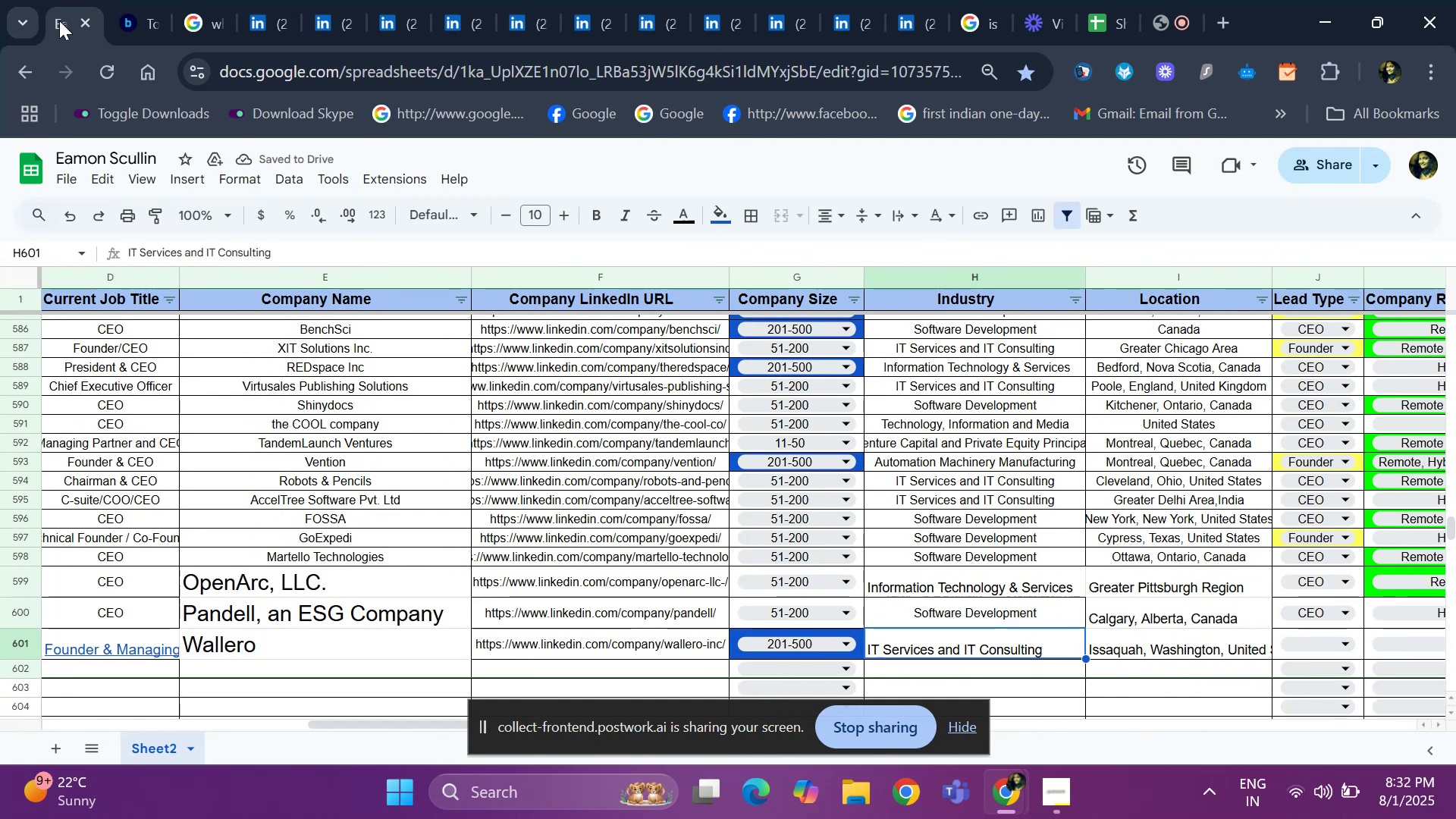 
key(ArrowRight)
 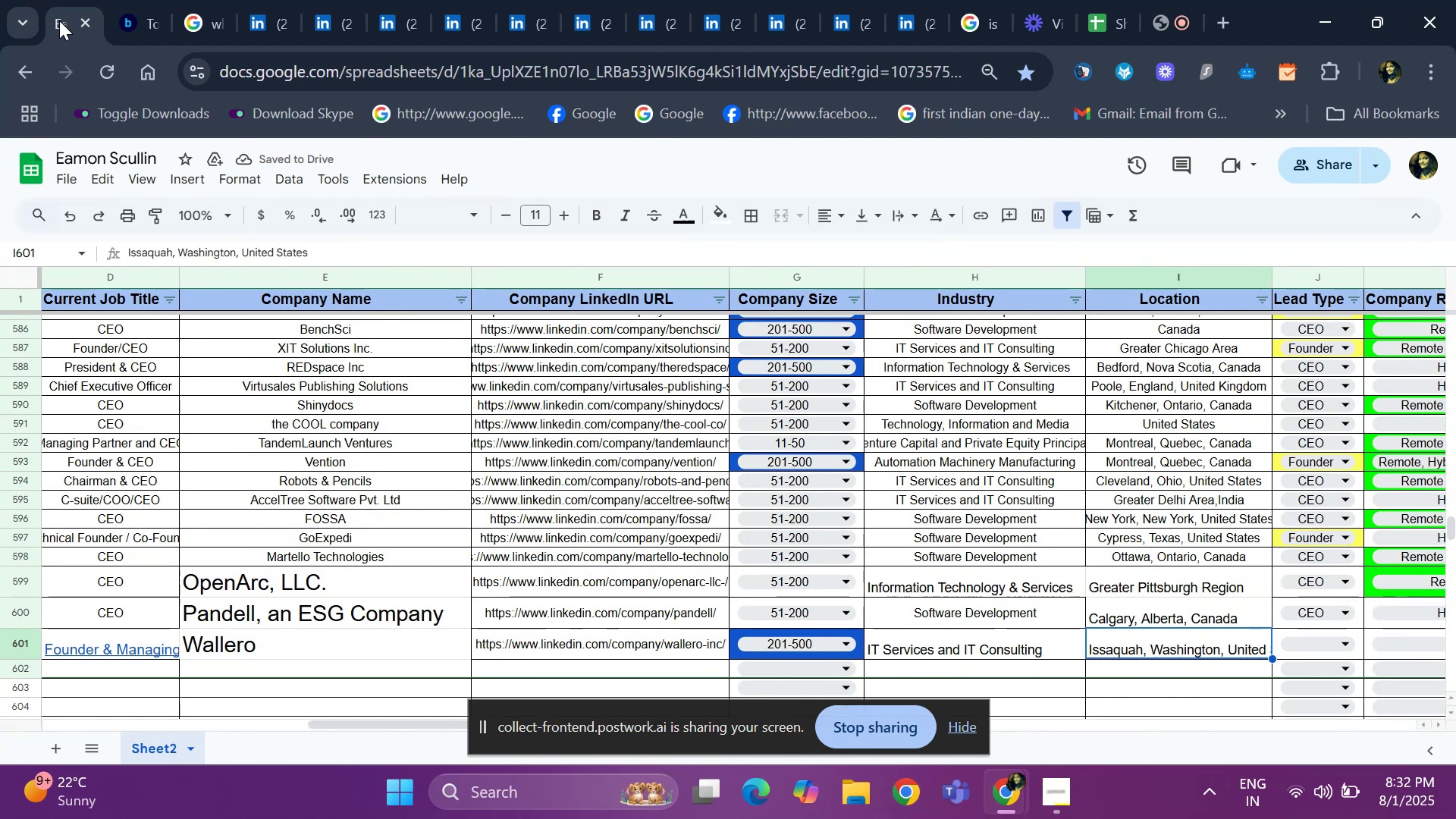 
key(ArrowRight)
 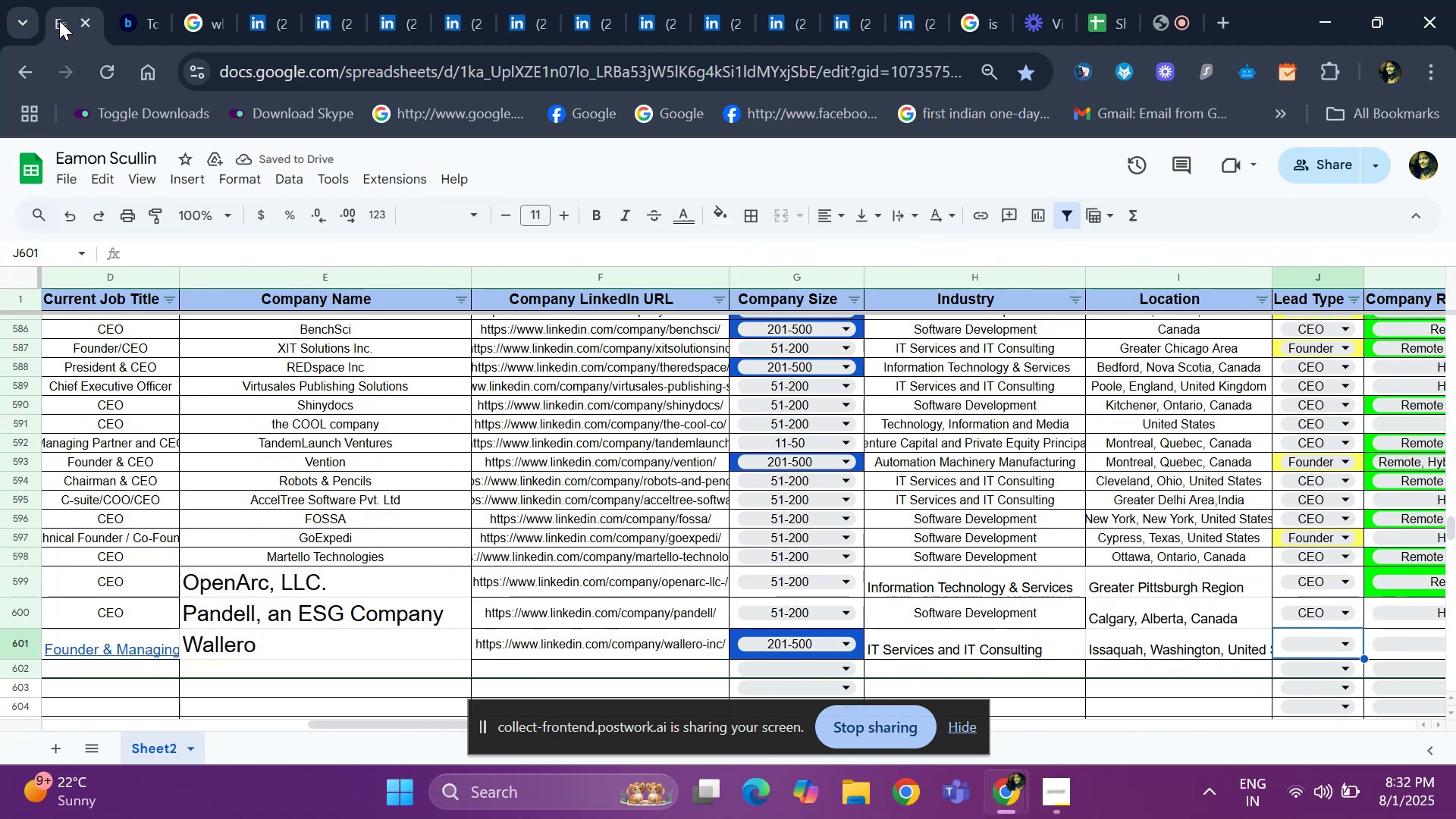 
key(ArrowRight)
 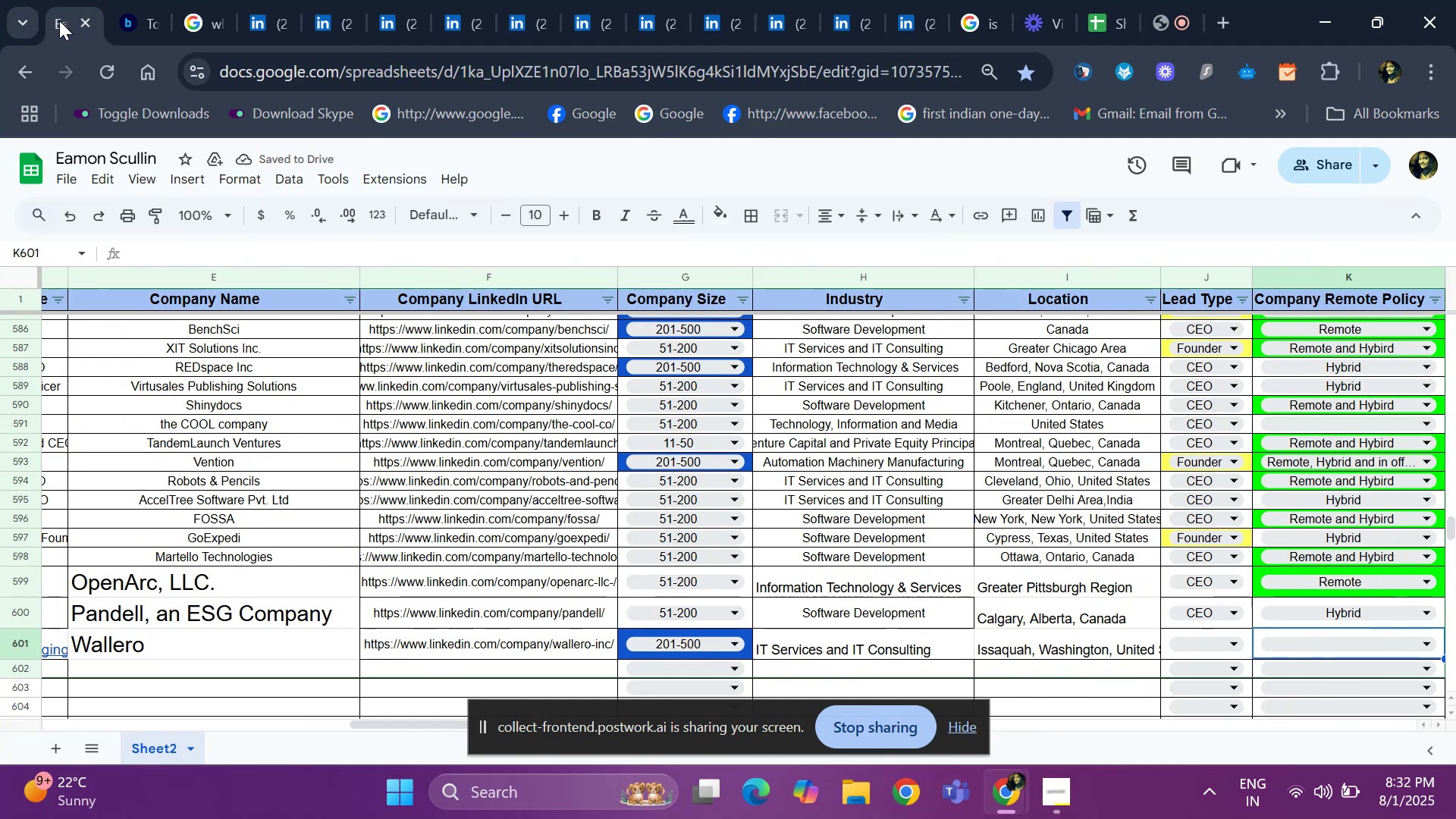 
key(ArrowLeft)
 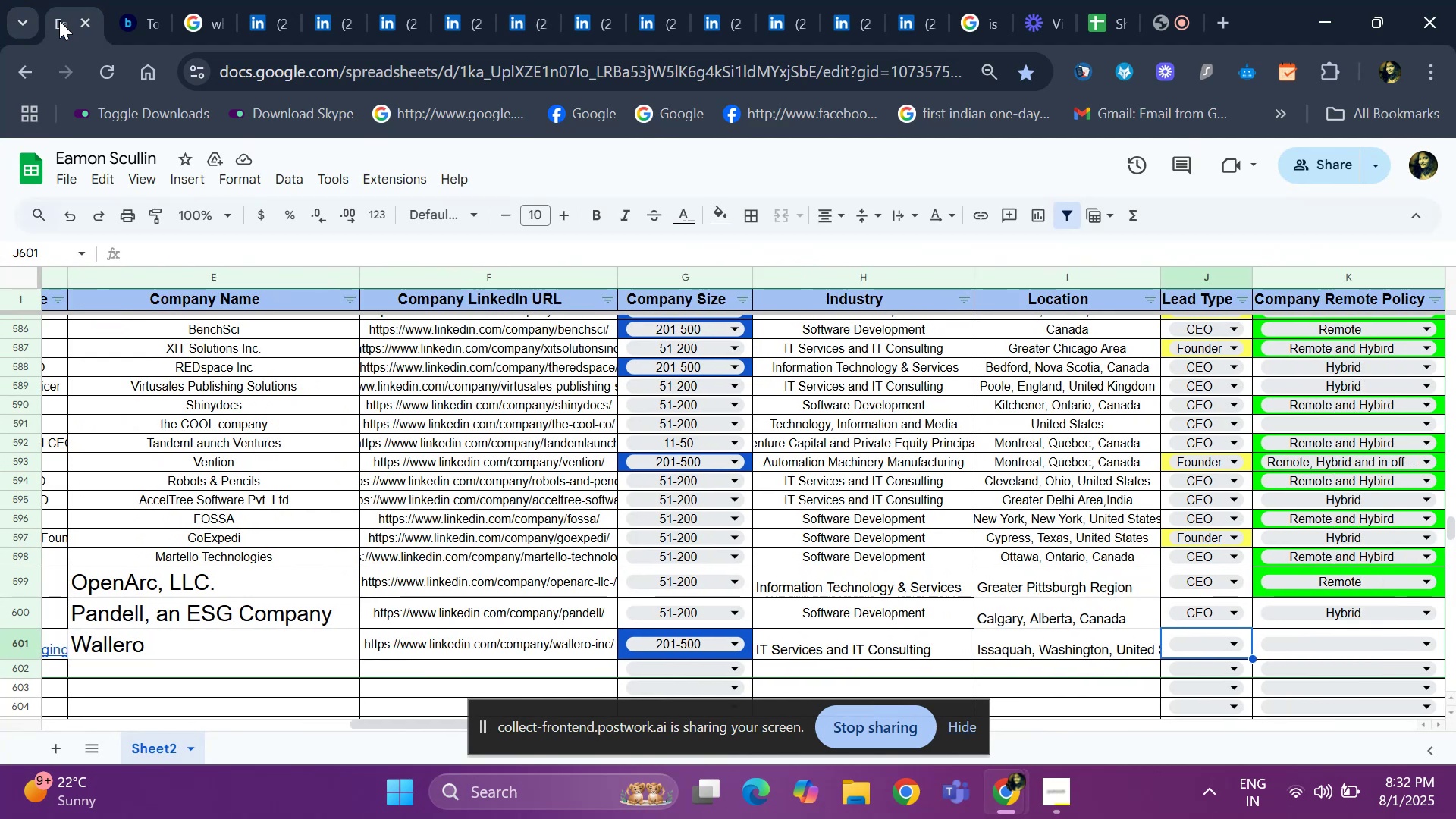 
key(Enter)
 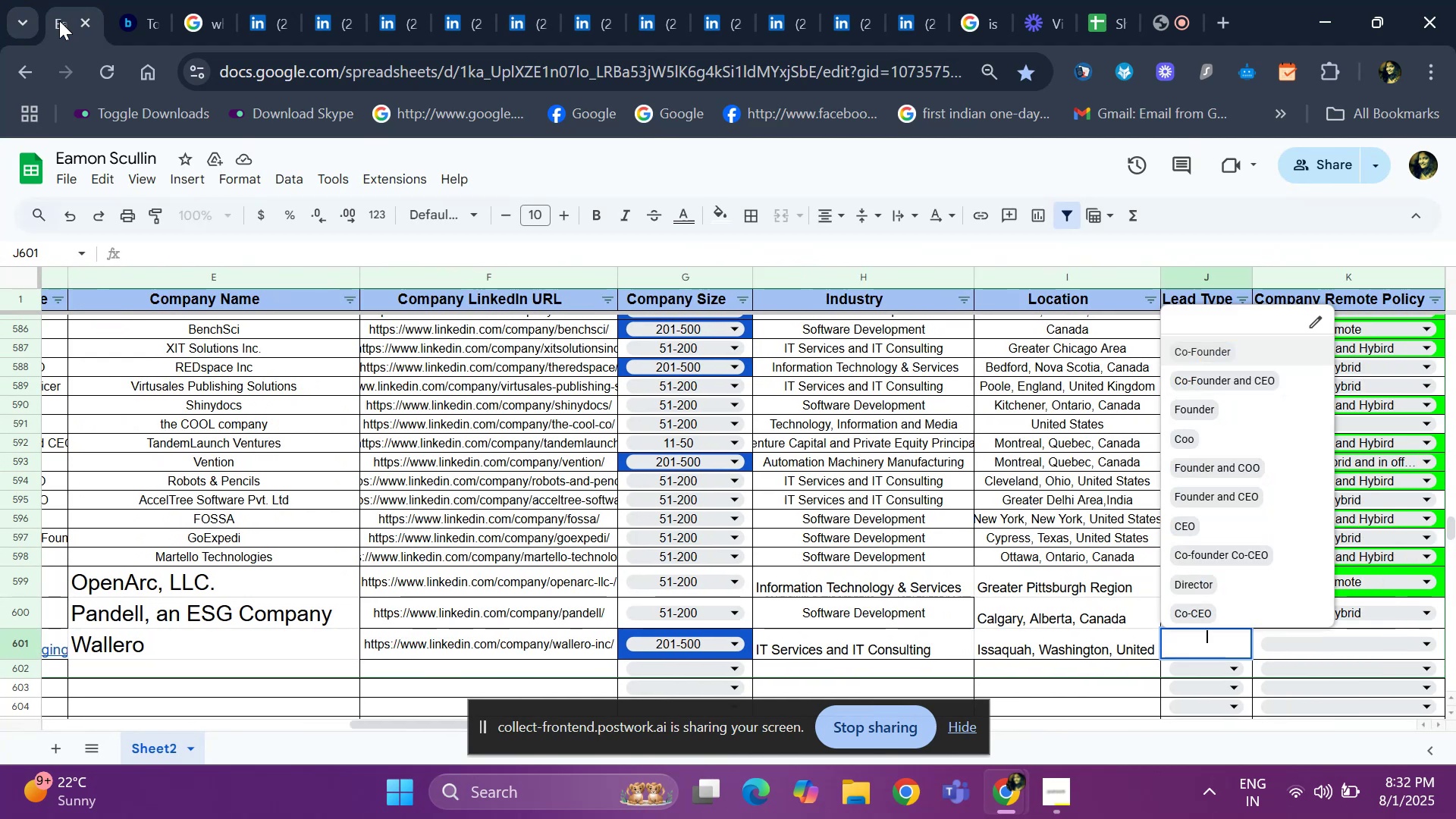 
key(ArrowDown)
 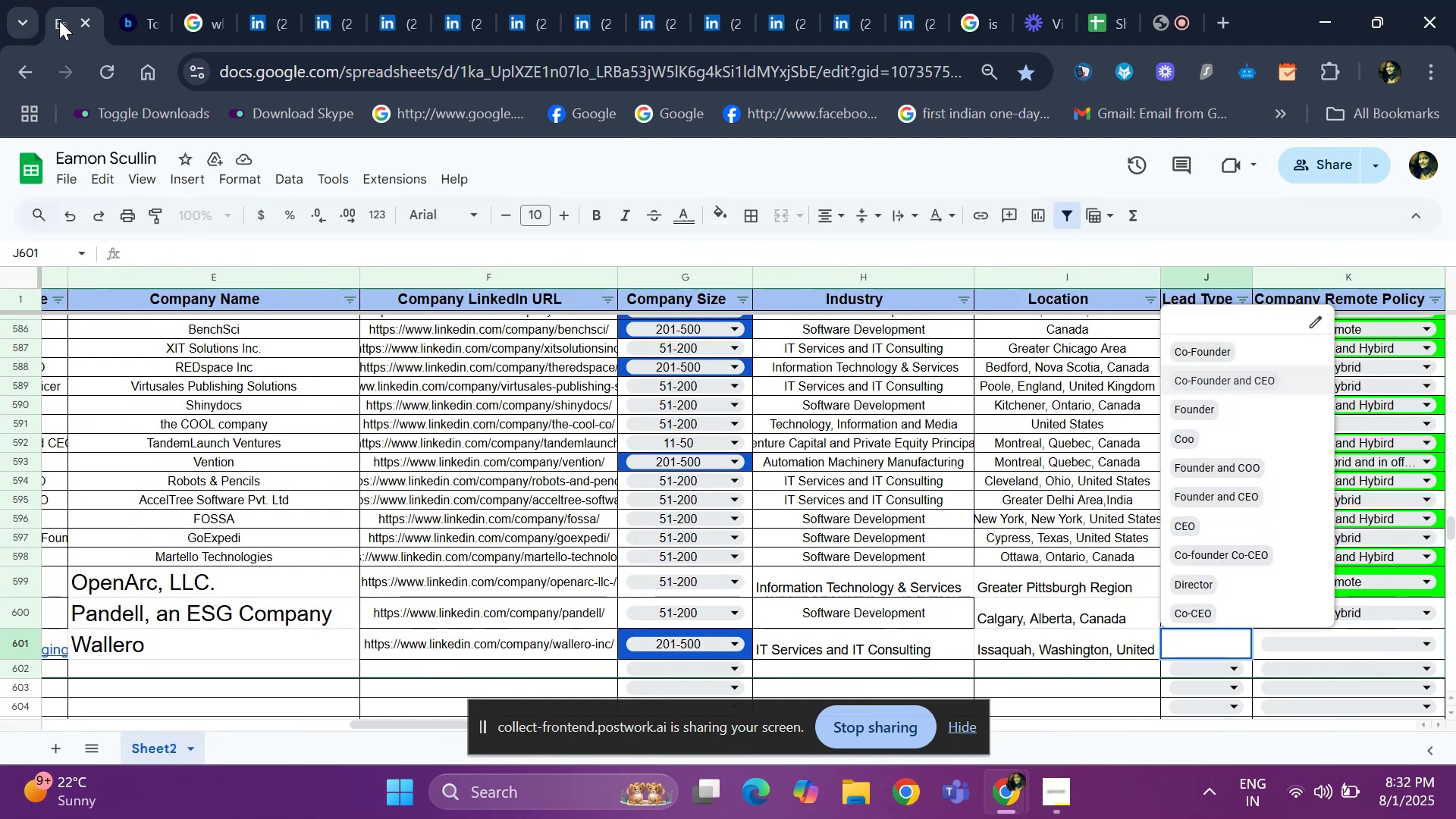 
key(ArrowDown)
 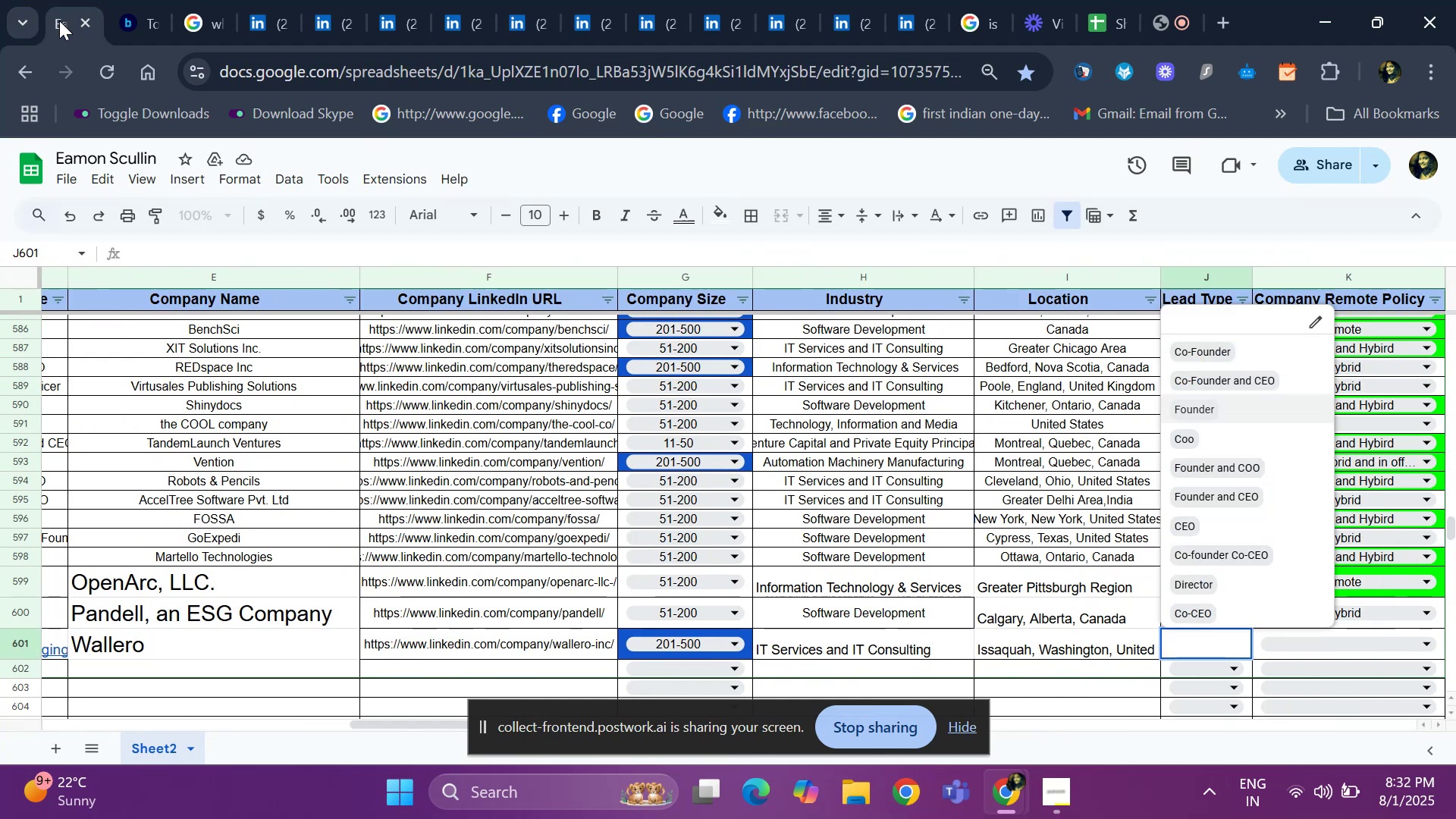 
key(ArrowDown)
 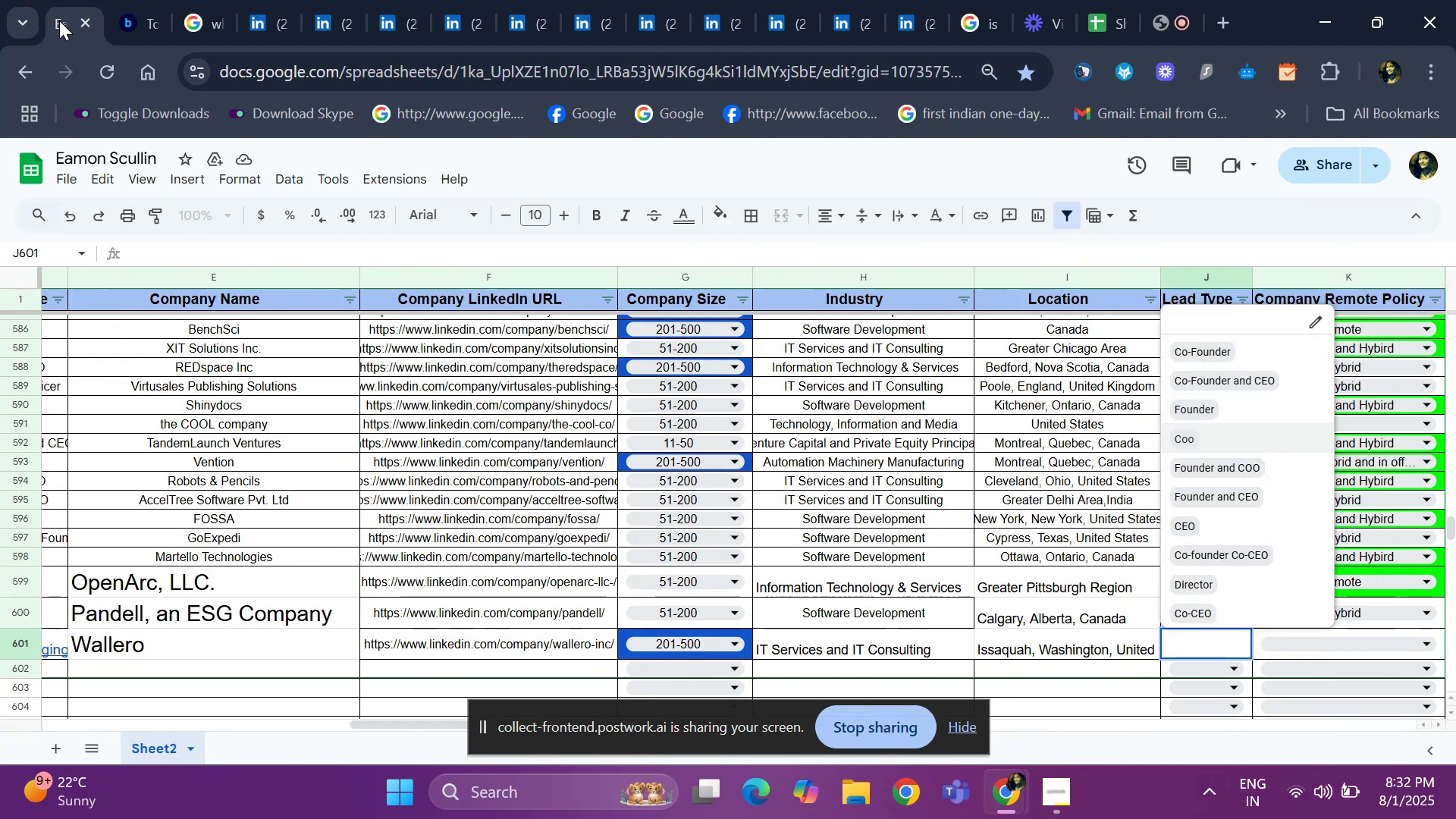 
key(ArrowUp)
 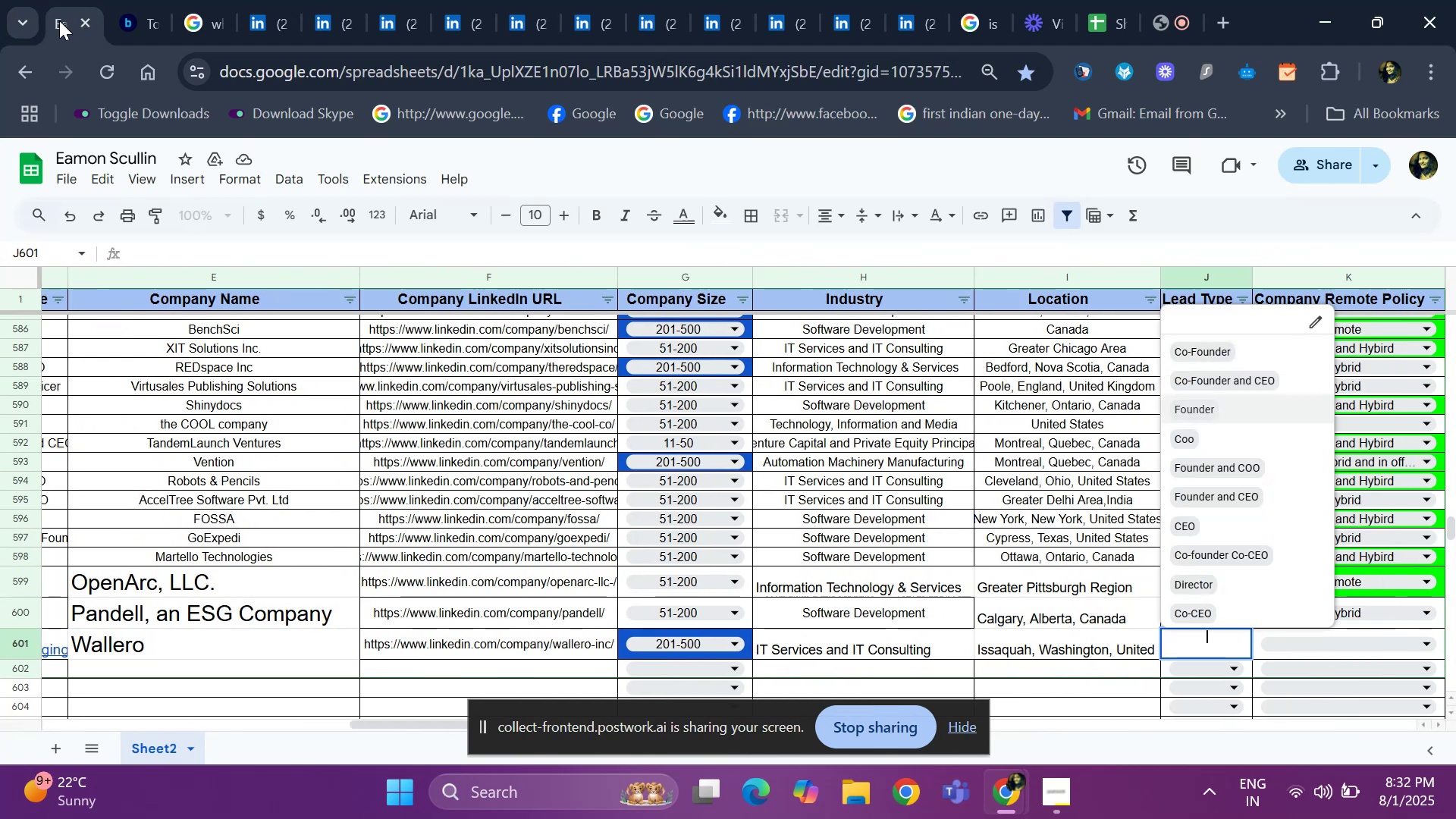 
key(Enter)
 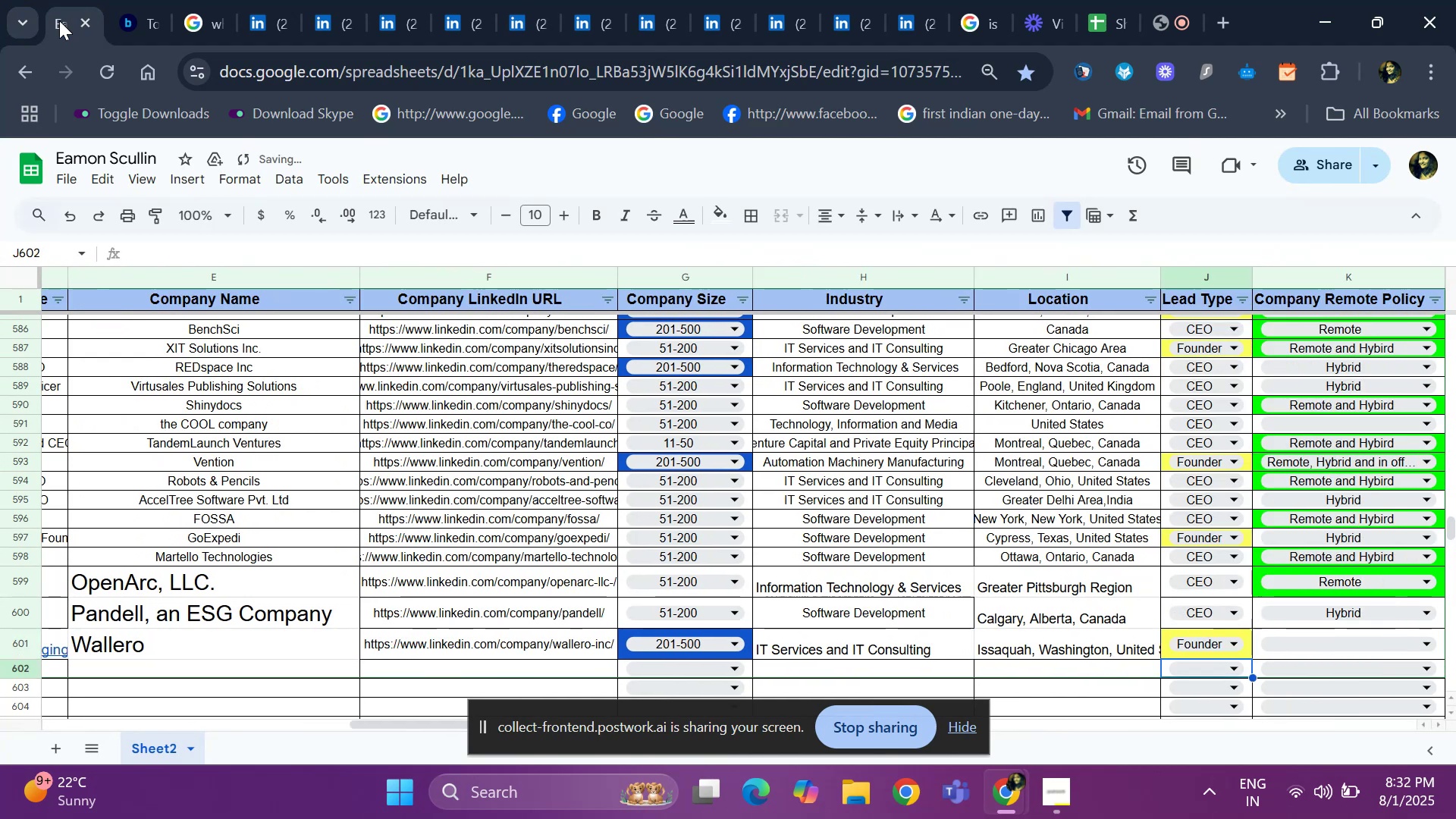 
hold_key(key=ArrowLeft, duration=0.75)
 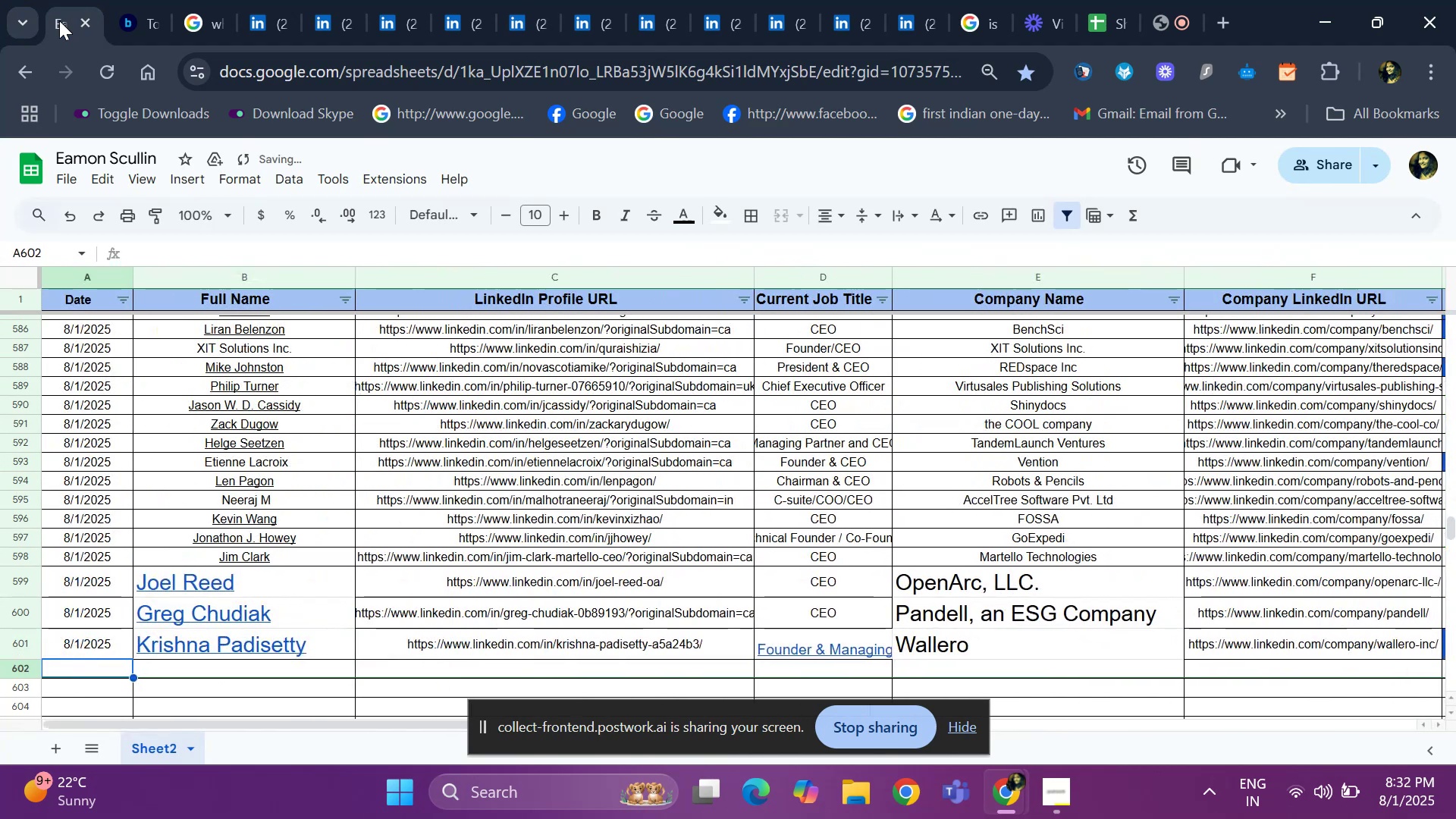 
key(ArrowRight)
 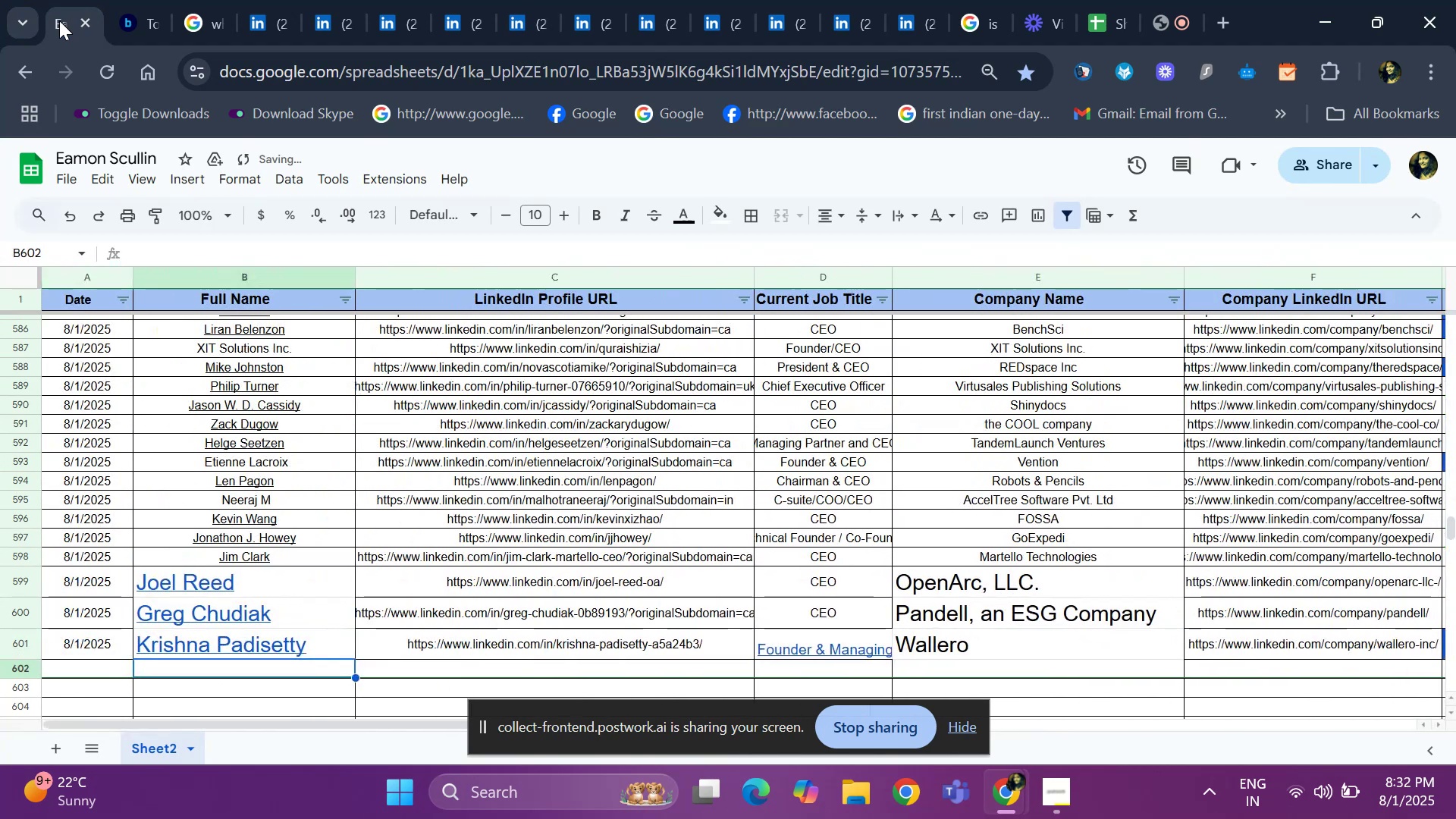 
key(ArrowDown)
 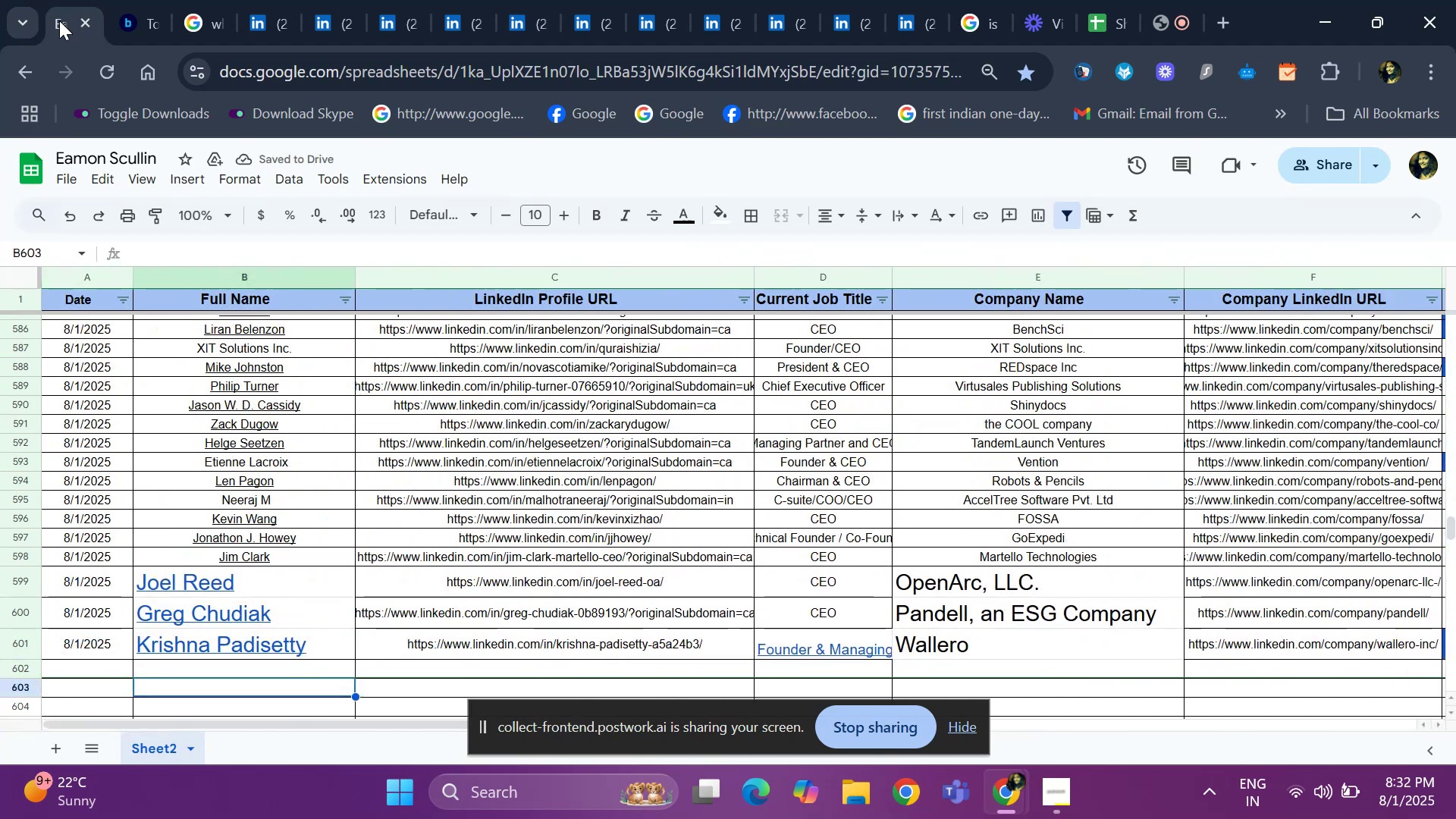 
key(ArrowRight)
 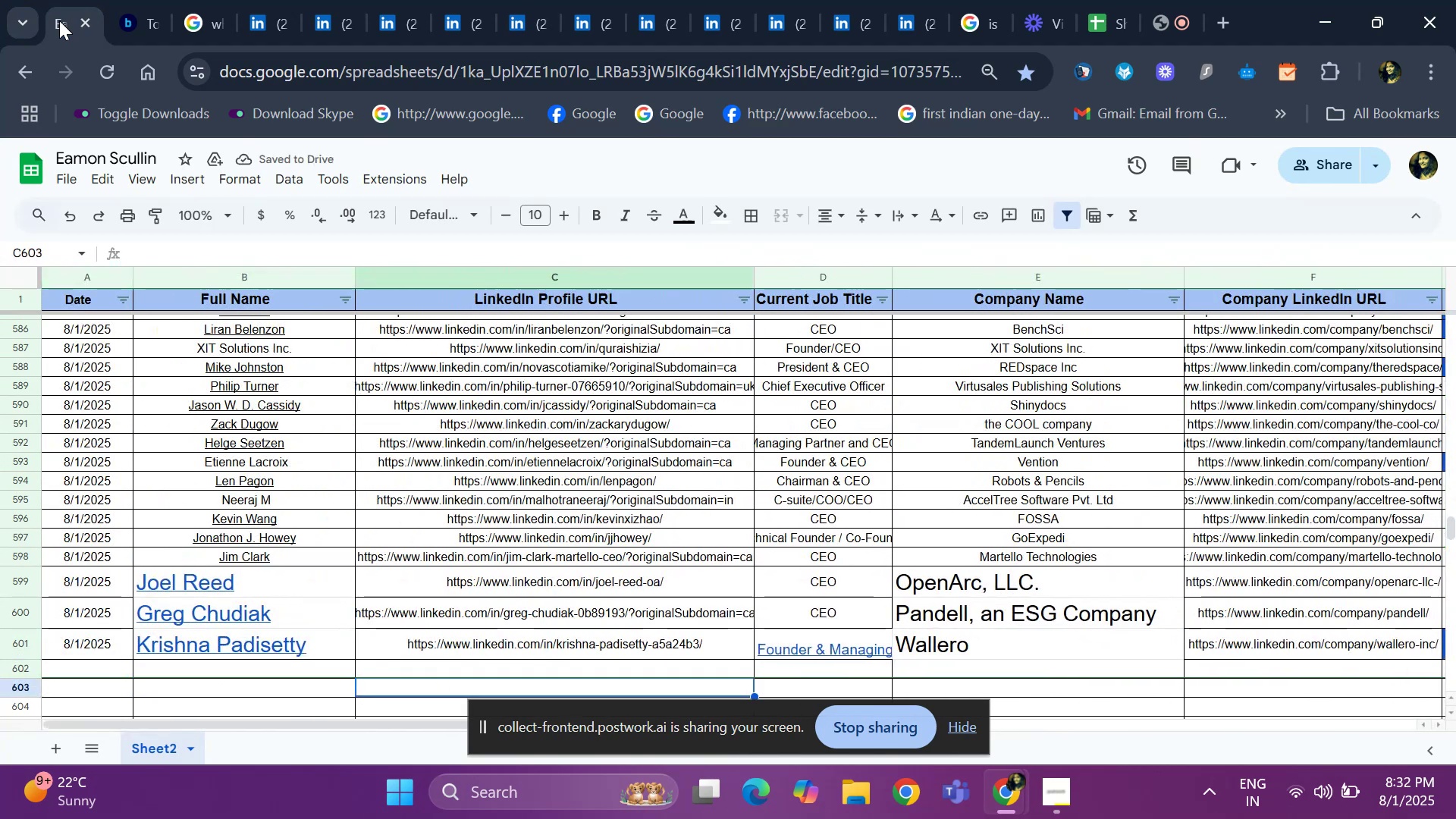 
key(ArrowRight)
 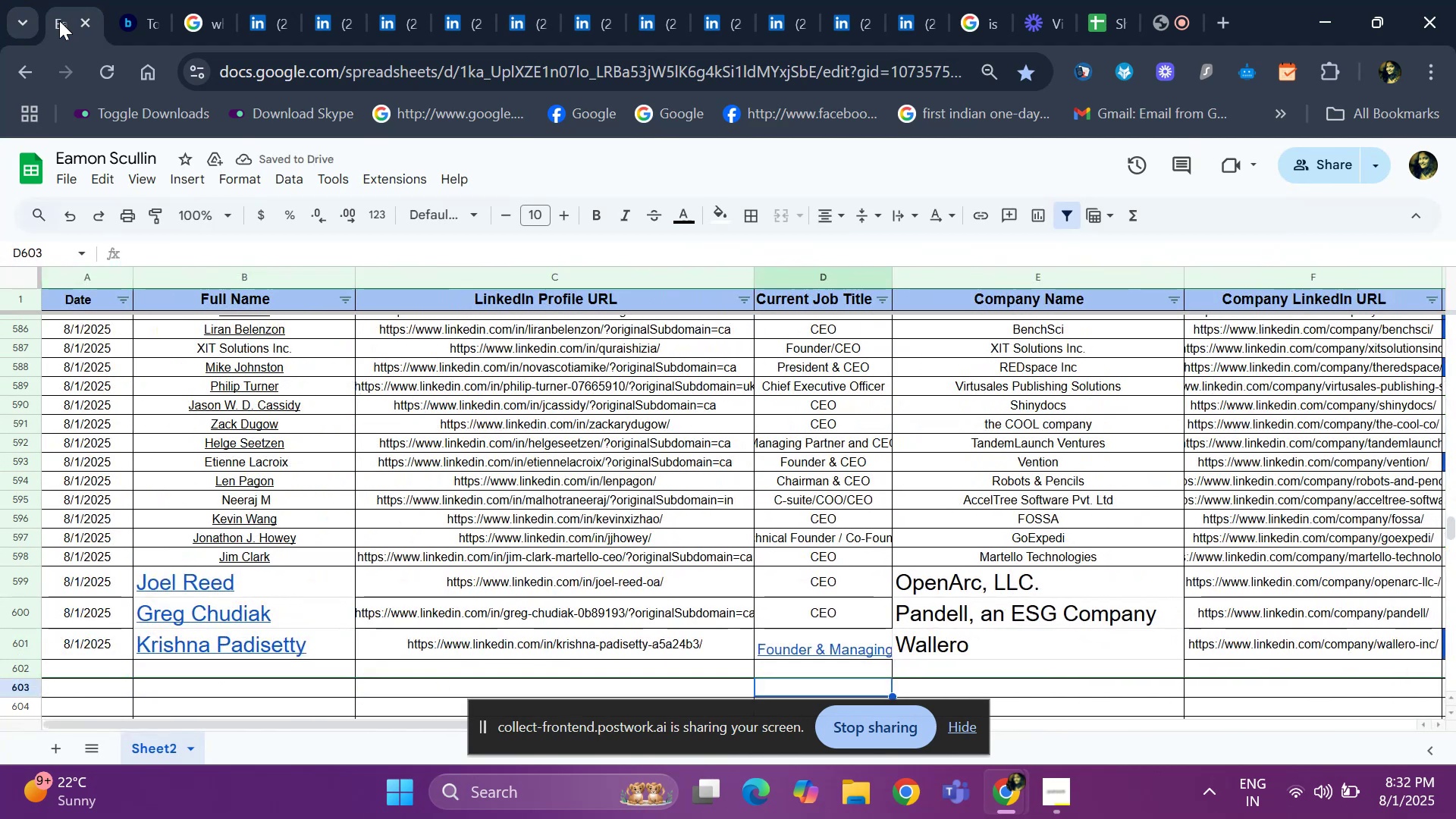 
key(ArrowRight)
 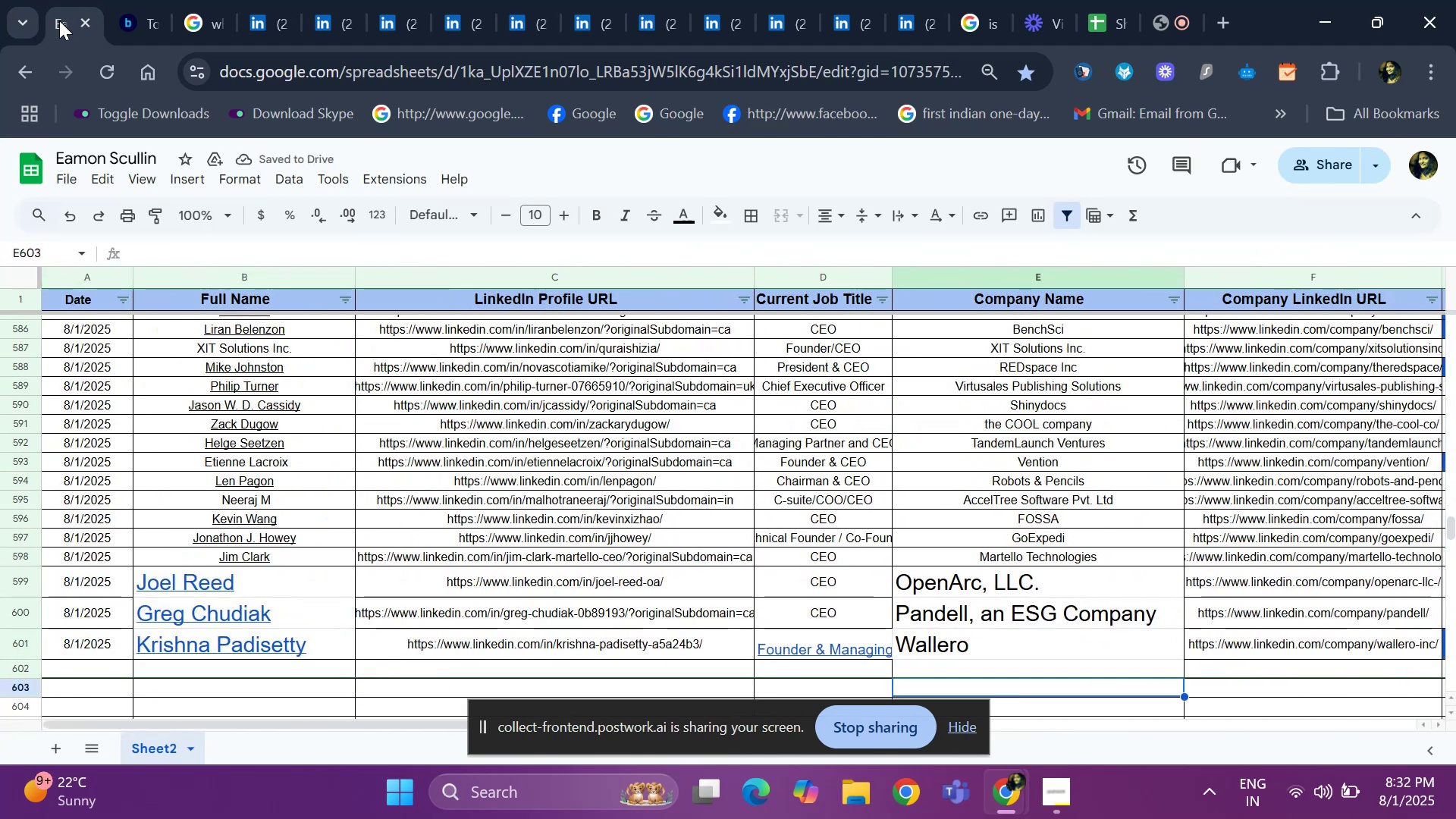 
key(ArrowUp)
 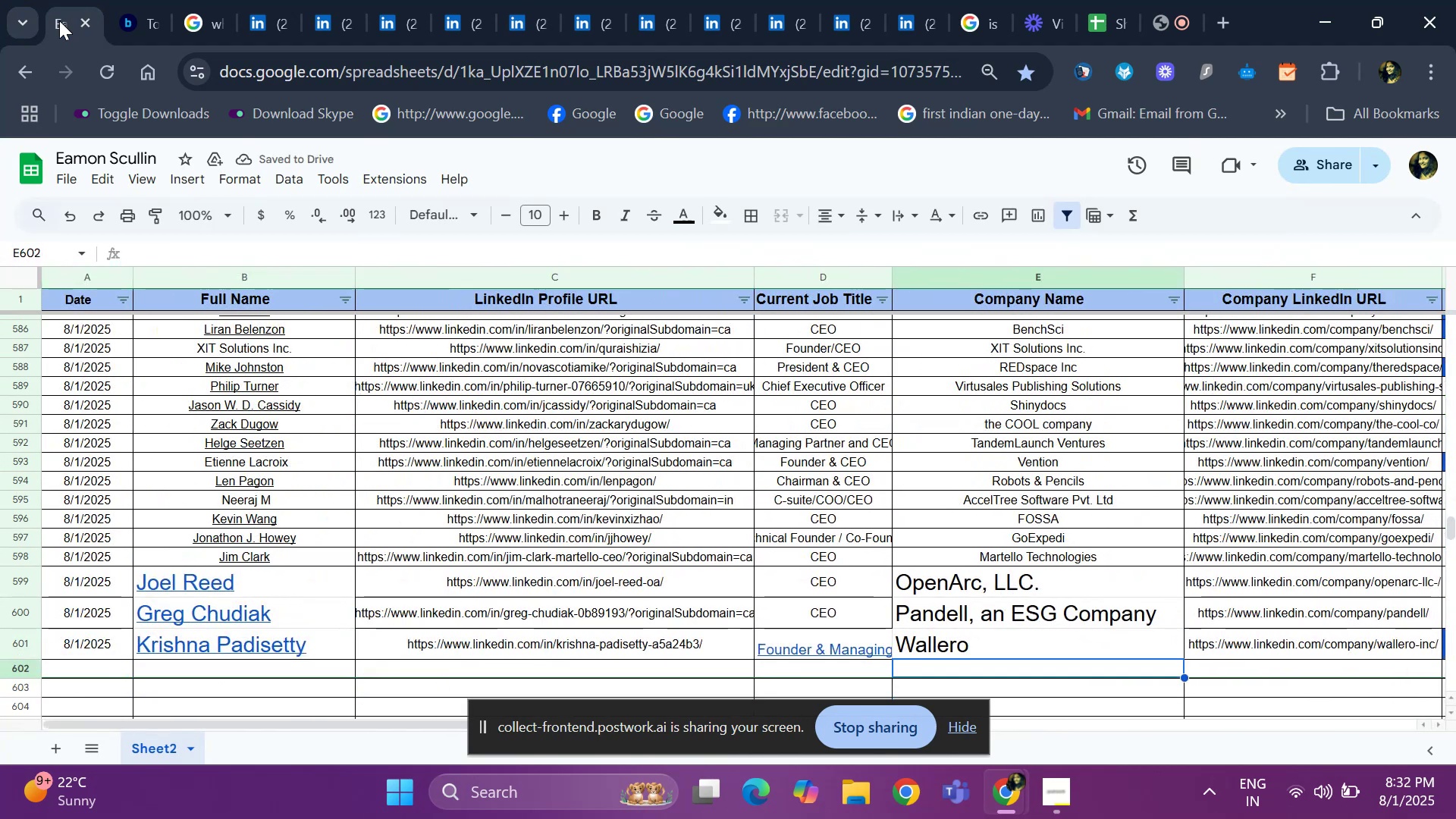 
key(ArrowUp)
 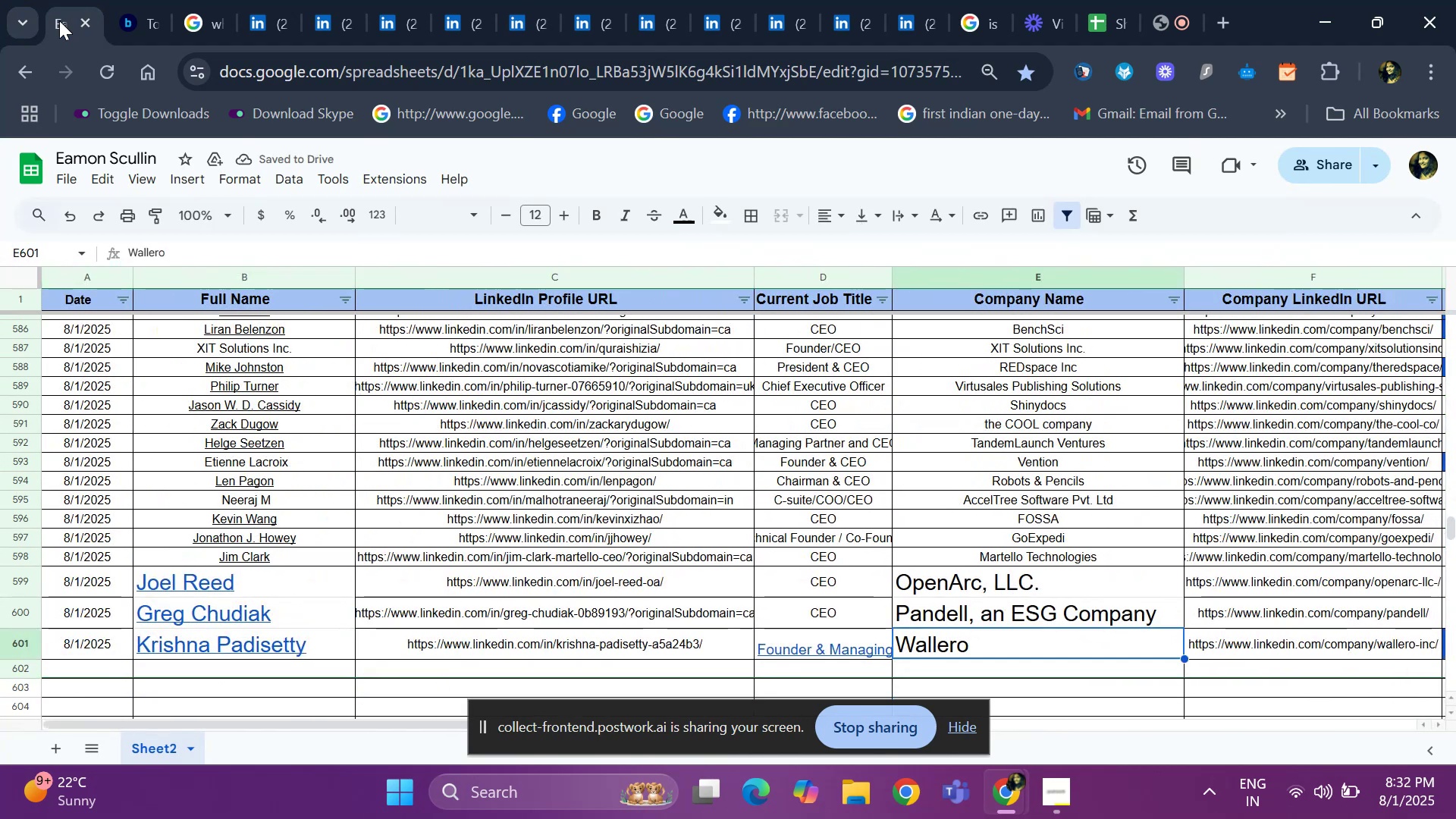 
key(Control+C)
 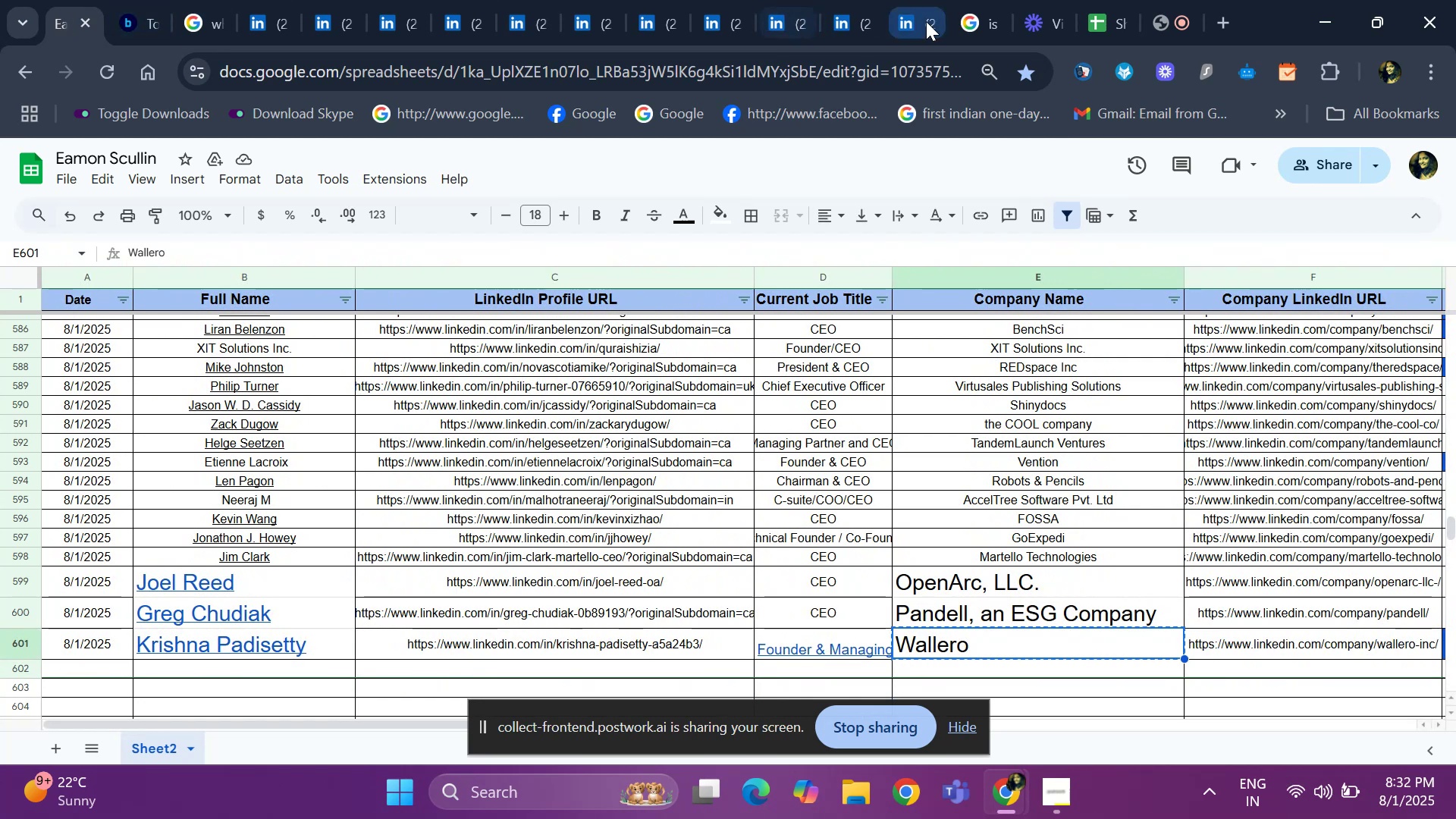 
left_click([963, 16])
 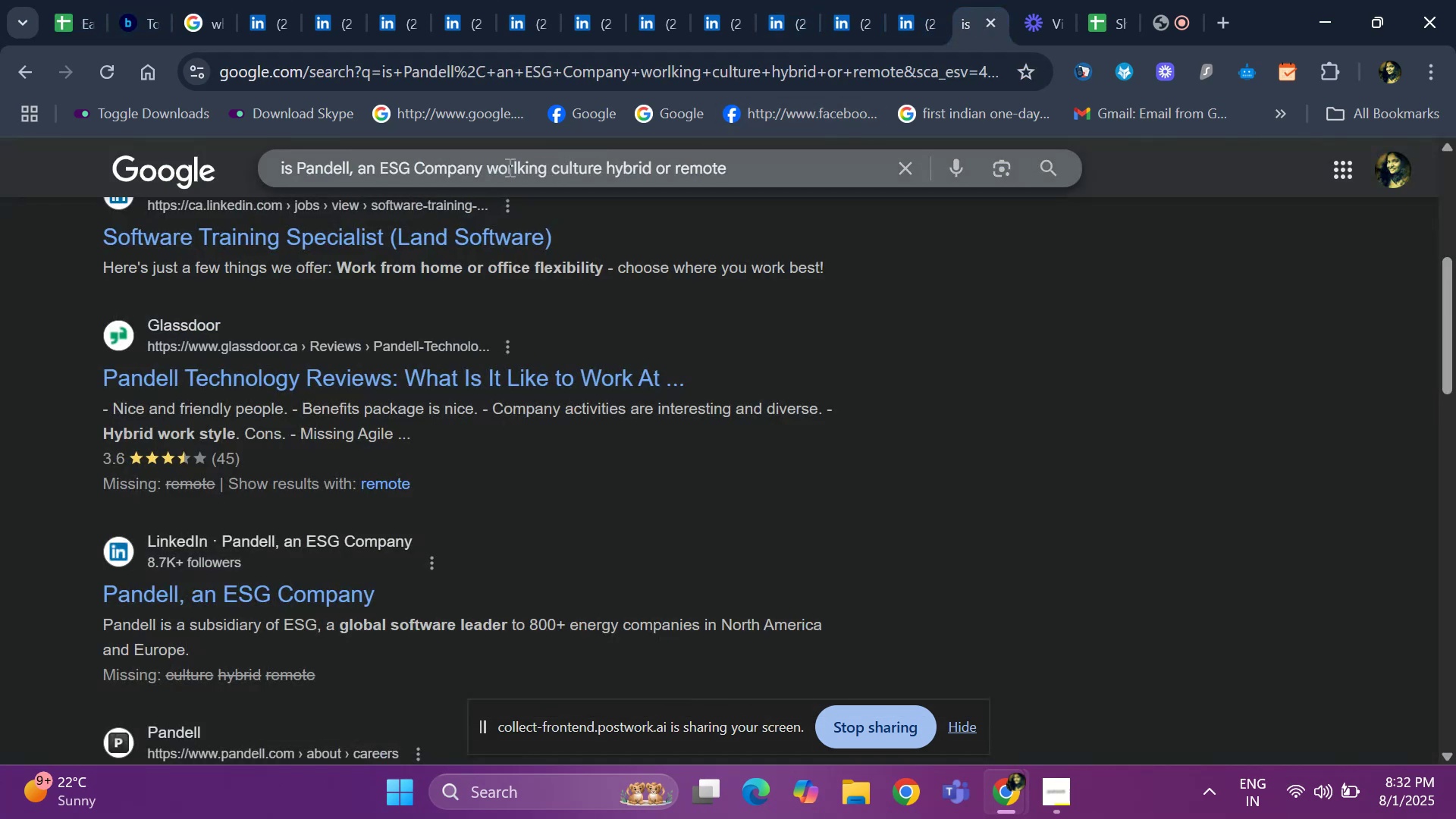 
left_click([514, 166])
 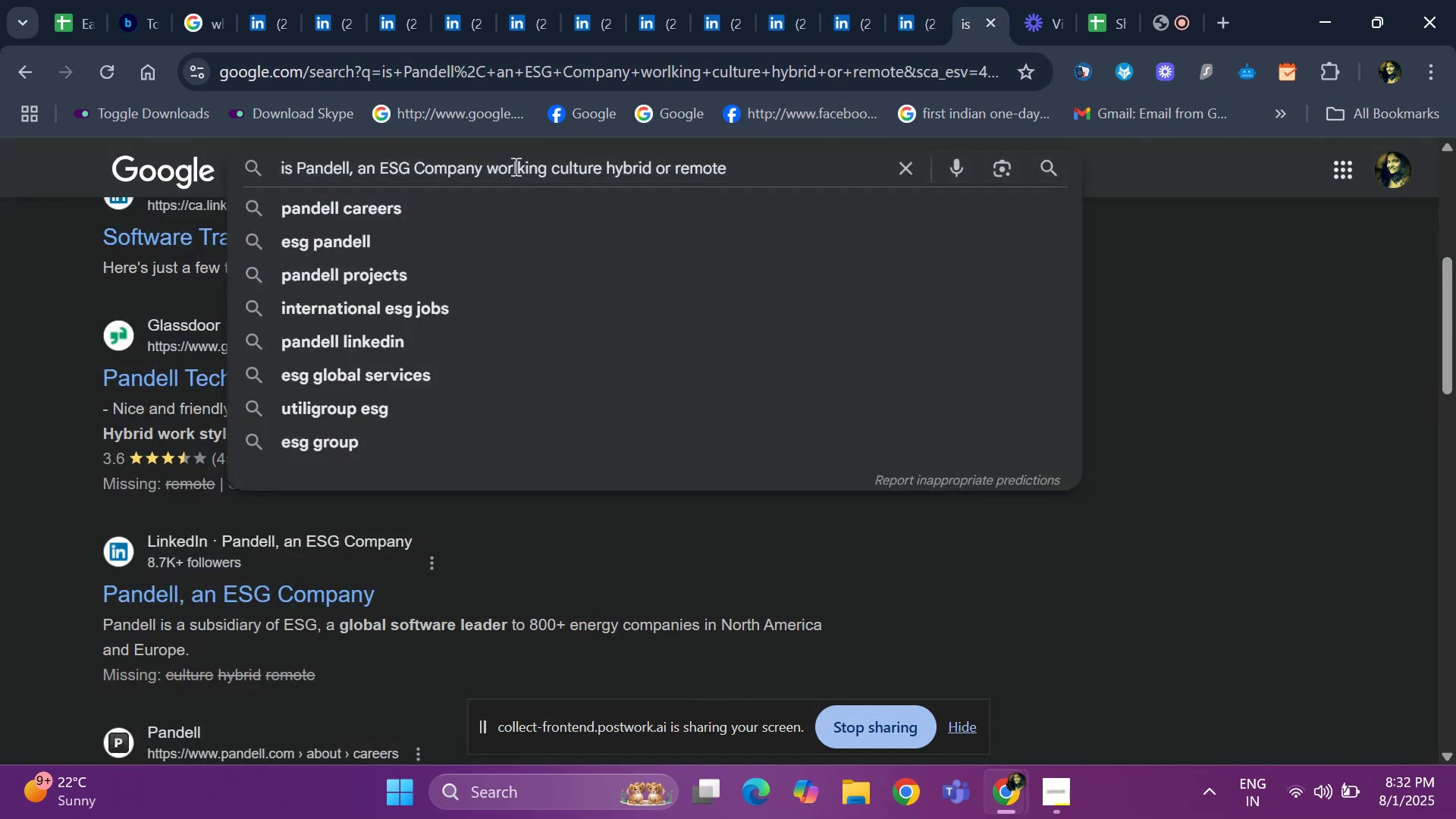 
key(ArrowRight)
 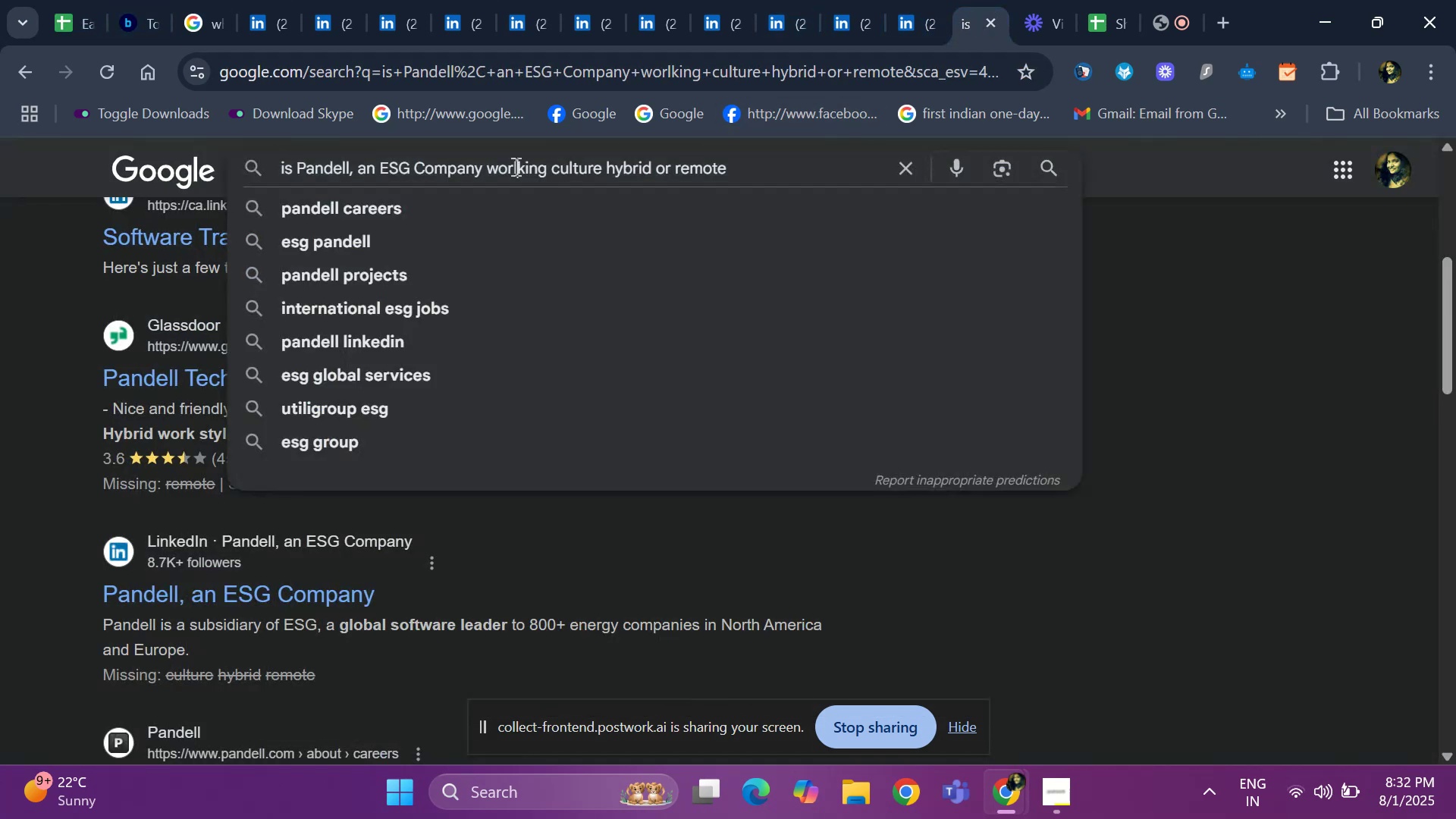 
key(Backspace)
 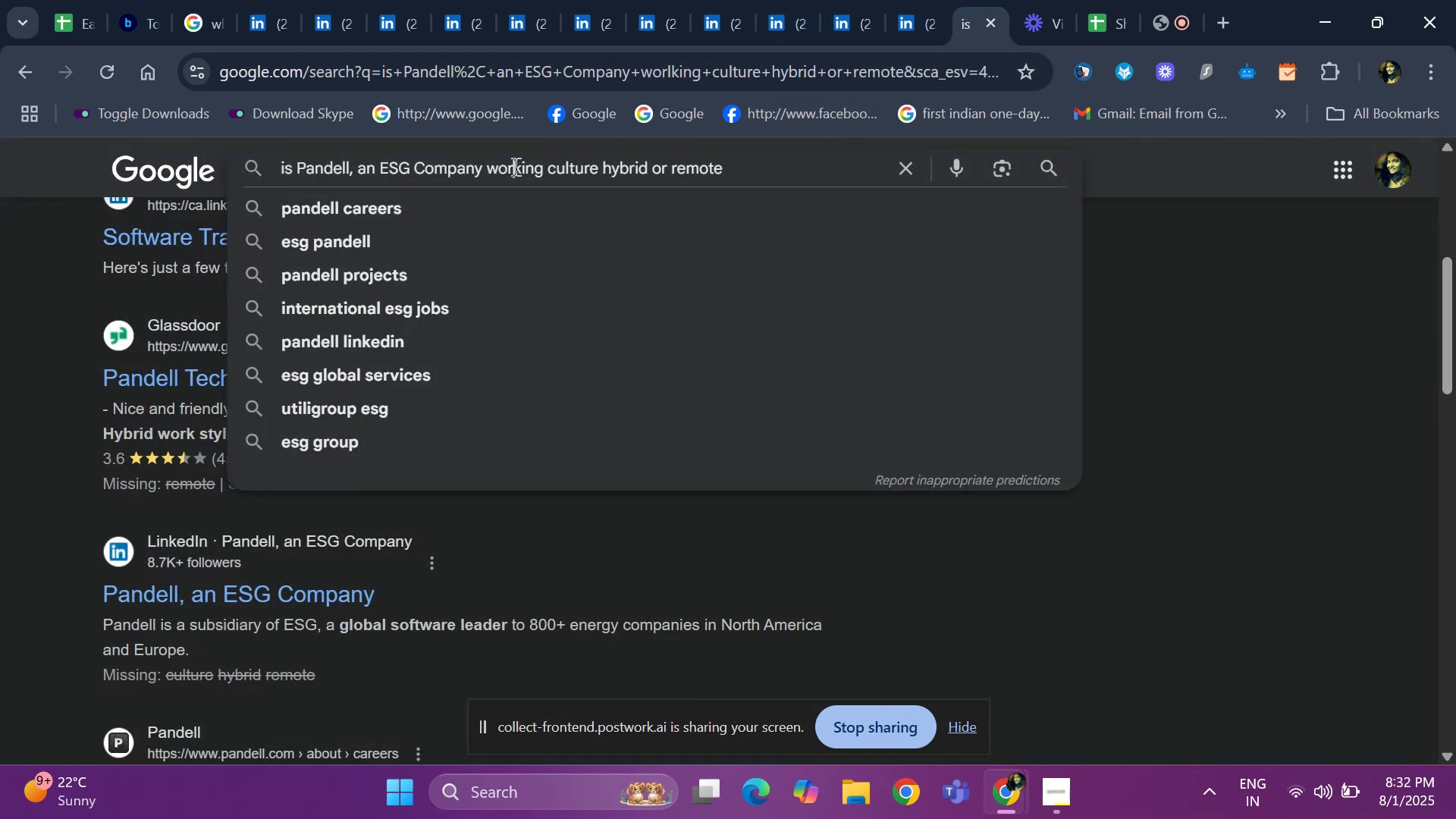 
hold_key(key=ArrowLeft, duration=0.61)
 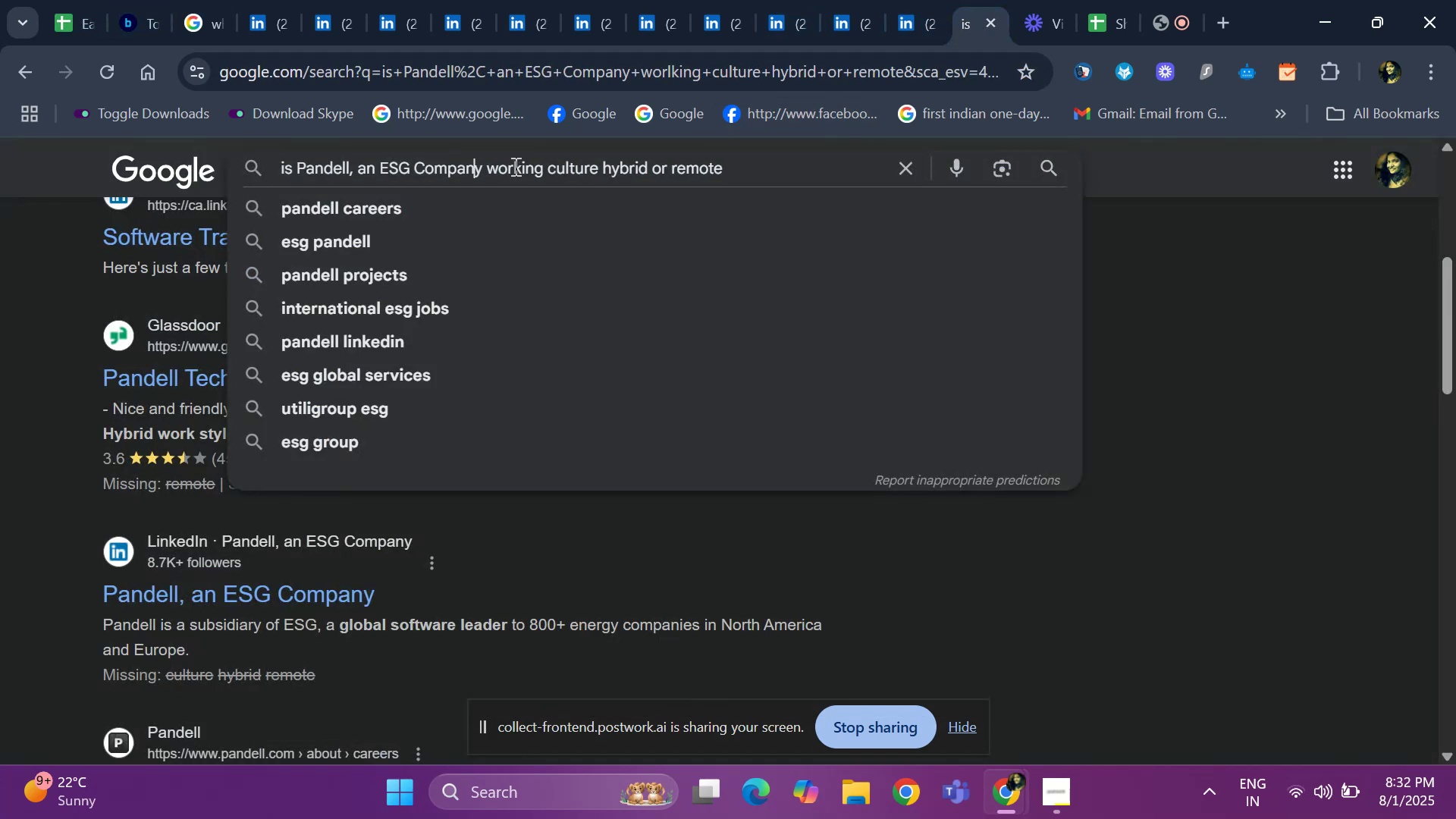 
key(ArrowRight)
 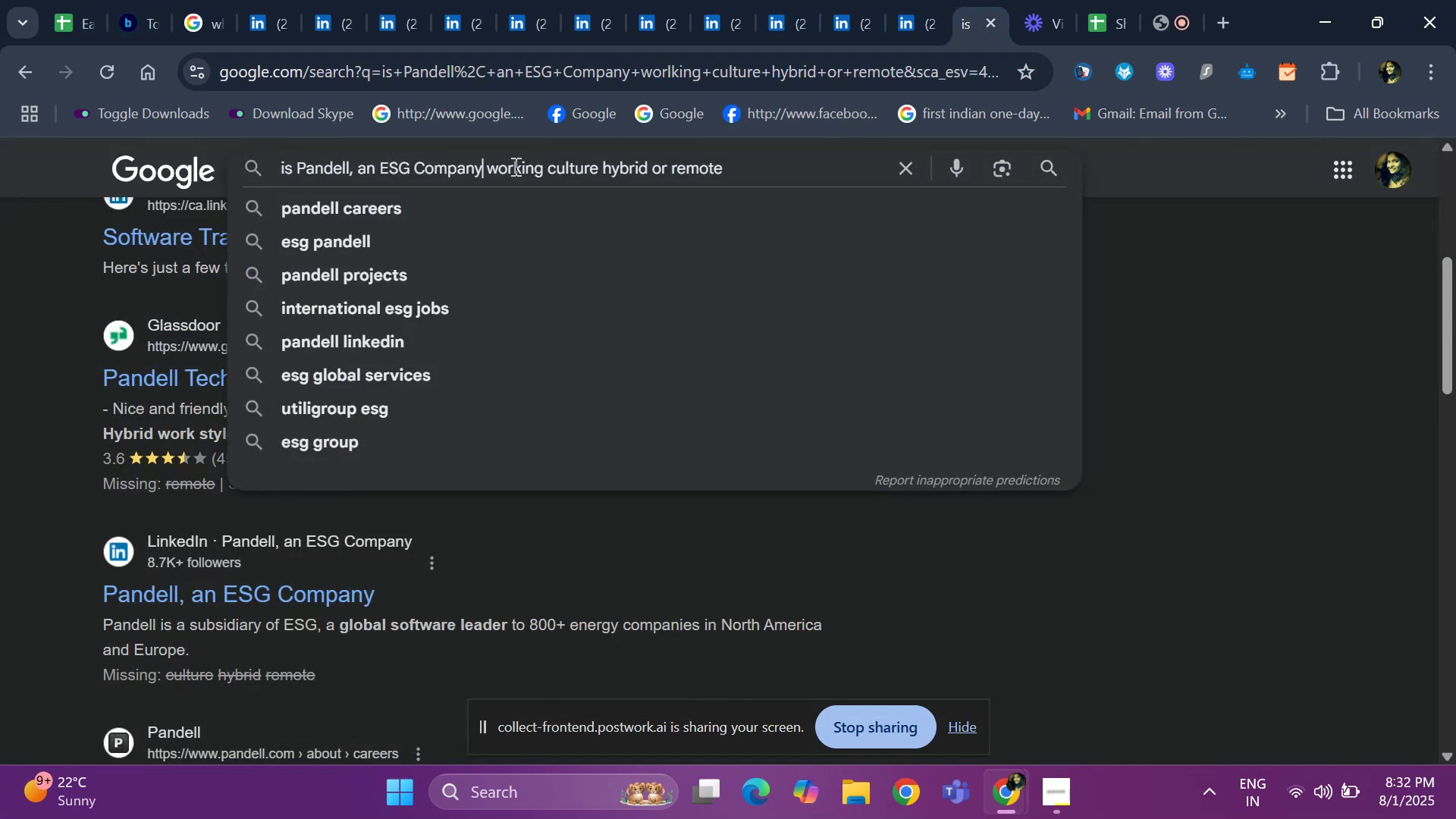 
hold_key(key=Backspace, duration=0.99)
 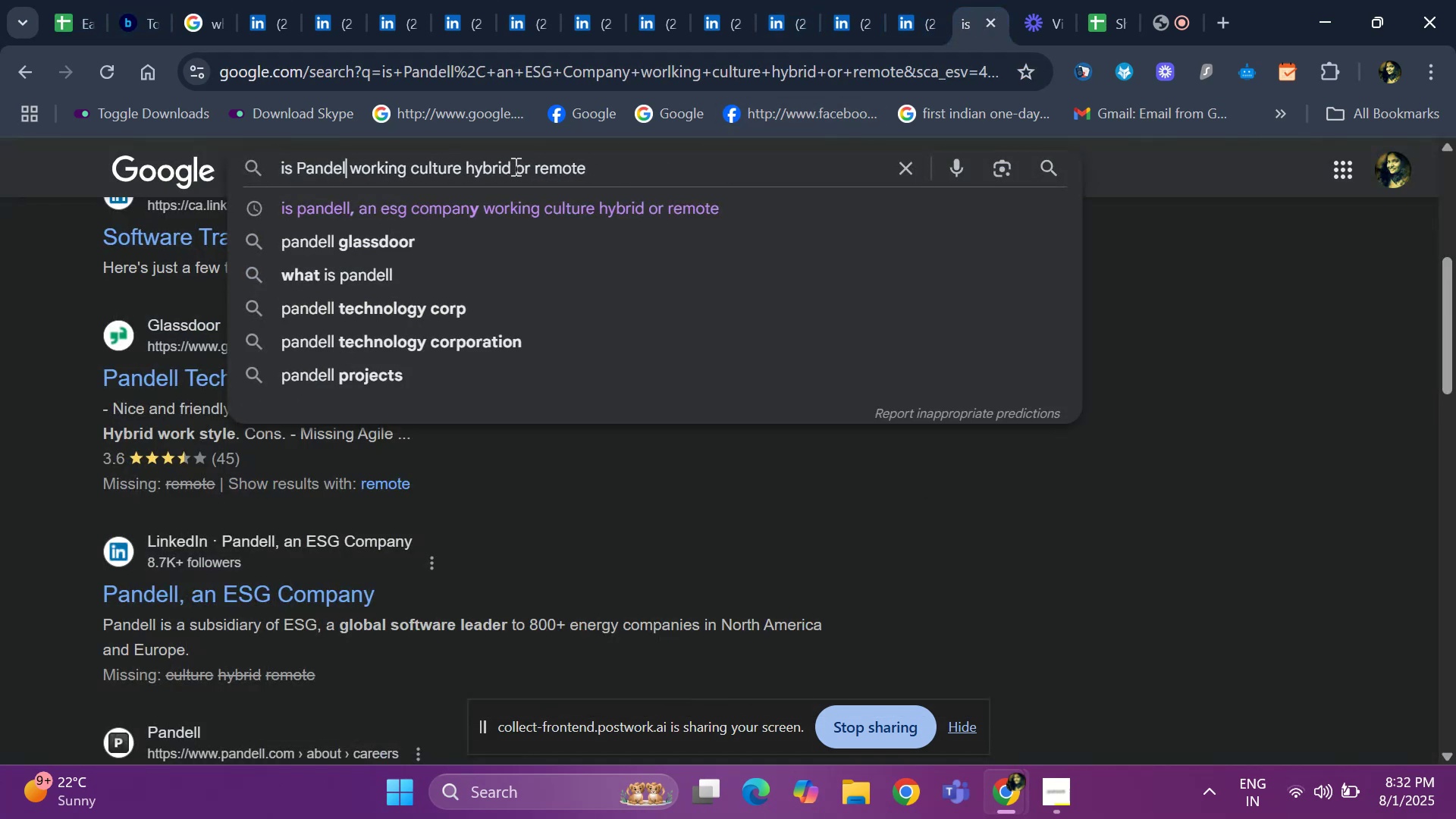 
key(Backspace)
 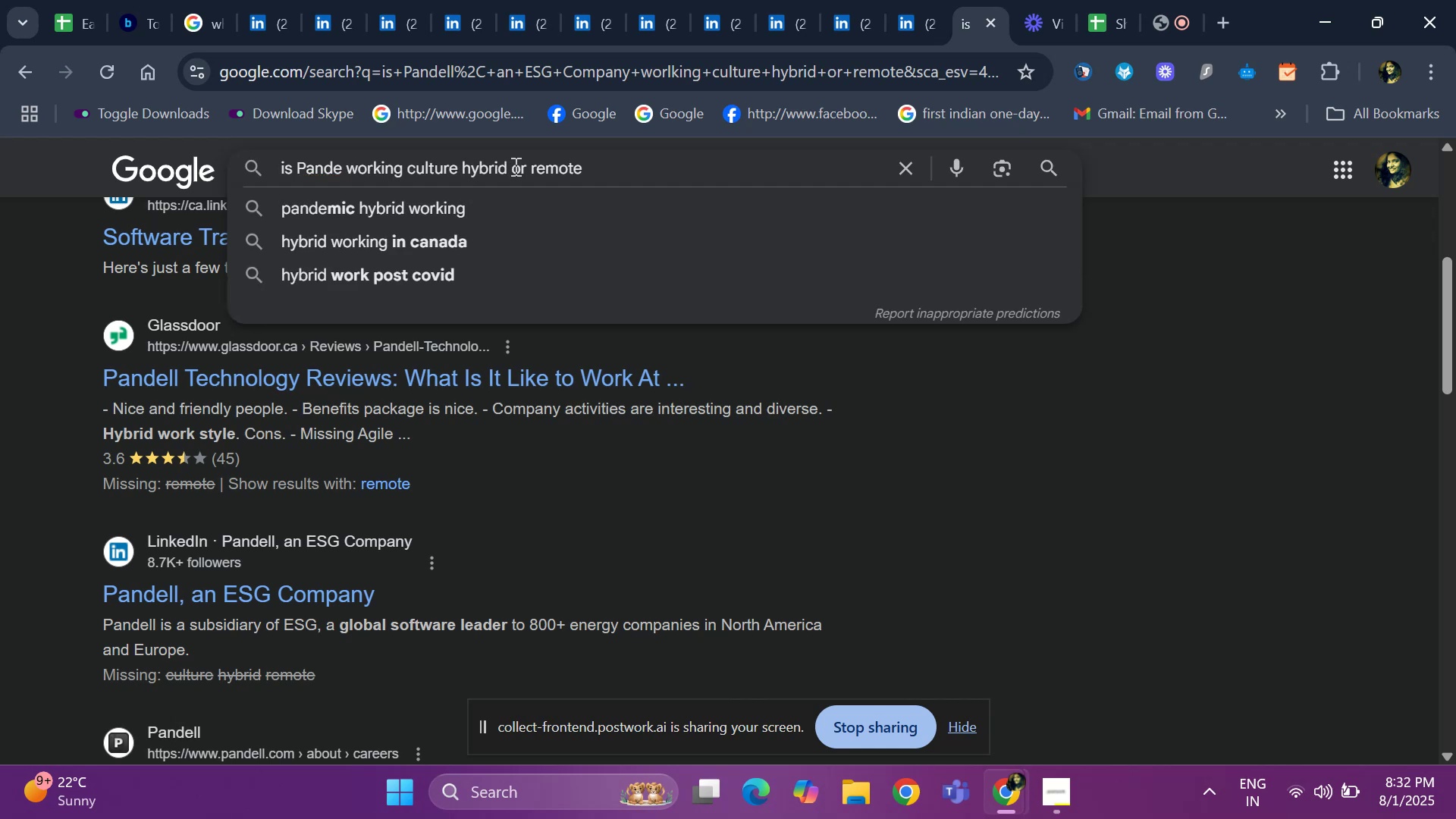 
key(Backspace)
 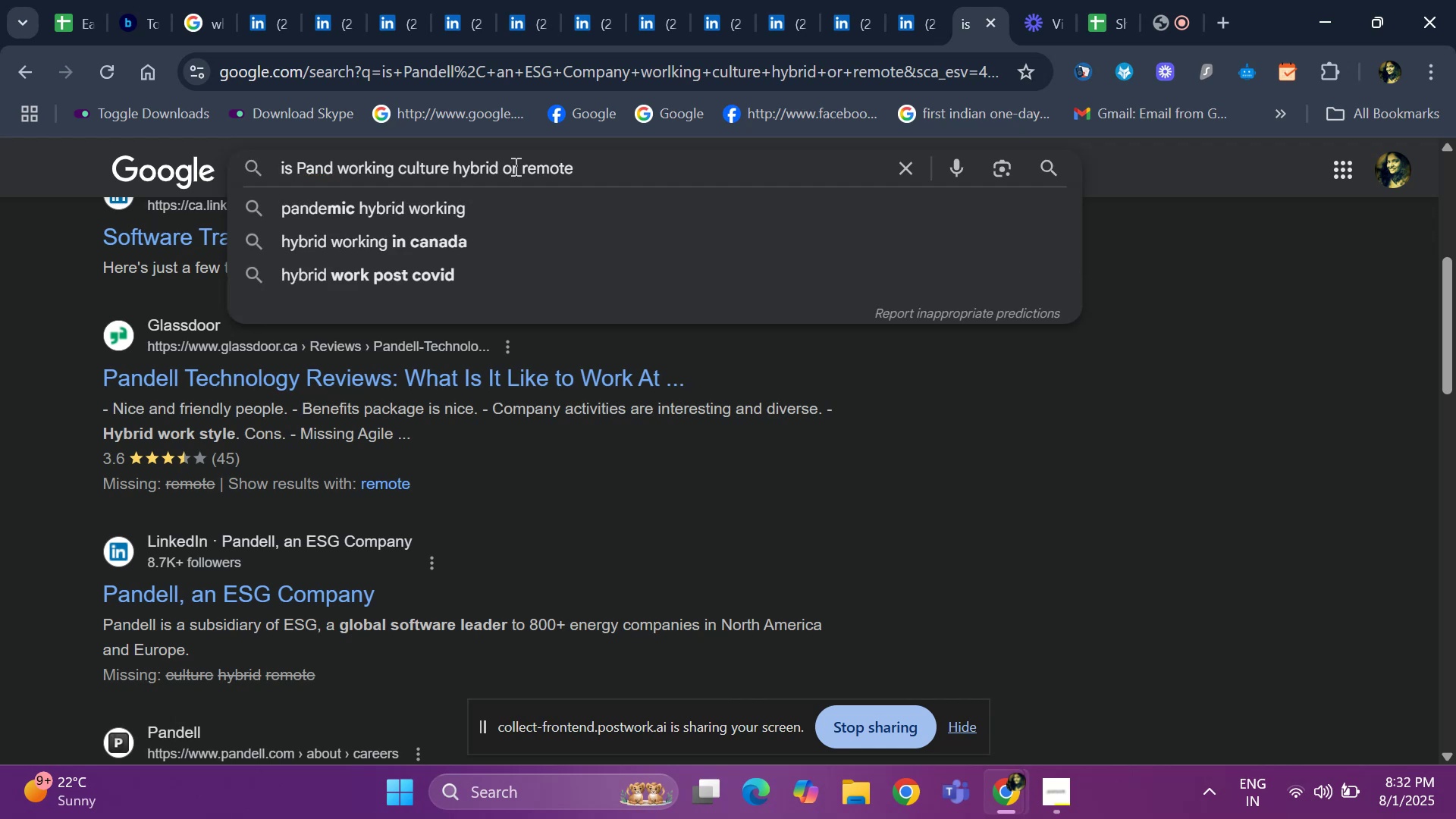 
key(Backspace)
 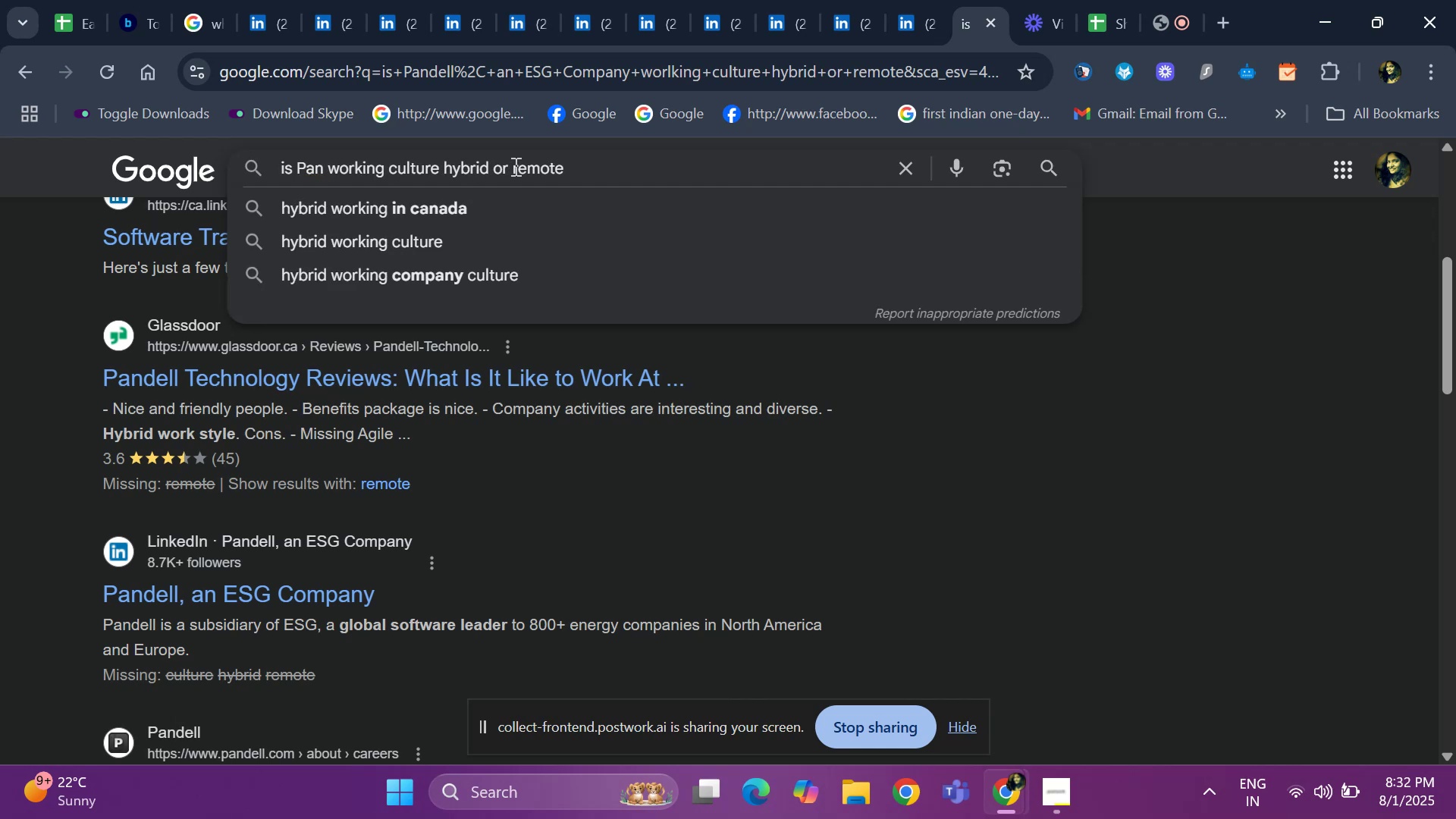 
key(Backspace)
 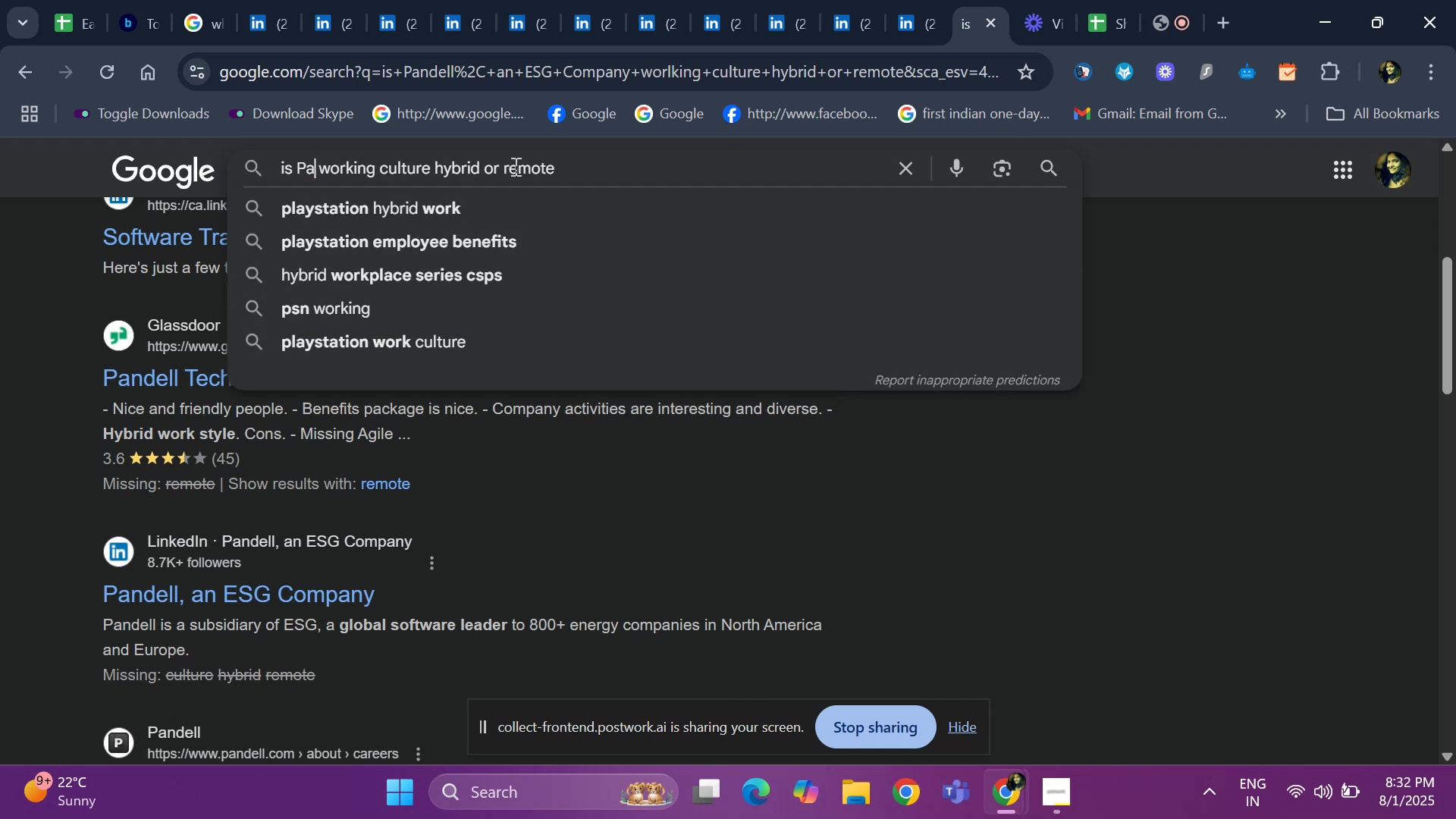 
key(Backspace)
 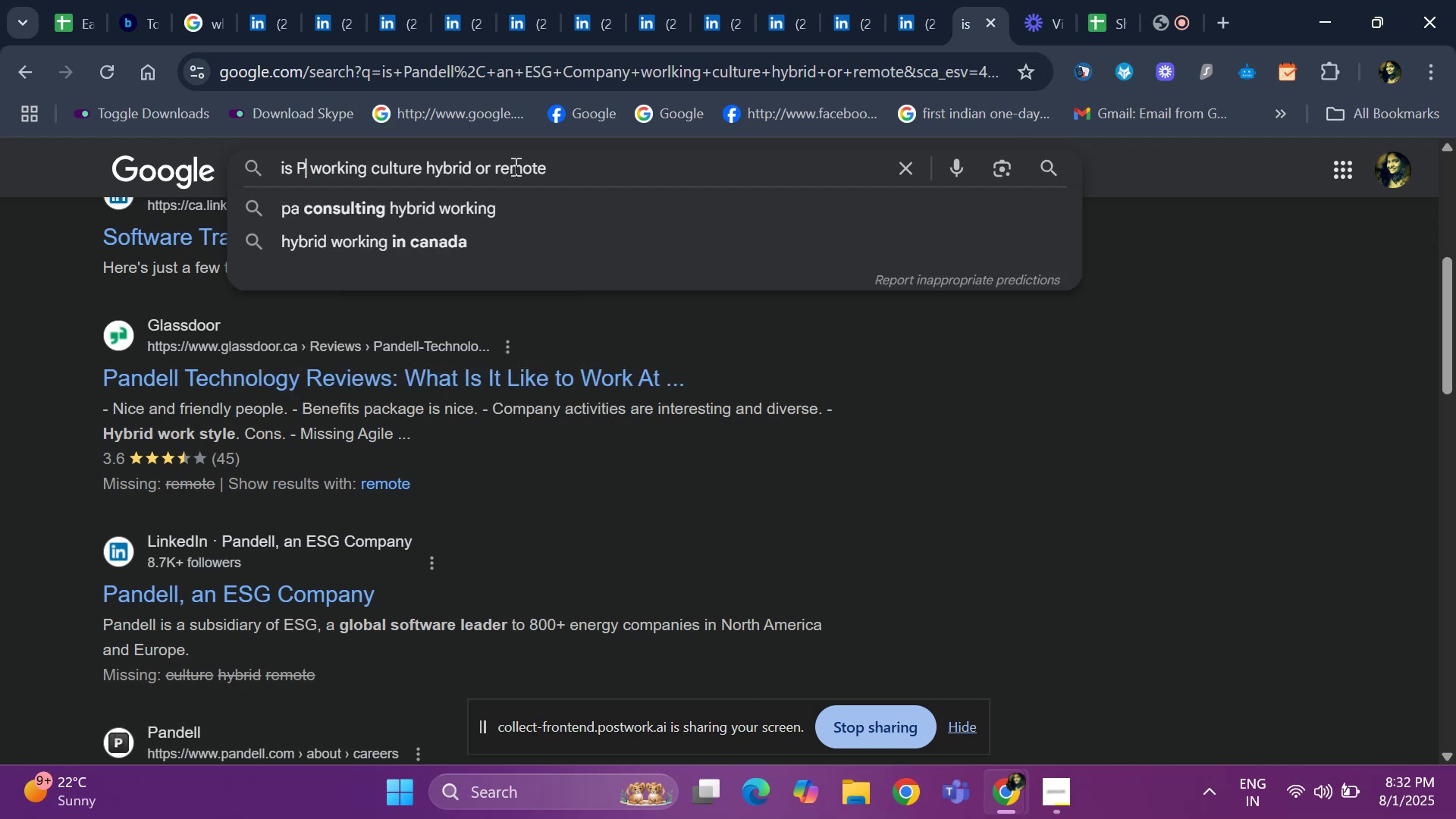 
key(Backspace)
 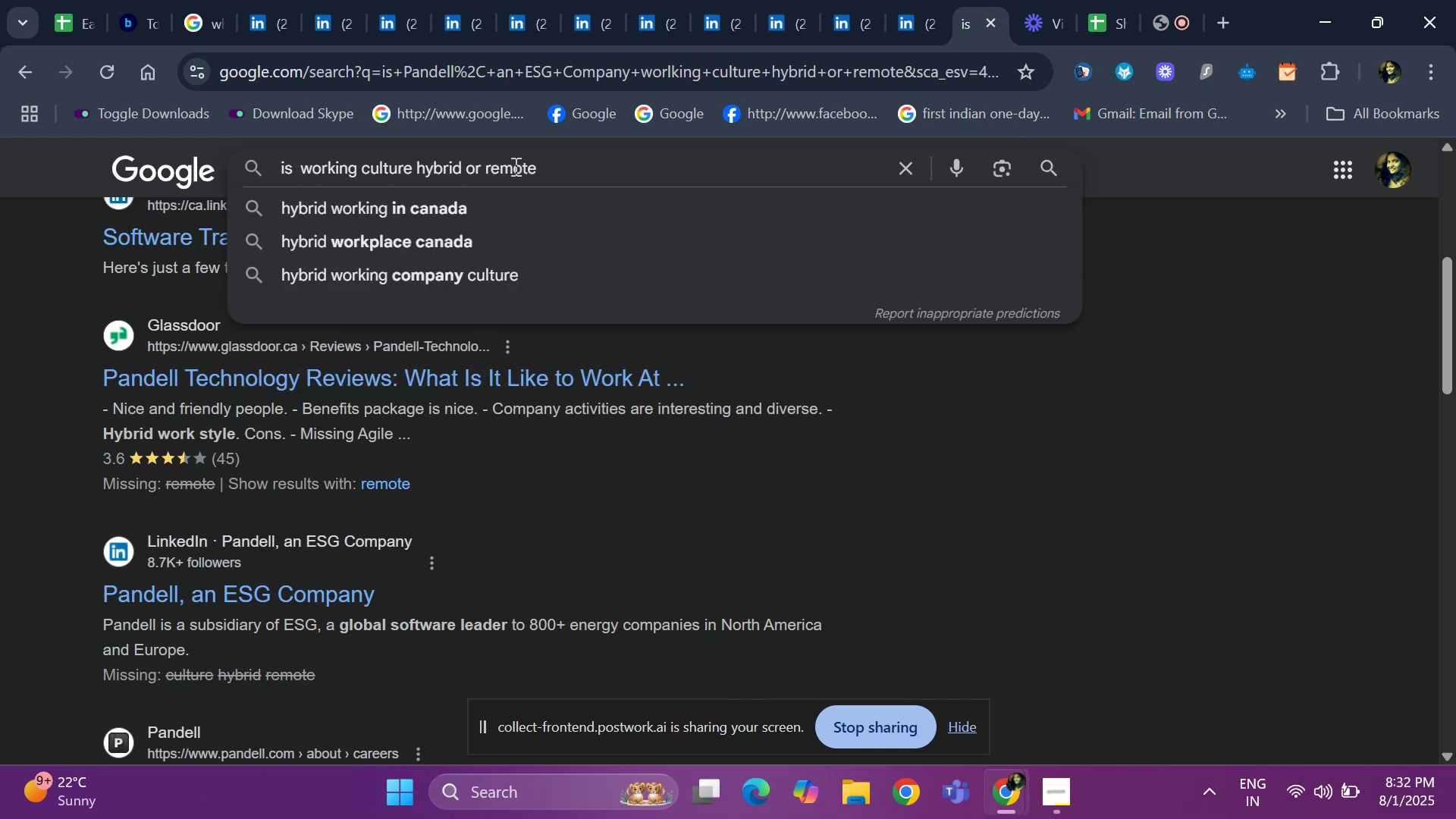 
key(Control+V)
 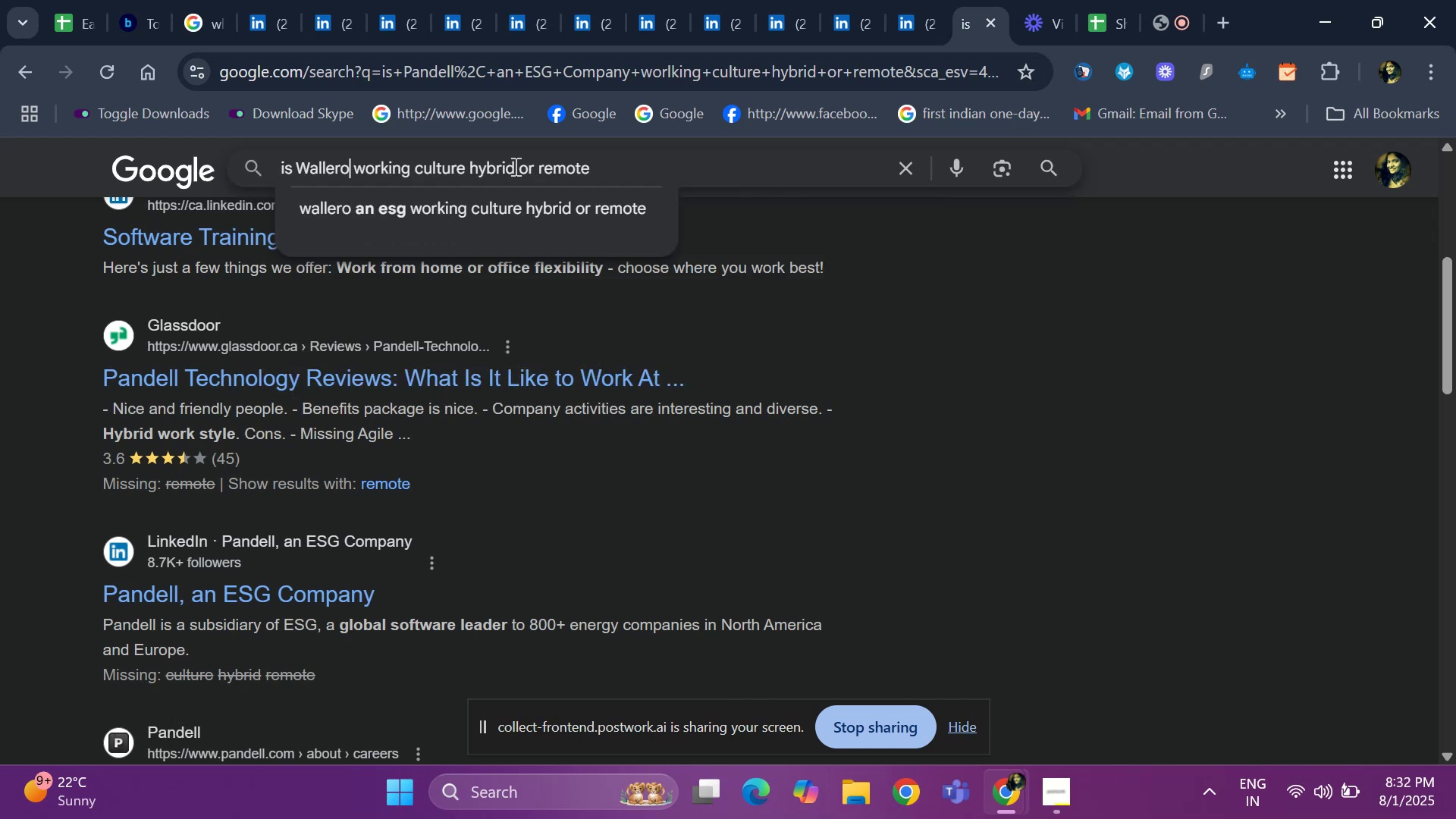 
key(Enter)
 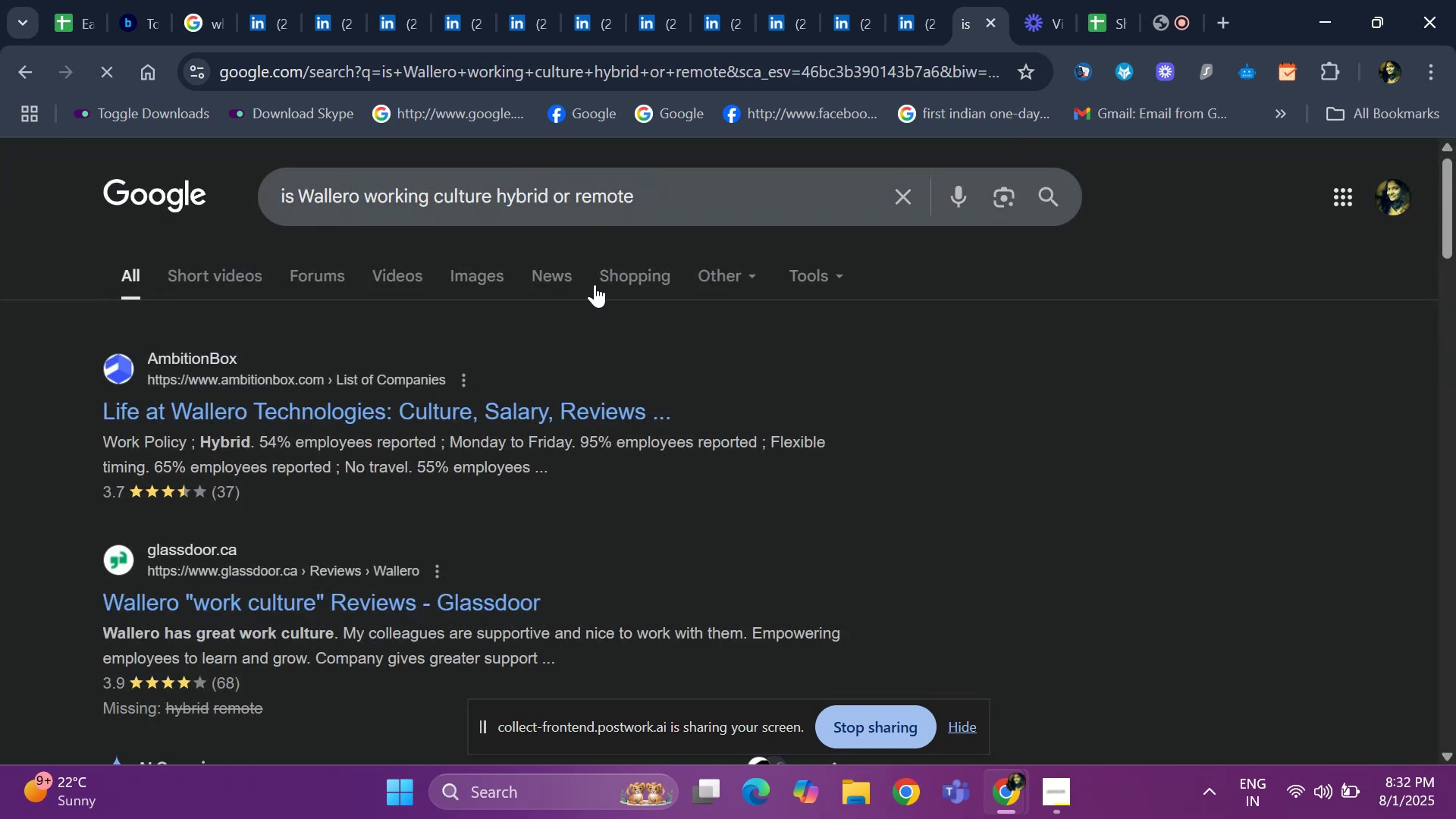 
scroll: coordinate [580, 610], scroll_direction: down, amount: 2.0
 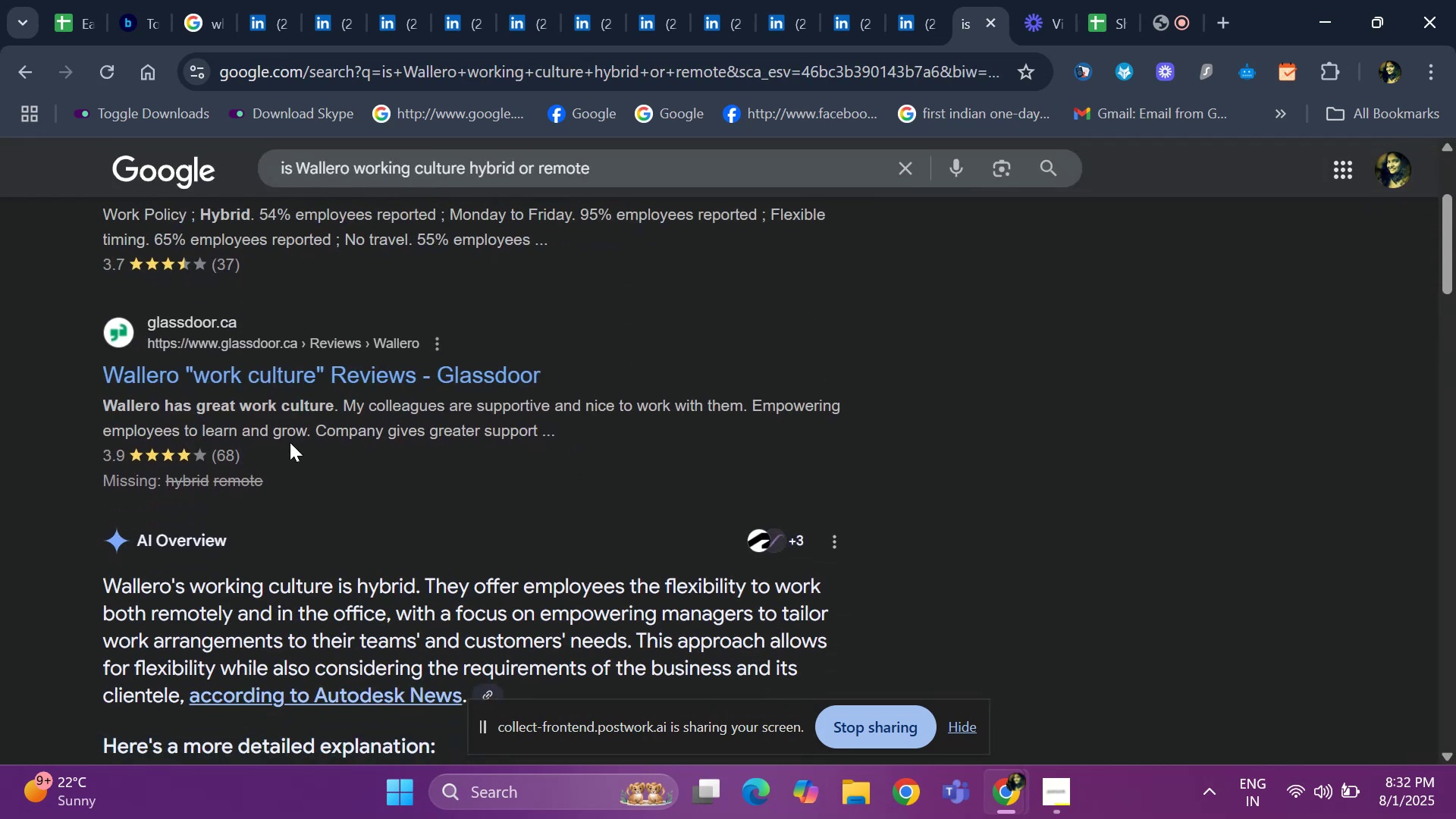 
wait(8.01)
 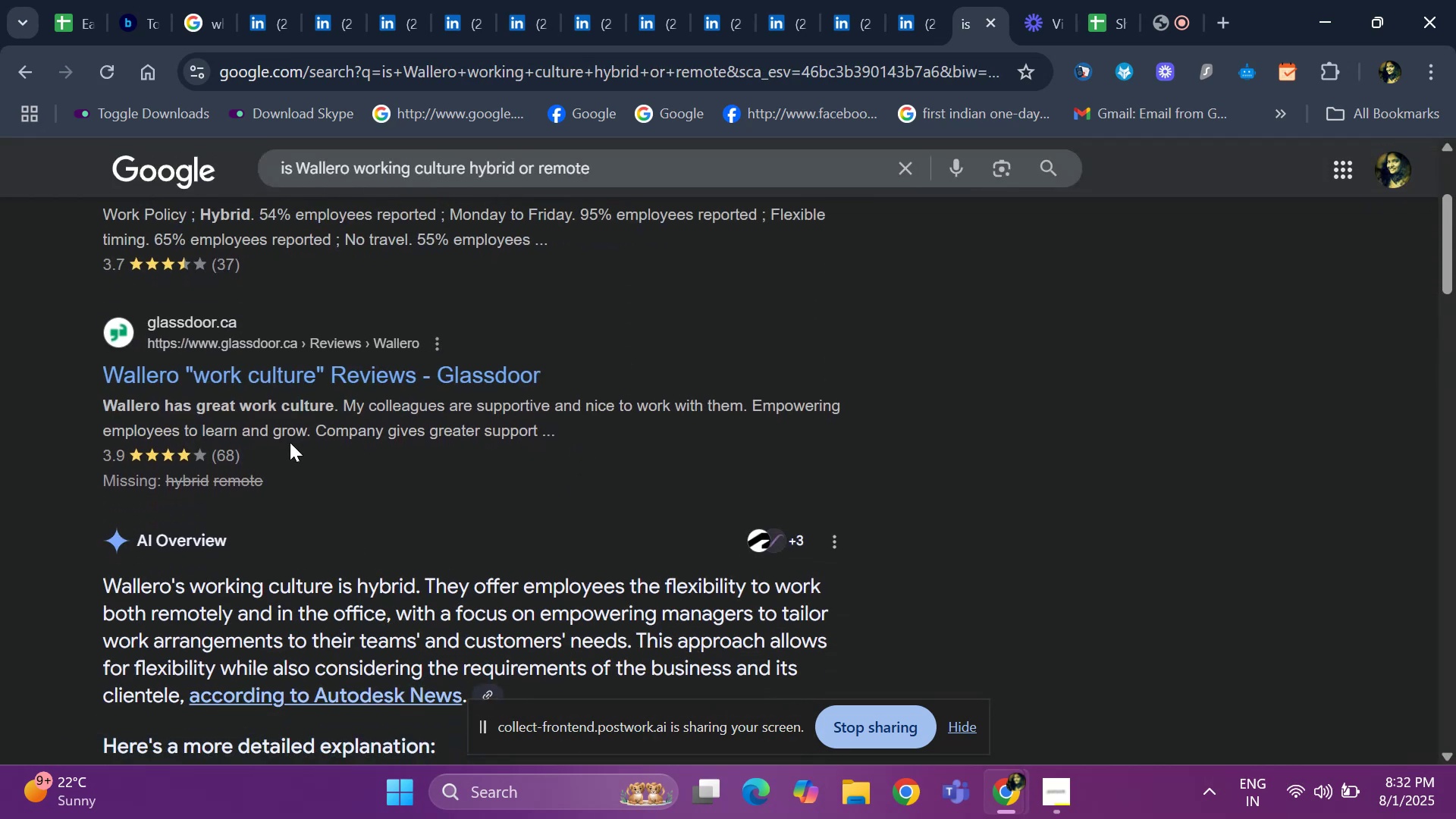 
left_click([65, 19])
 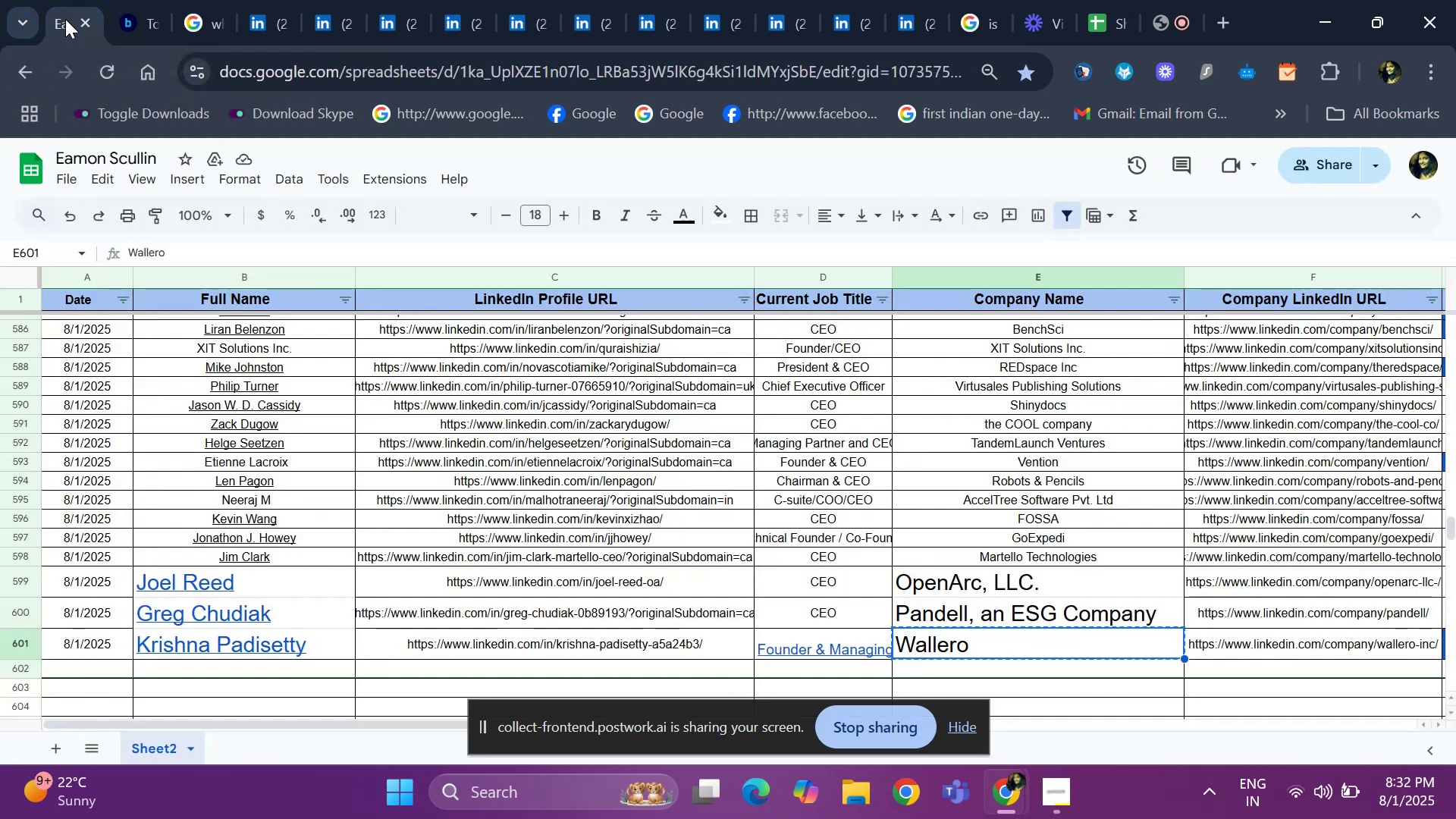 
key(ArrowRight)
 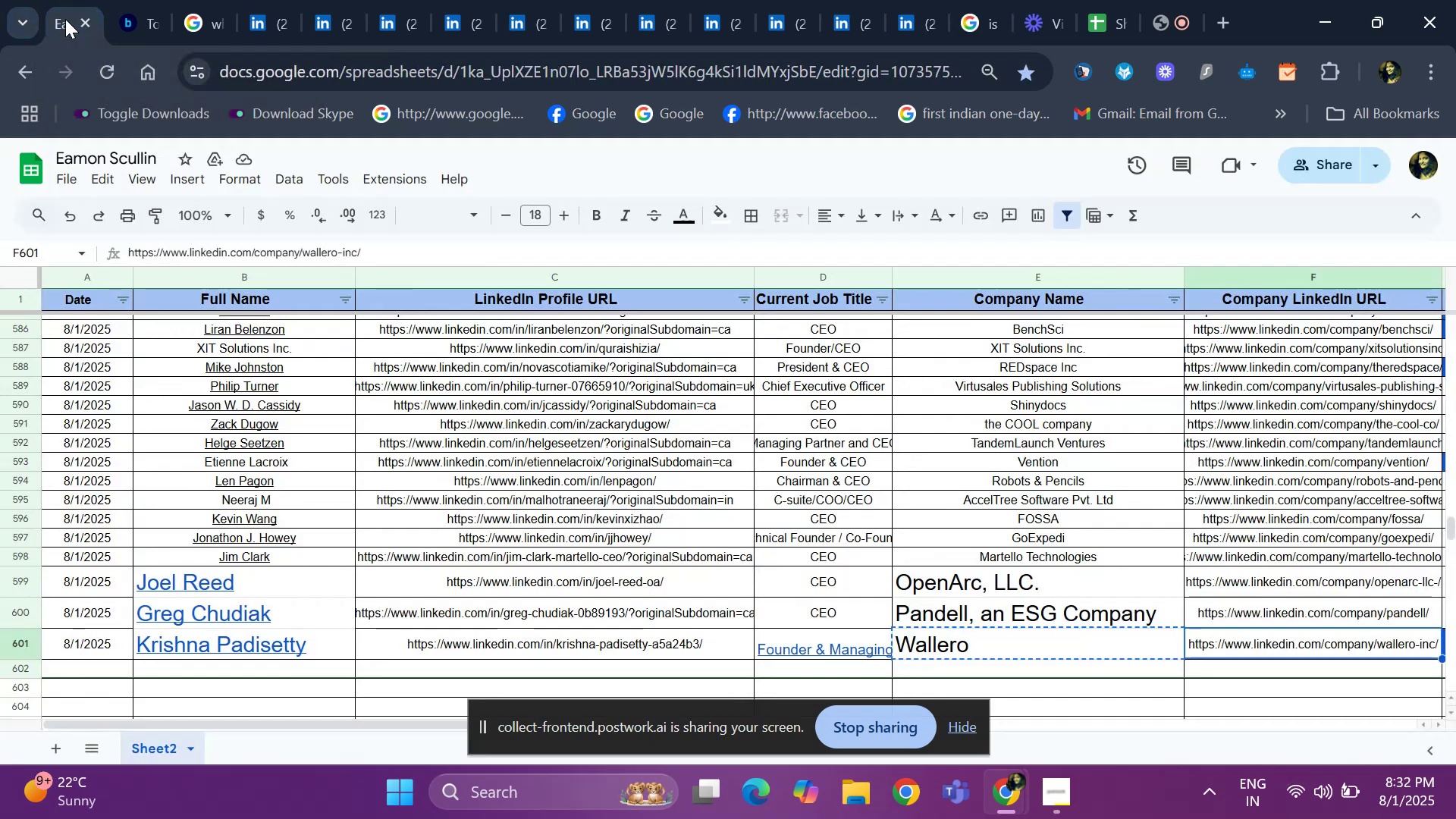 
key(ArrowRight)
 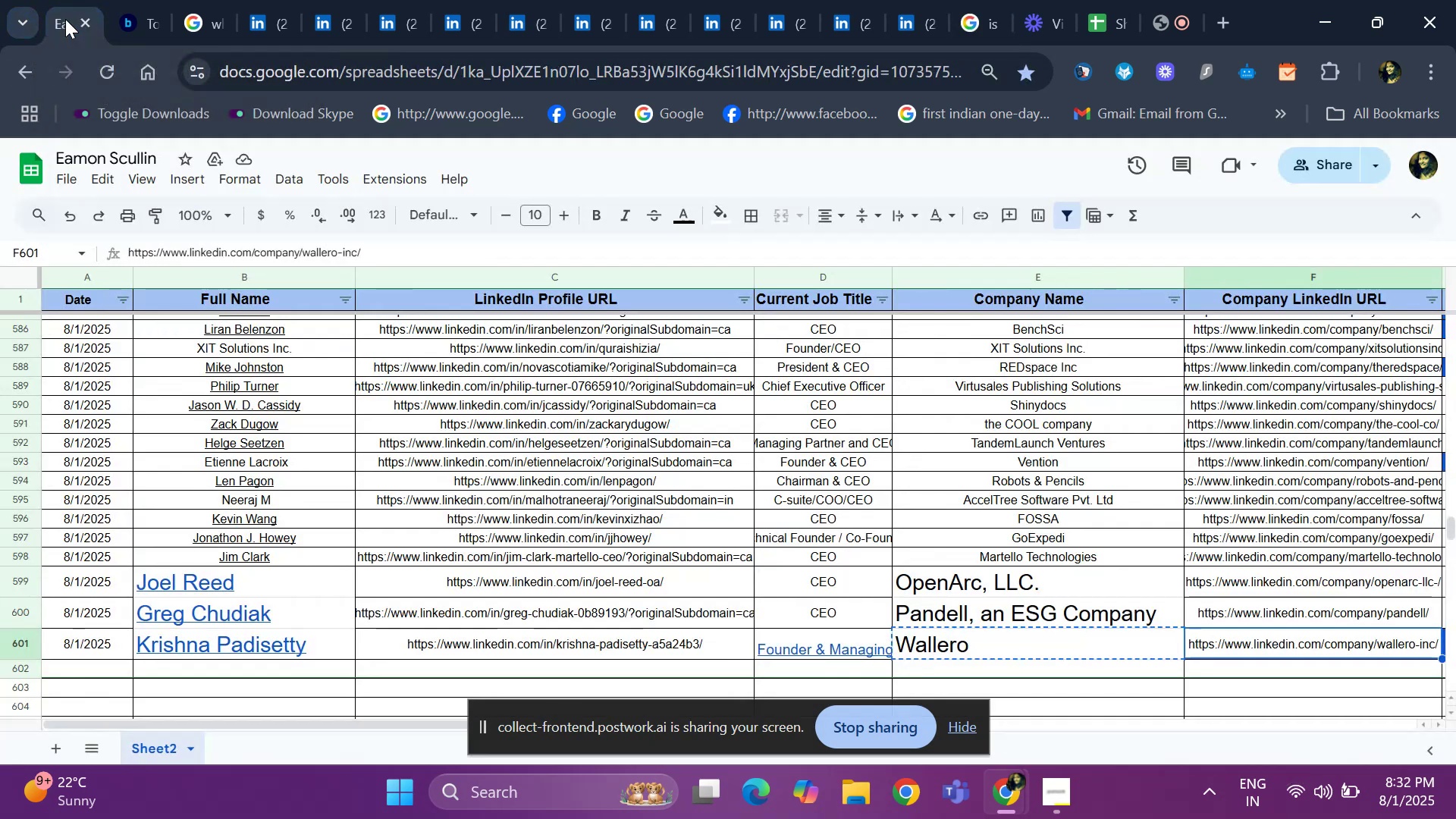 
key(ArrowRight)
 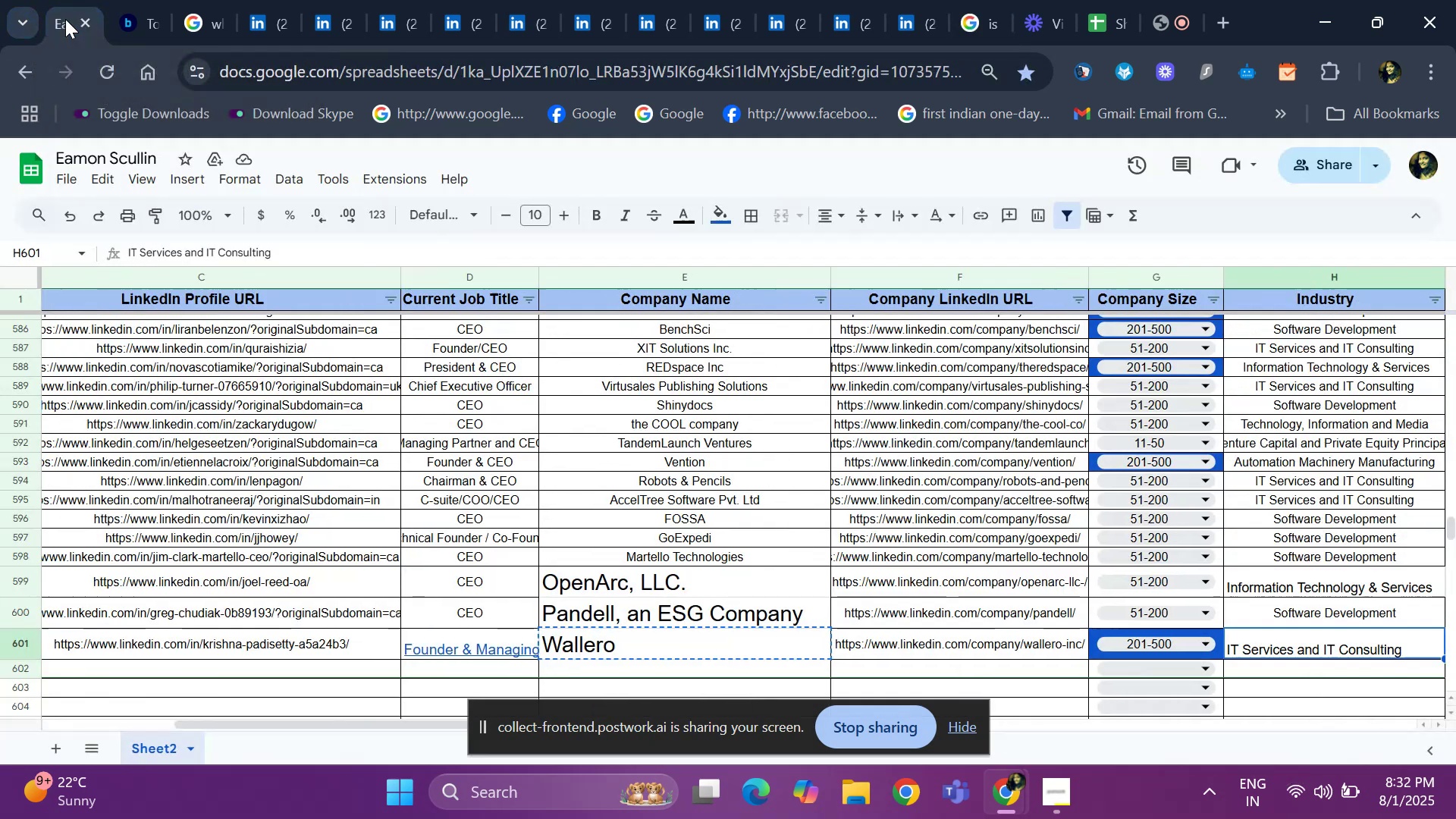 
key(ArrowRight)
 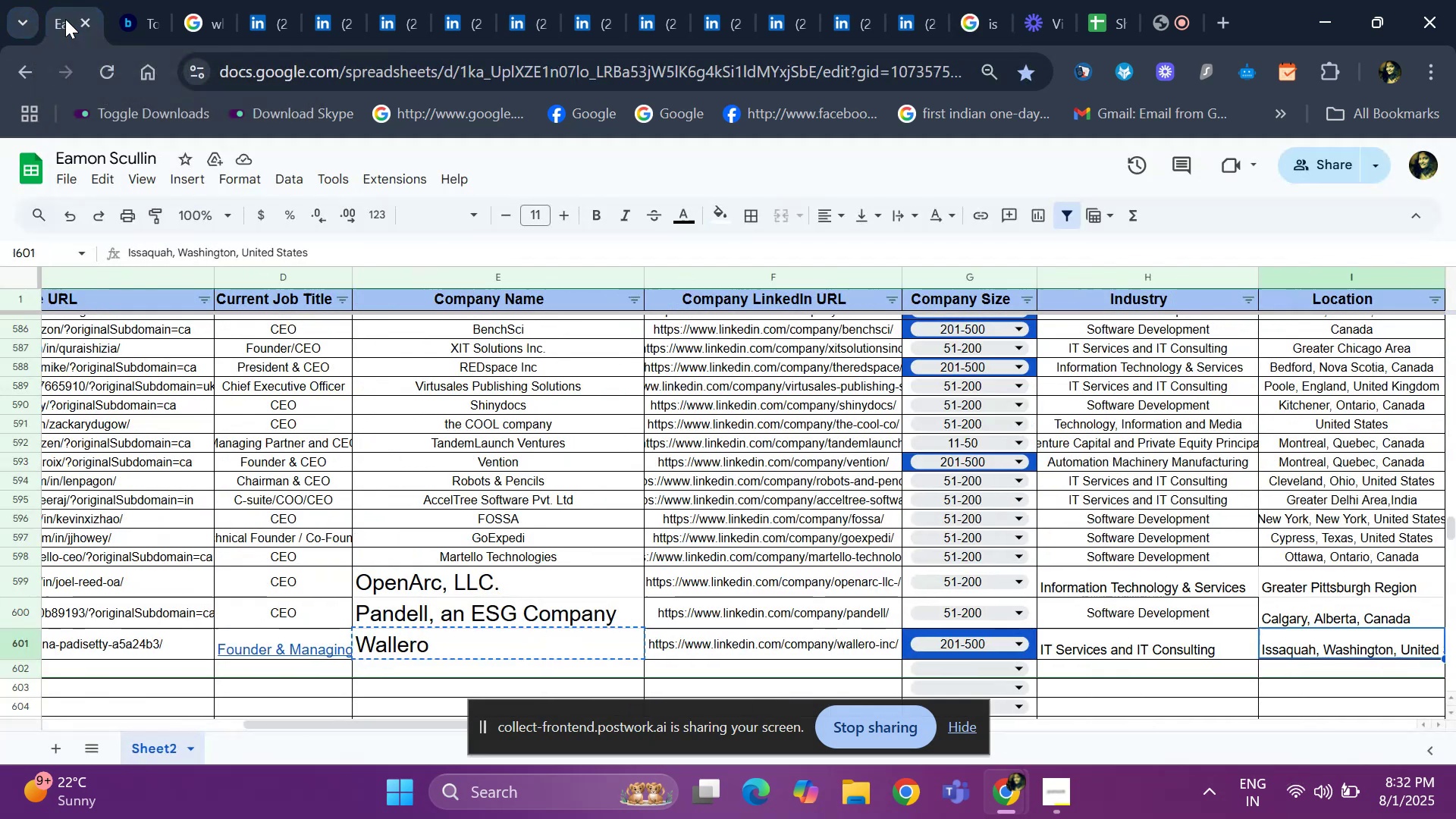 
key(ArrowRight)
 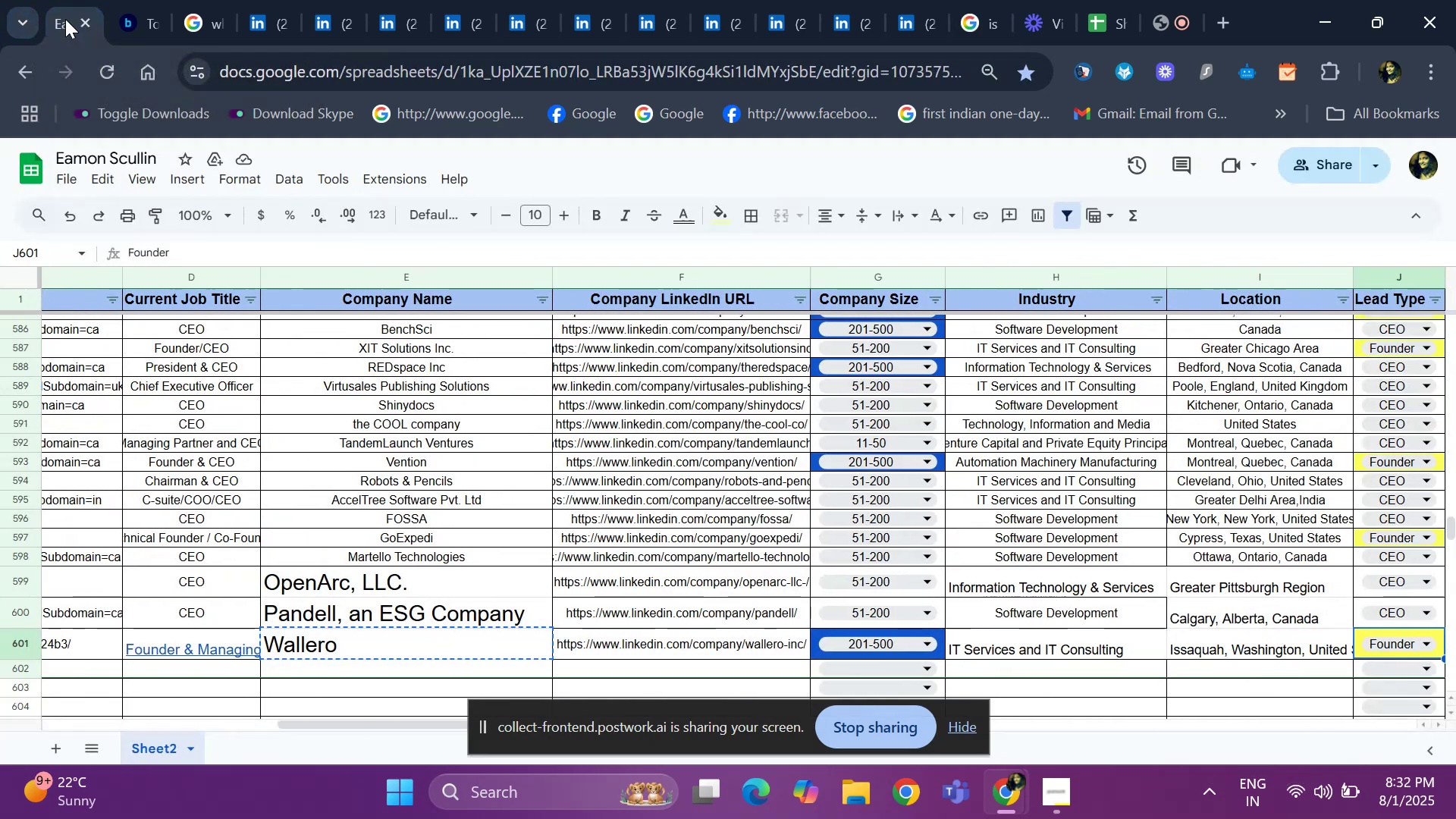 
key(ArrowRight)
 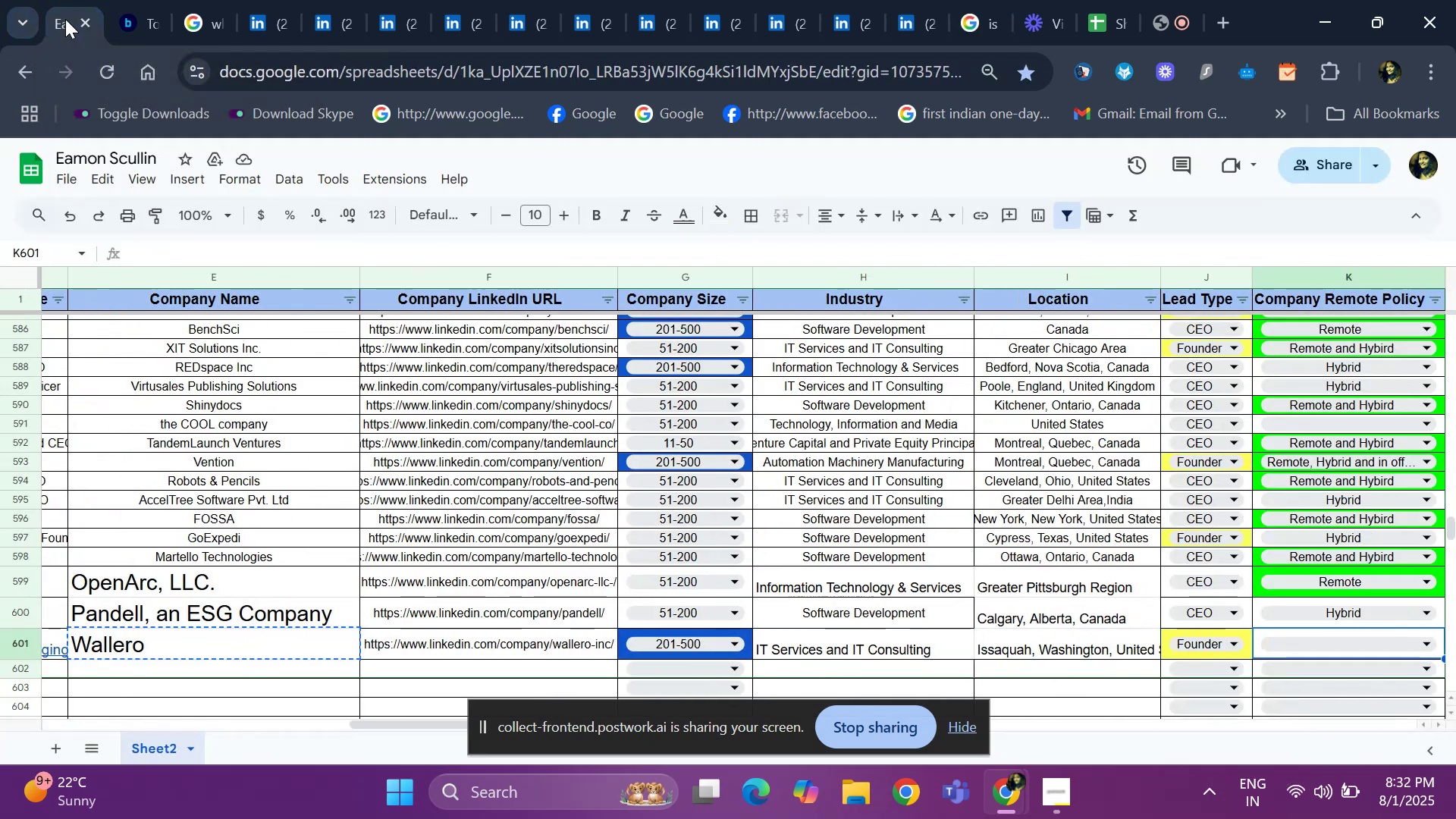 
key(Enter)
 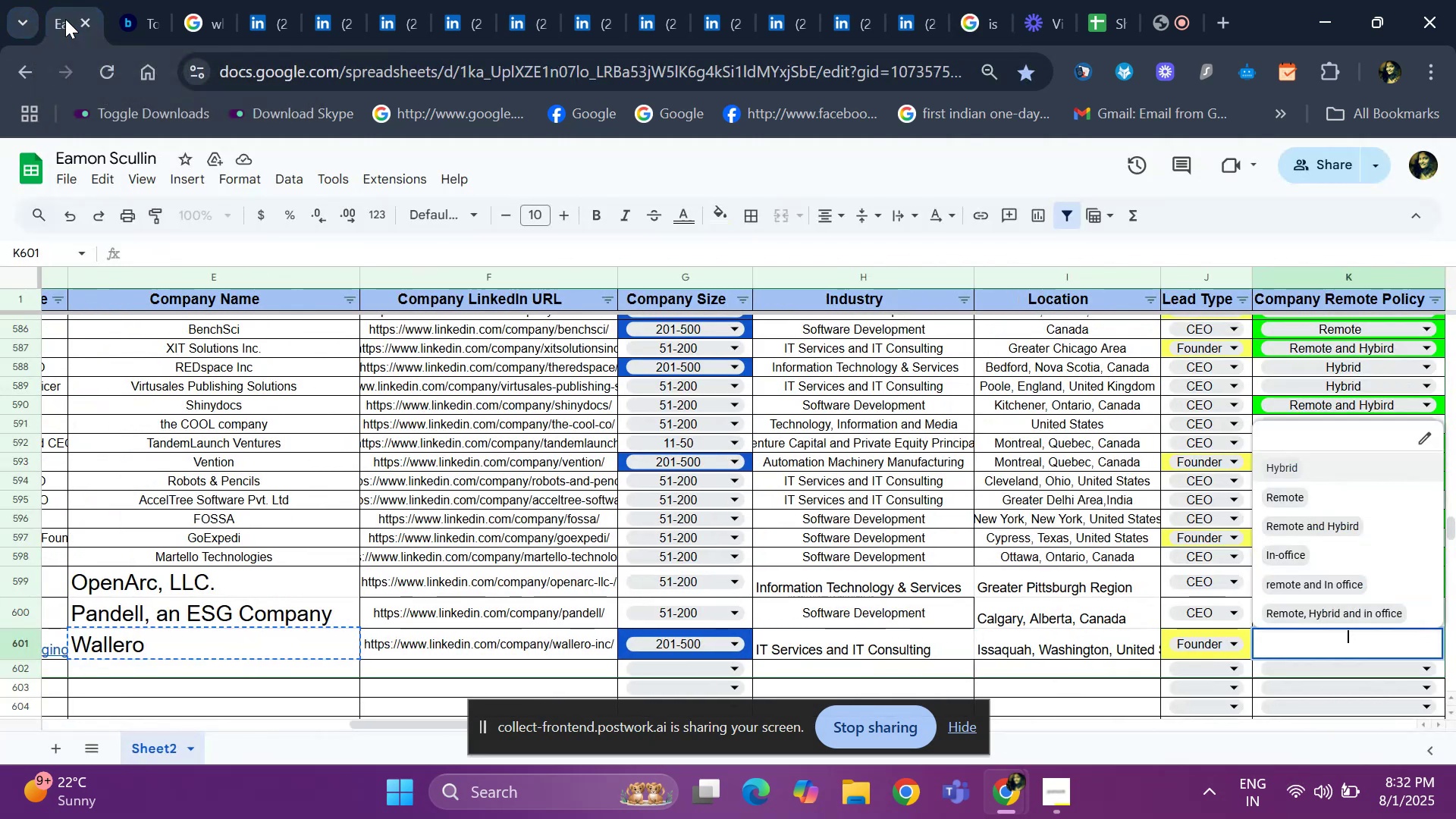 
key(ArrowDown)
 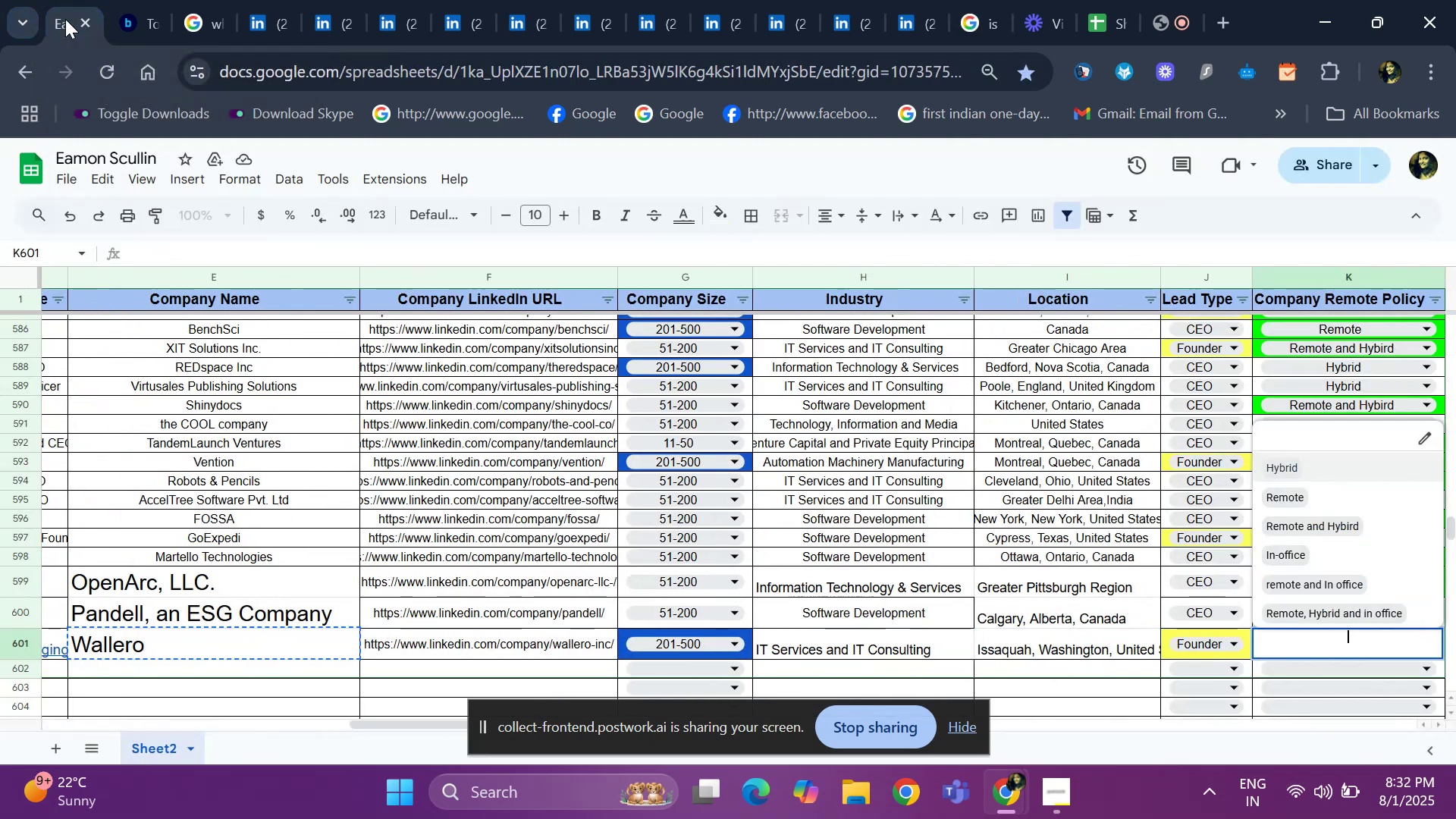 
key(ArrowDown)
 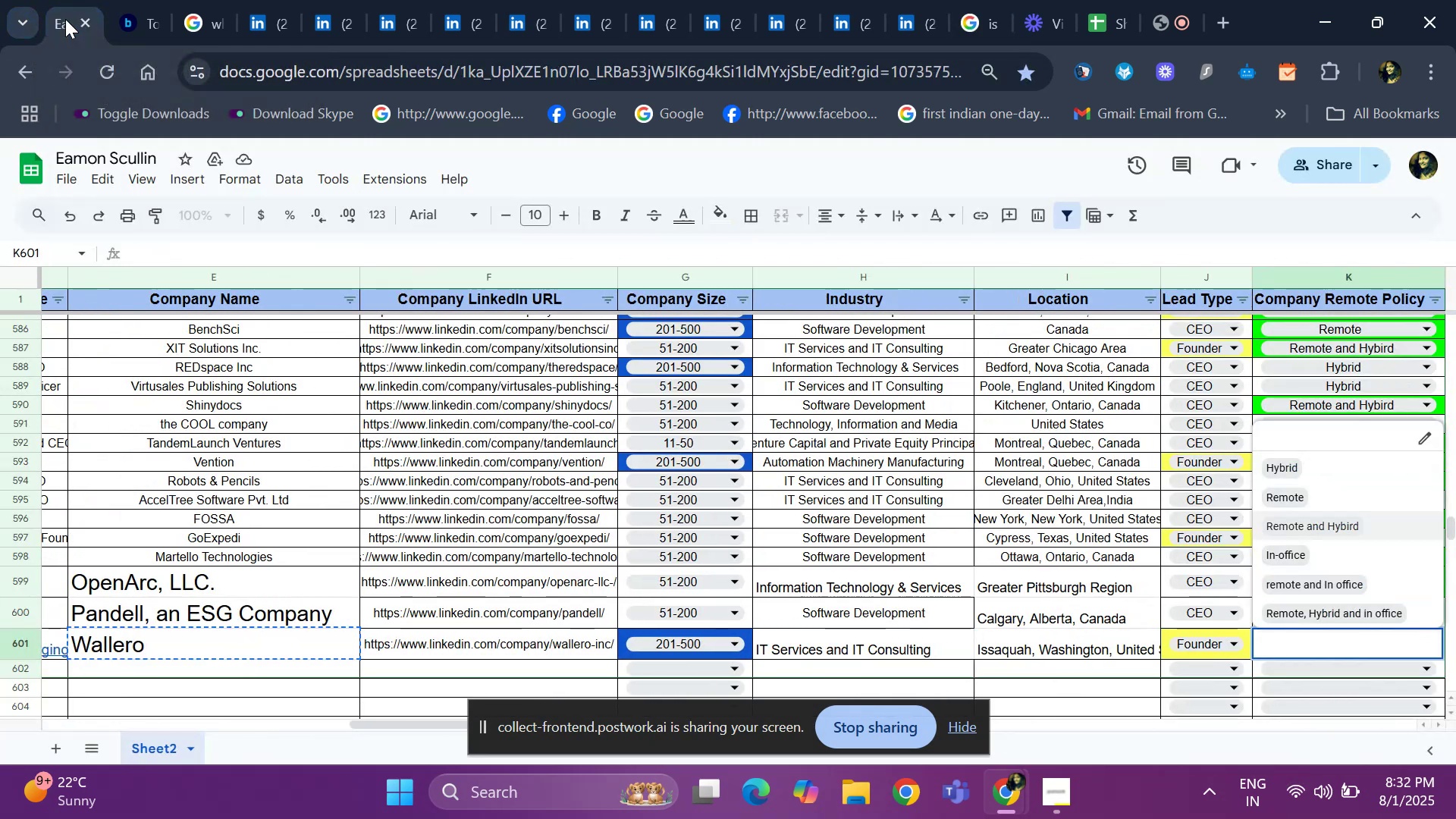 
key(ArrowDown)
 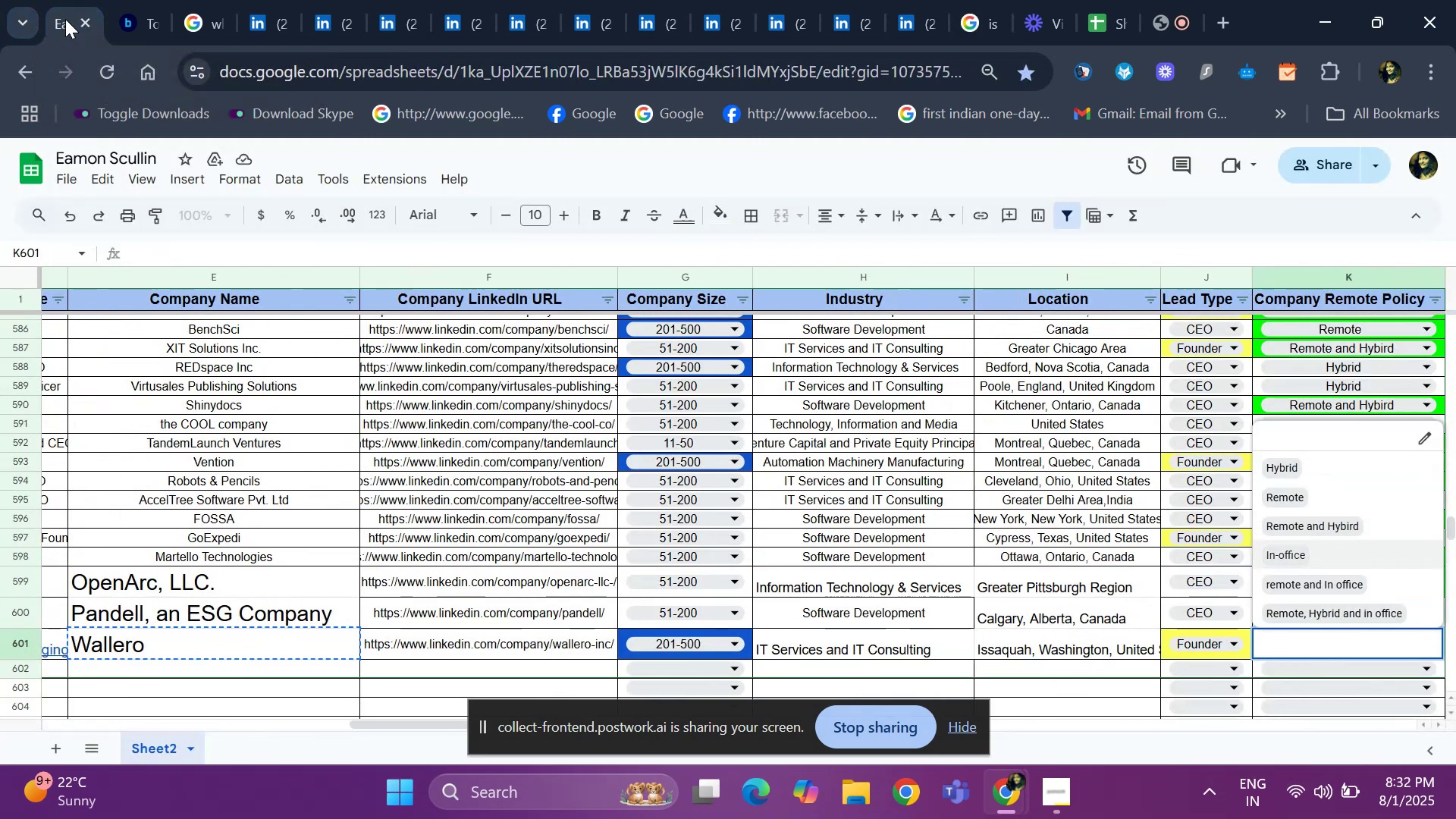 
key(ArrowDown)
 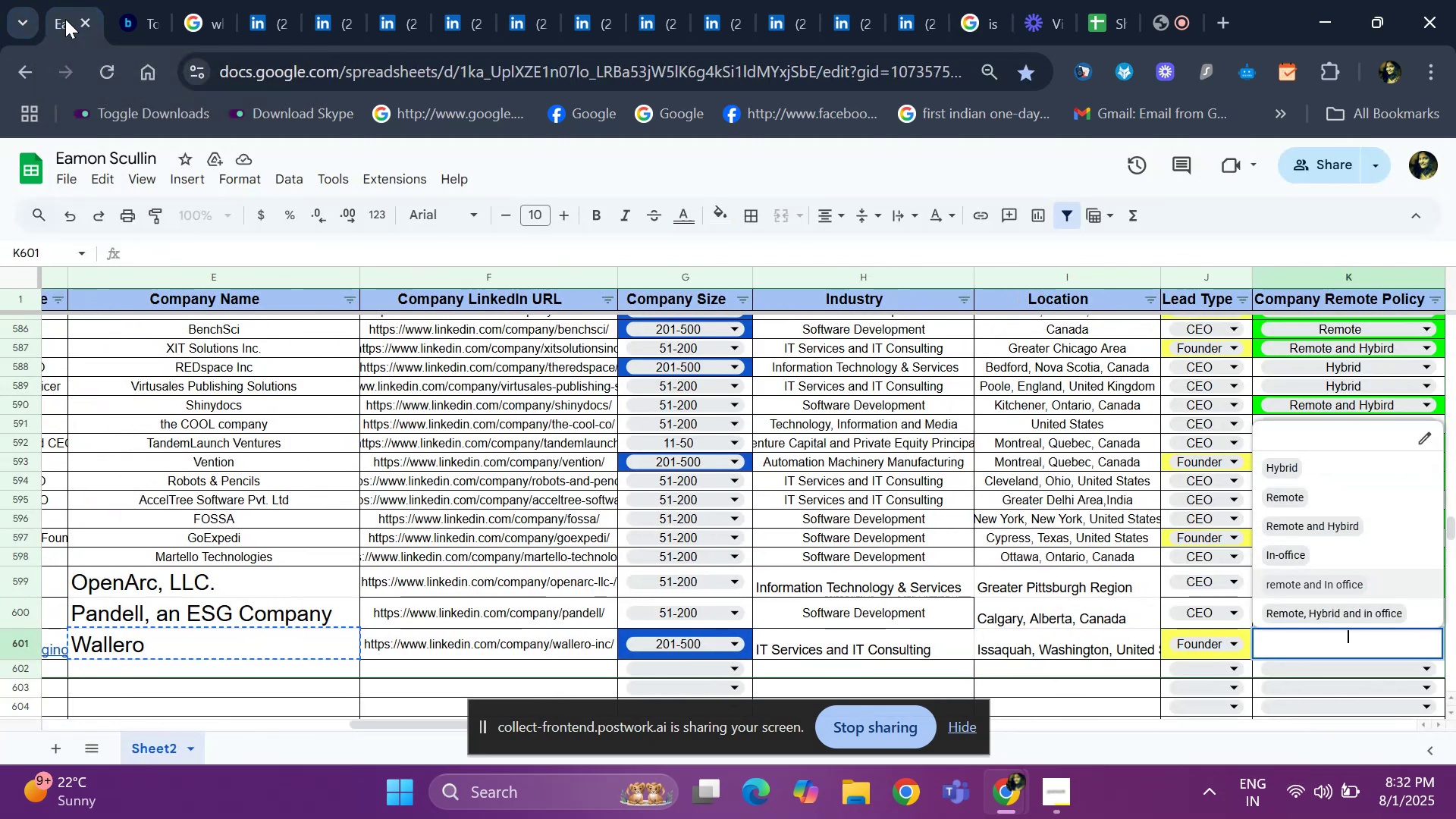 
key(ArrowDown)
 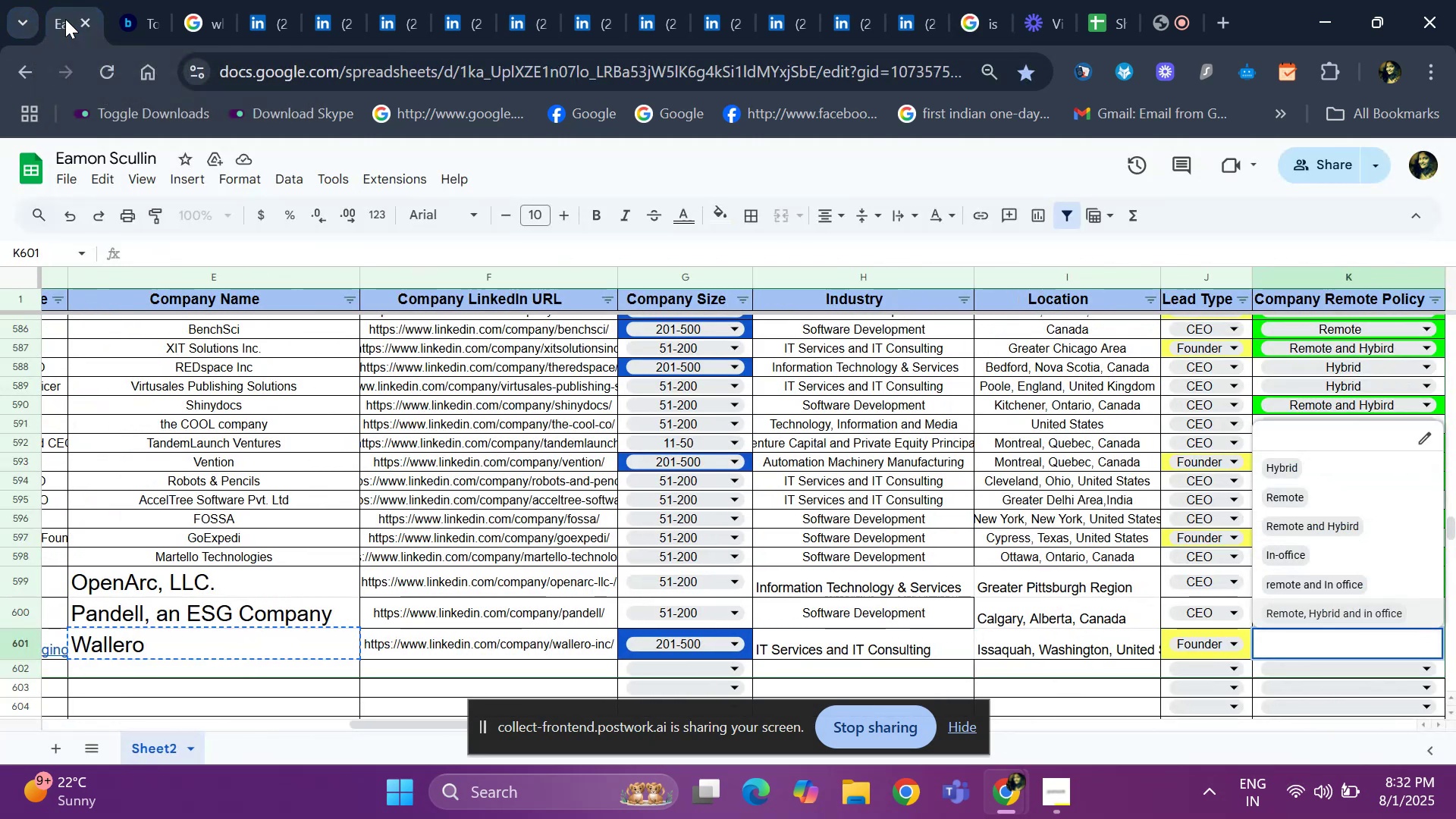 
key(Enter)
 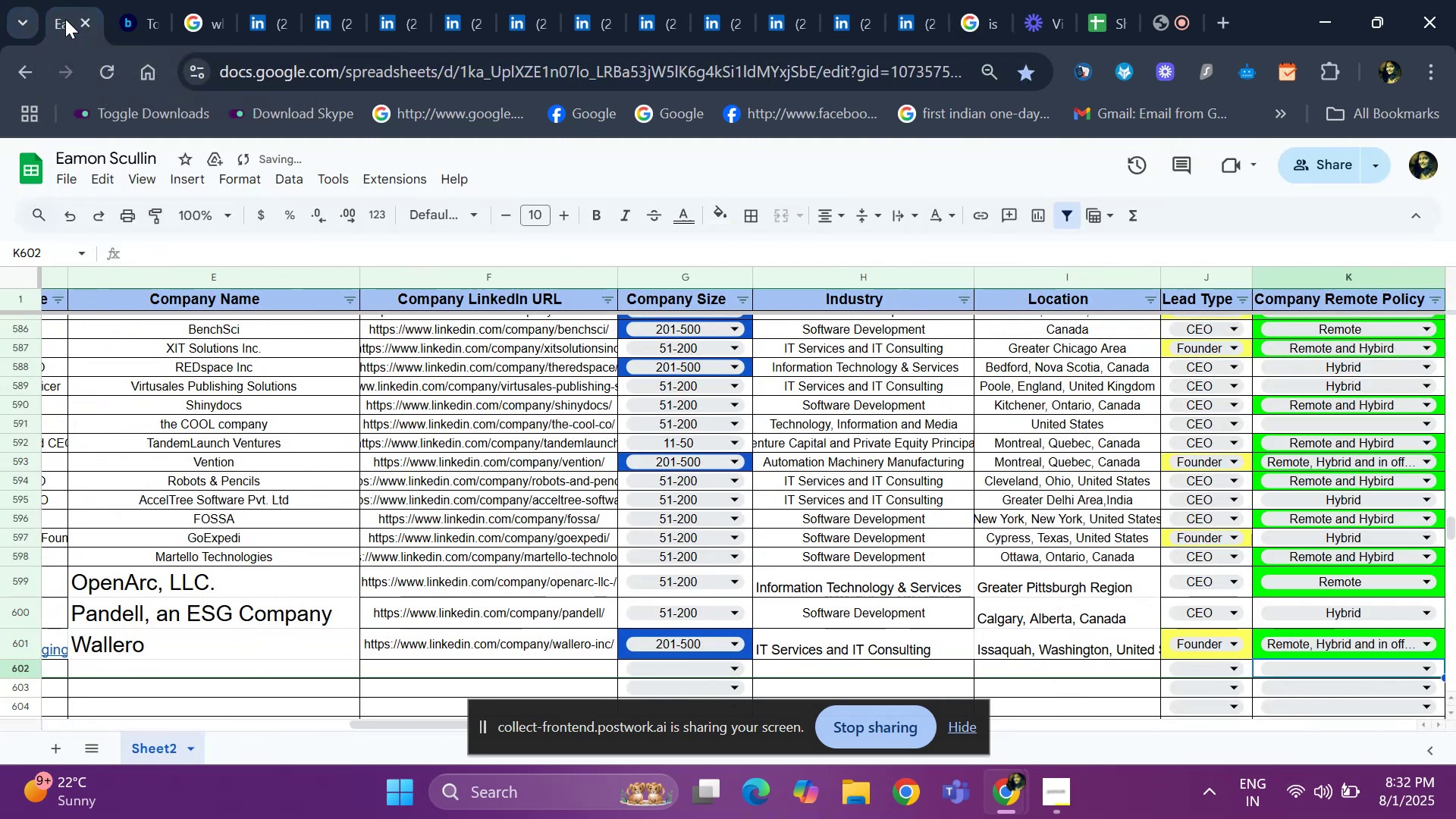 
hold_key(key=ArrowLeft, duration=1.03)
 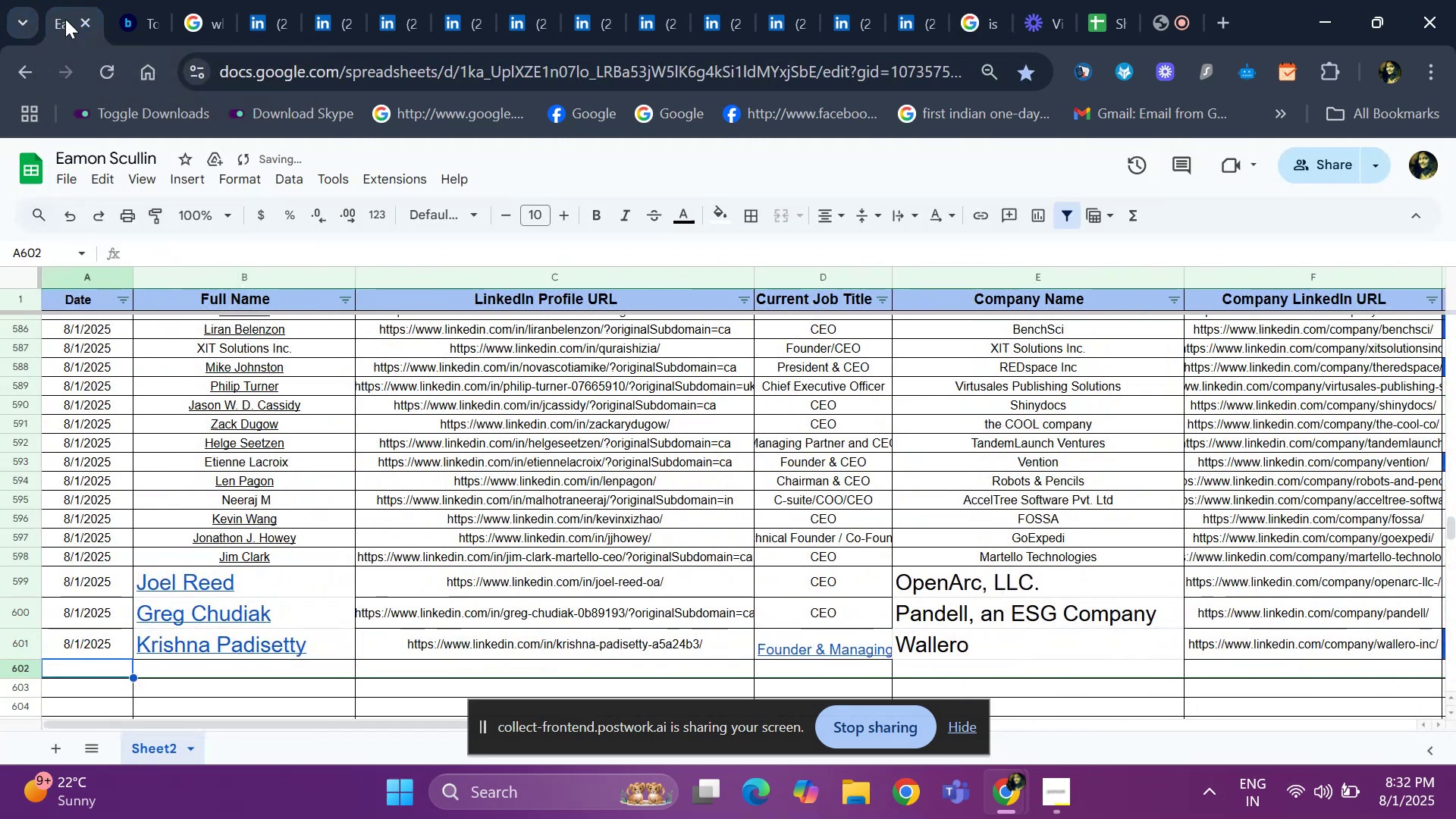 
key(Control+D)
 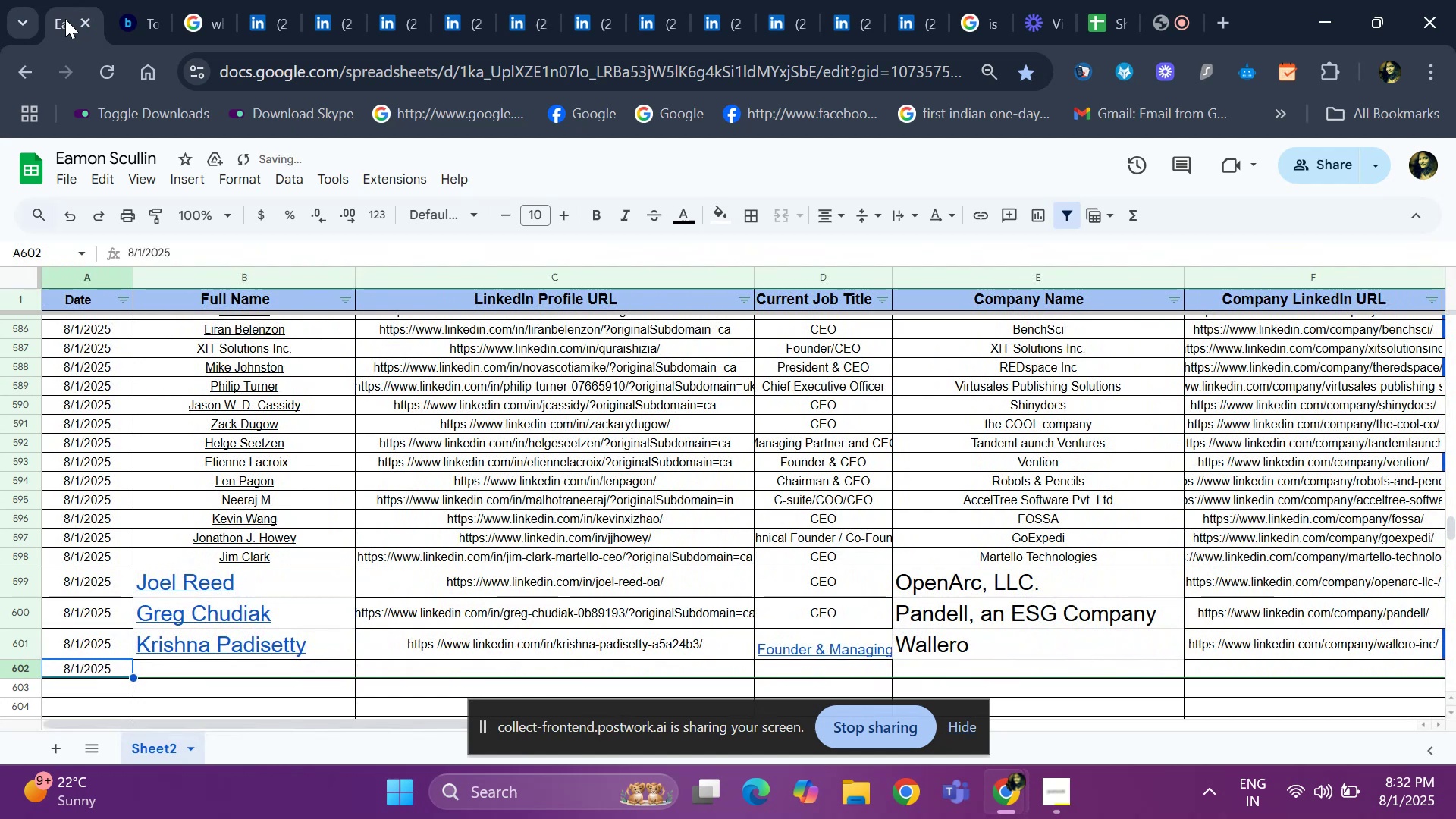 
key(ArrowRight)
 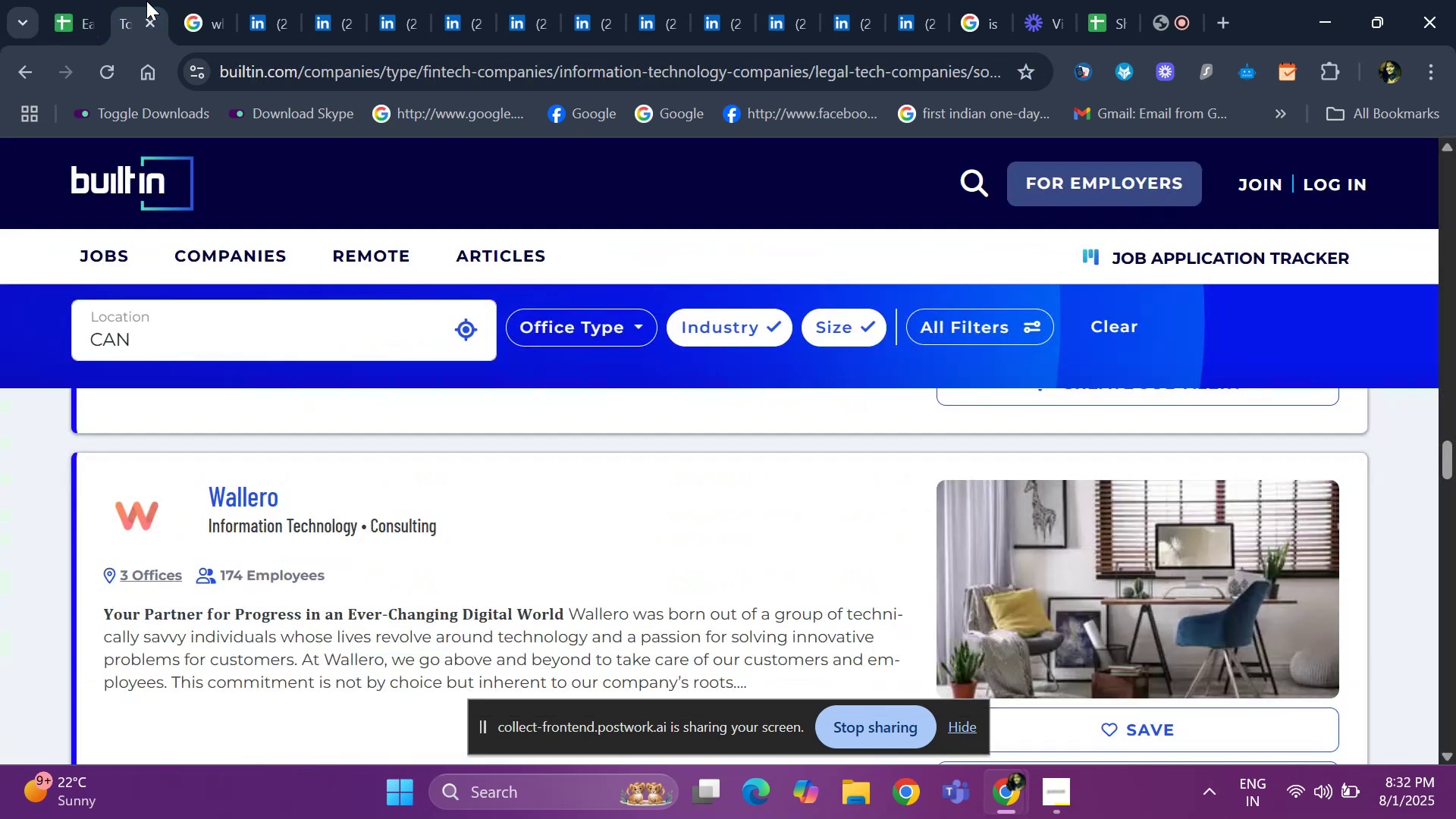 
scroll: coordinate [280, 561], scroll_direction: down, amount: 3.0
 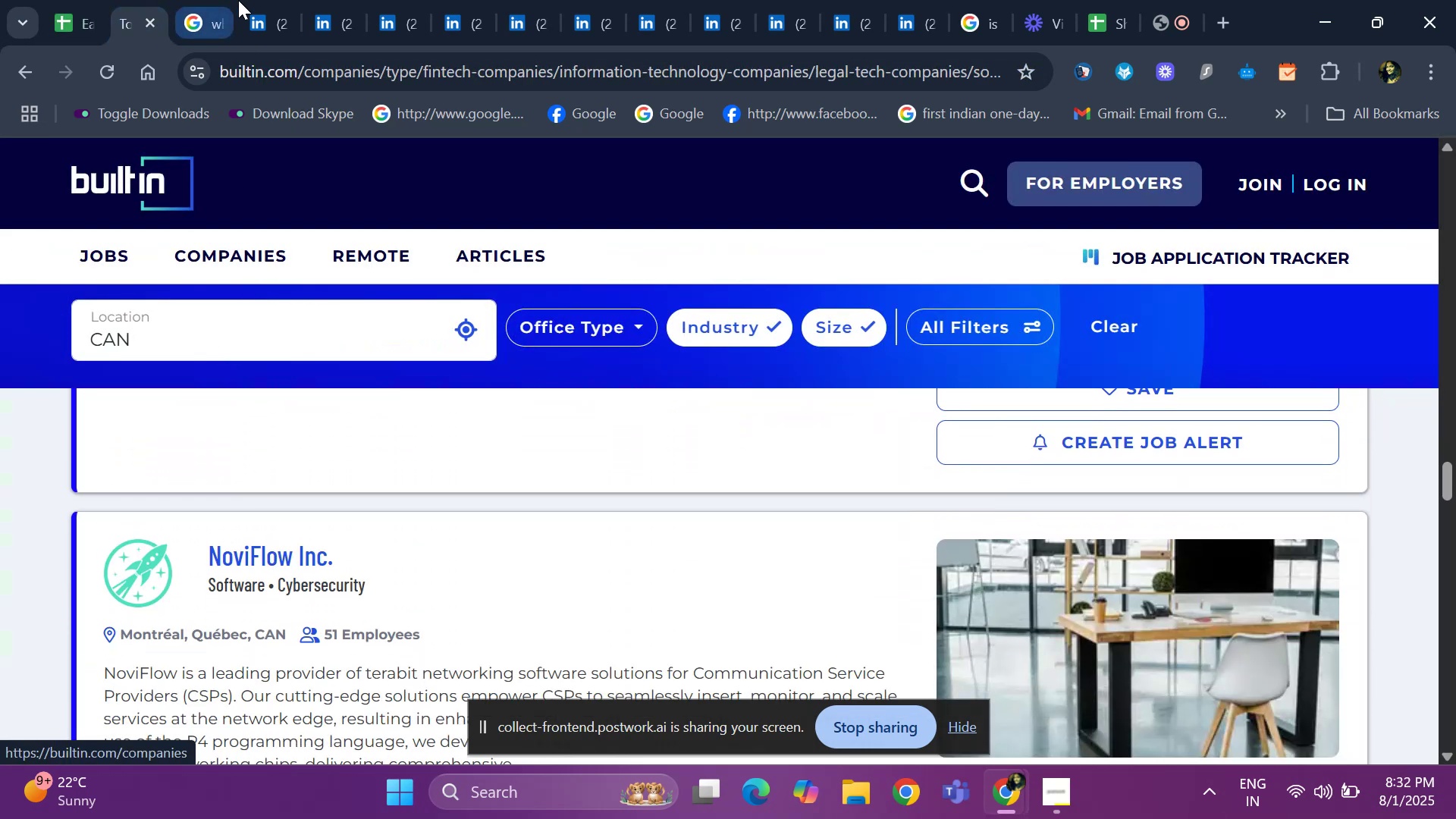 
left_click([276, 5])
 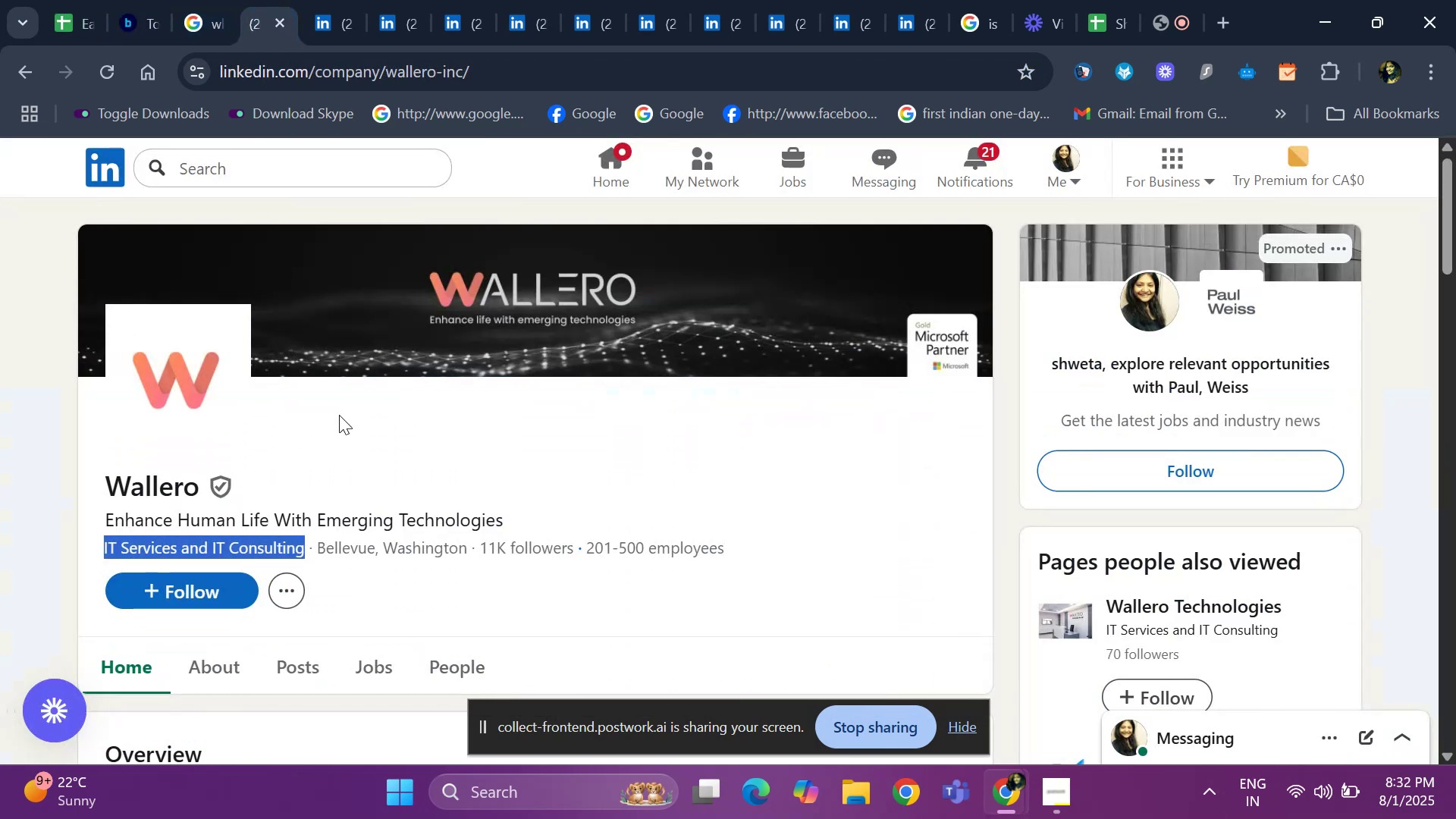 
scroll: coordinate [1143, 524], scroll_direction: down, amount: 4.0
 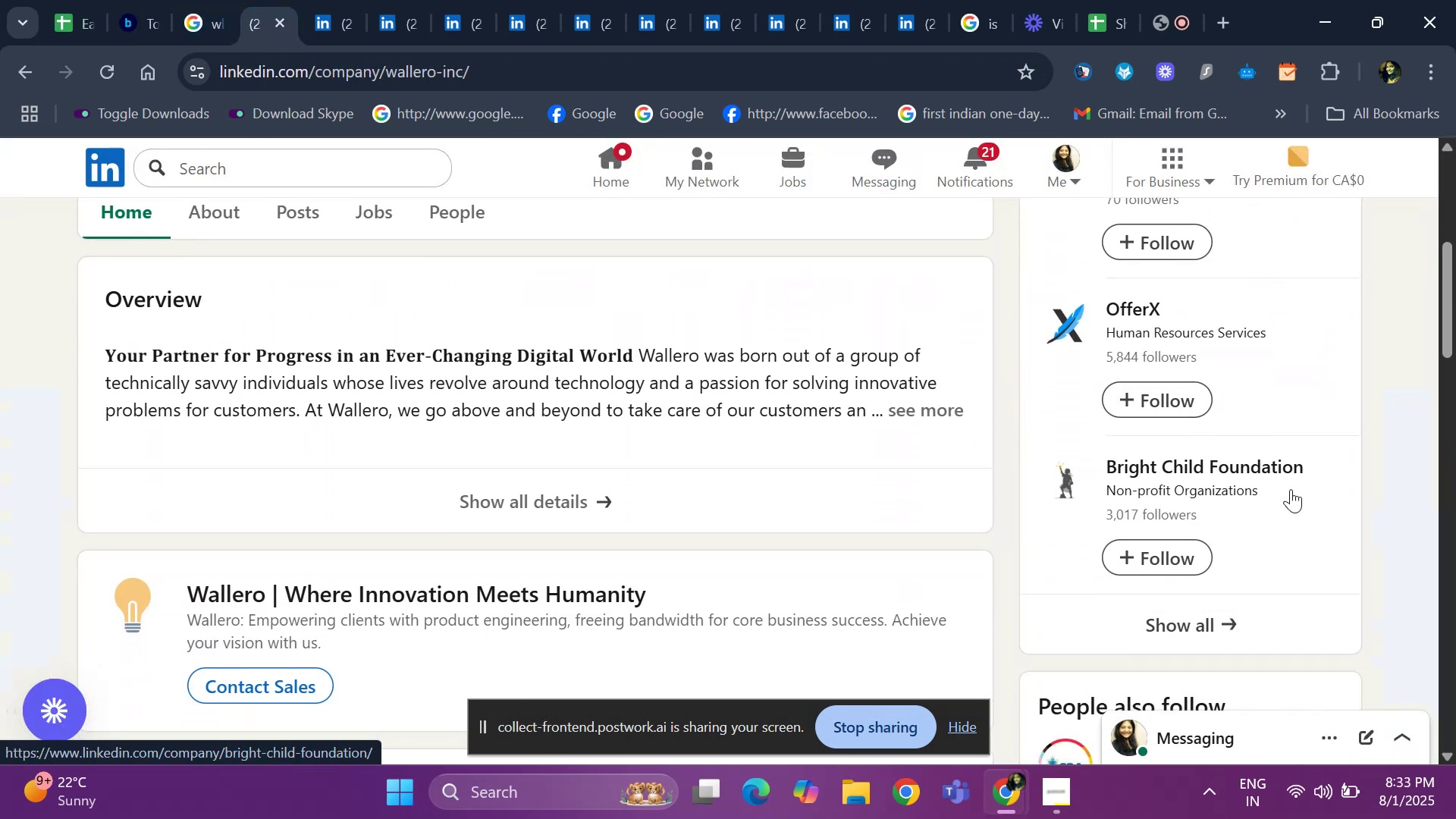 
scroll: coordinate [971, 415], scroll_direction: up, amount: 4.0
 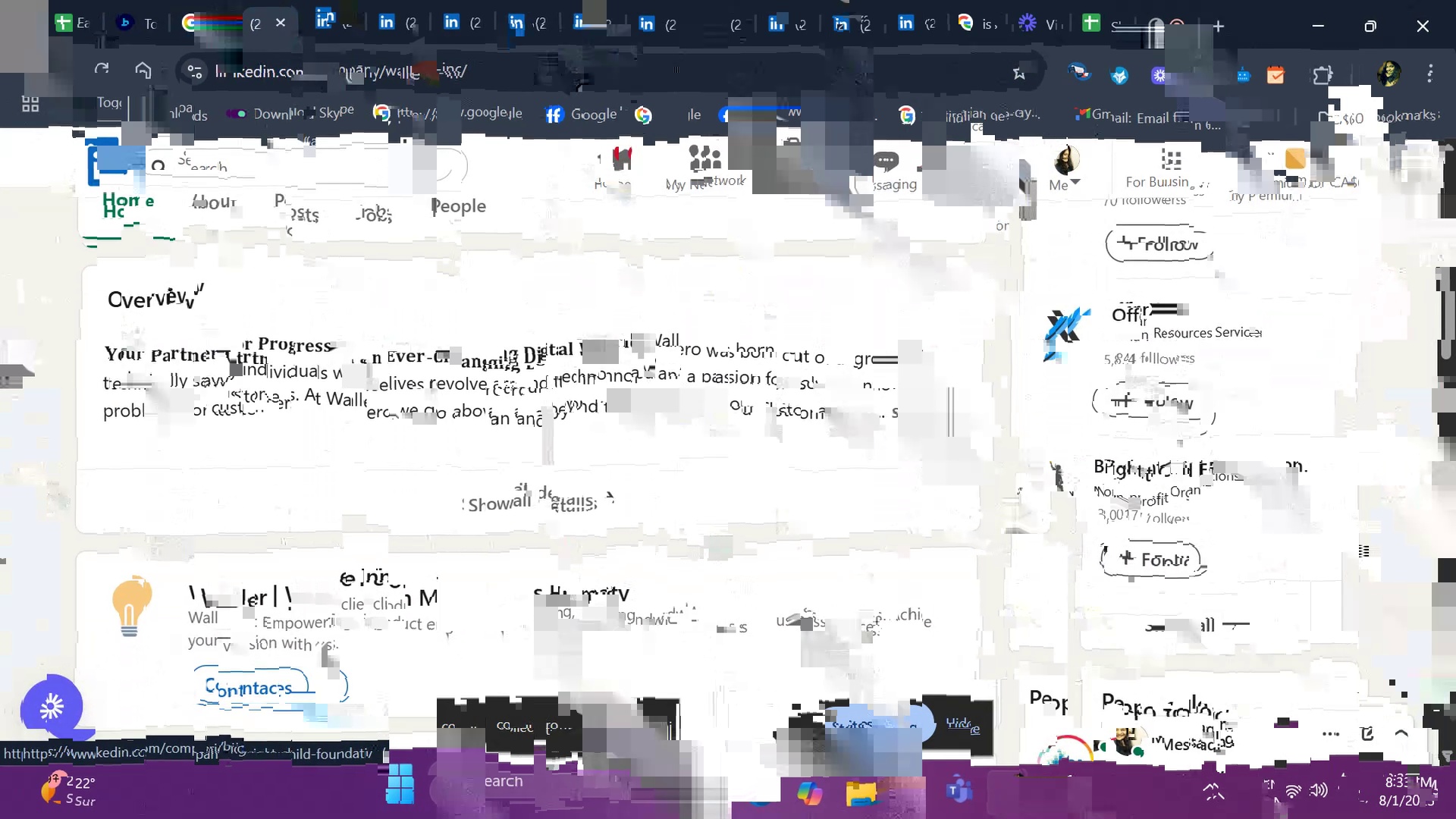 
scroll: coordinate [724, 395], scroll_direction: down, amount: 5.0
 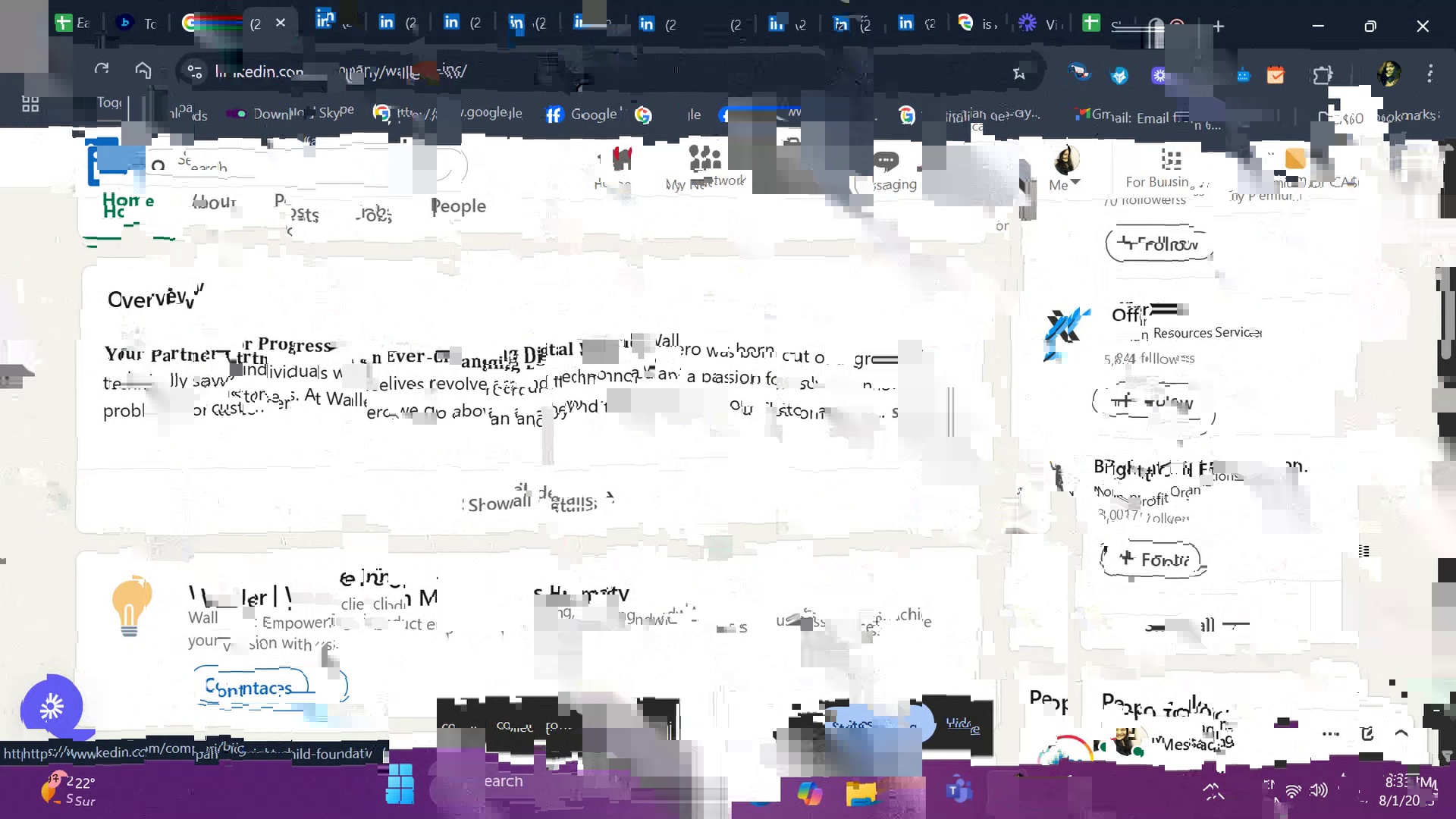 
left_click([1183, 516])
 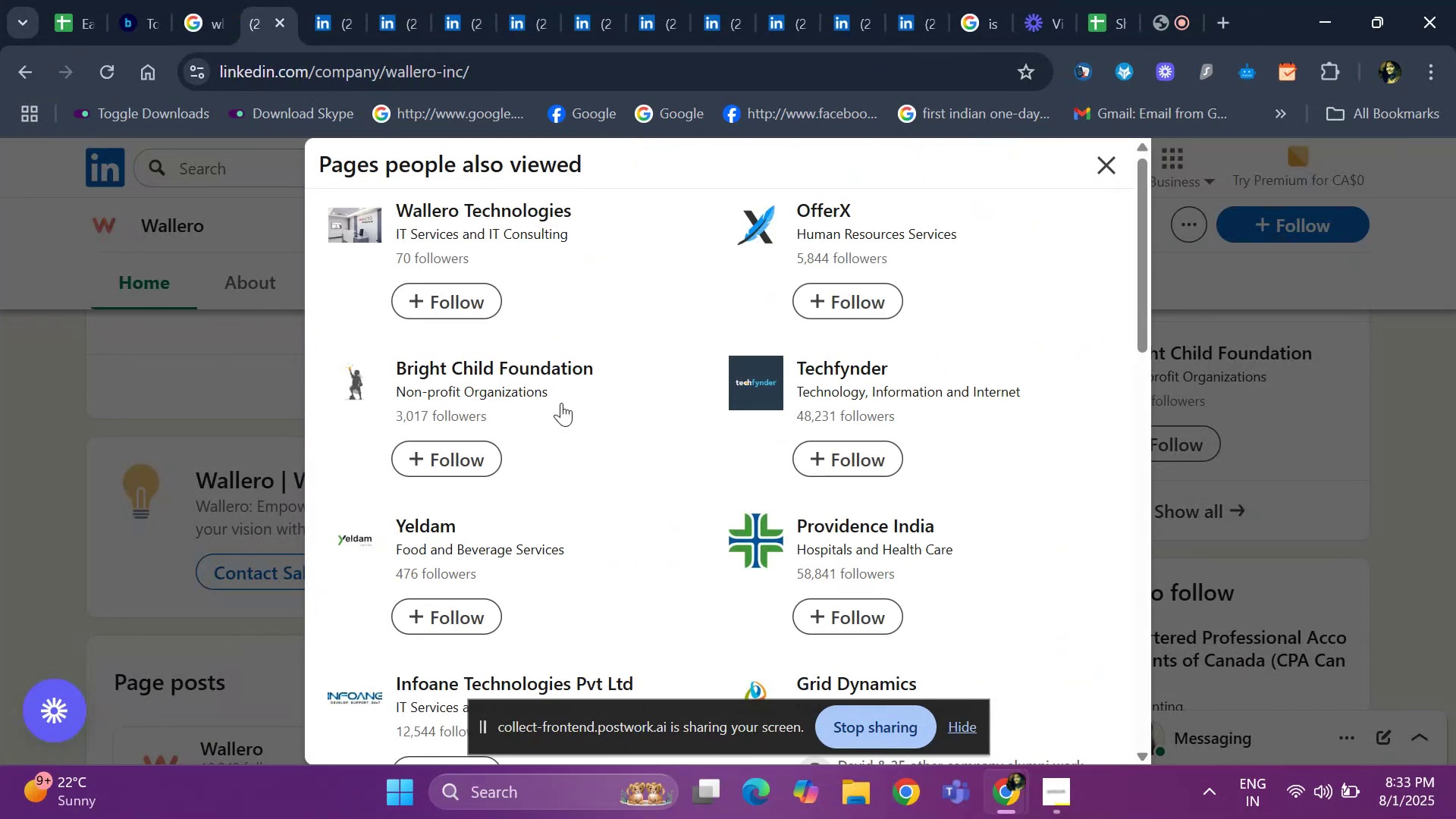 
scroll: coordinate [519, 449], scroll_direction: down, amount: 5.0
 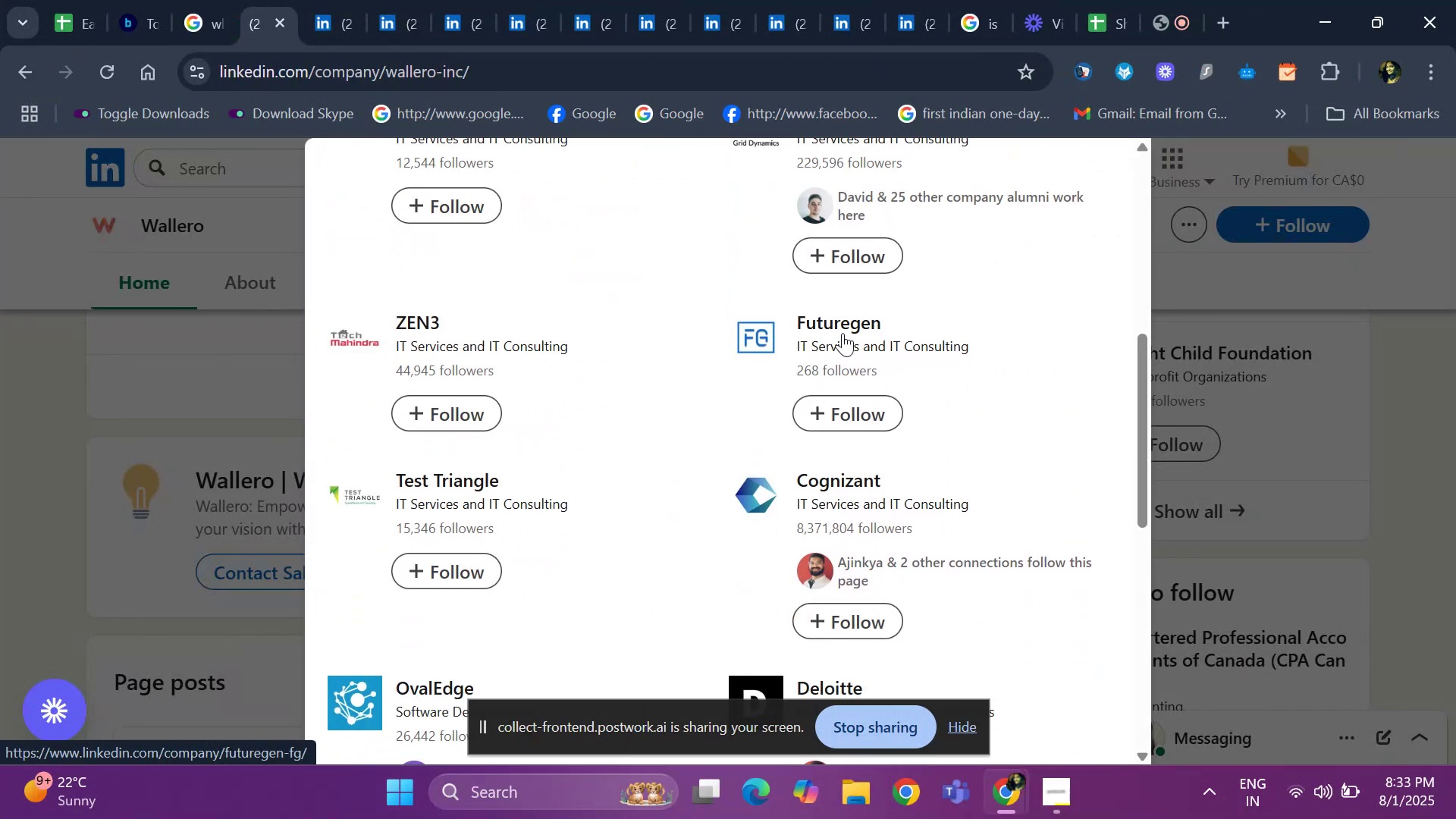 
right_click([843, 322])
 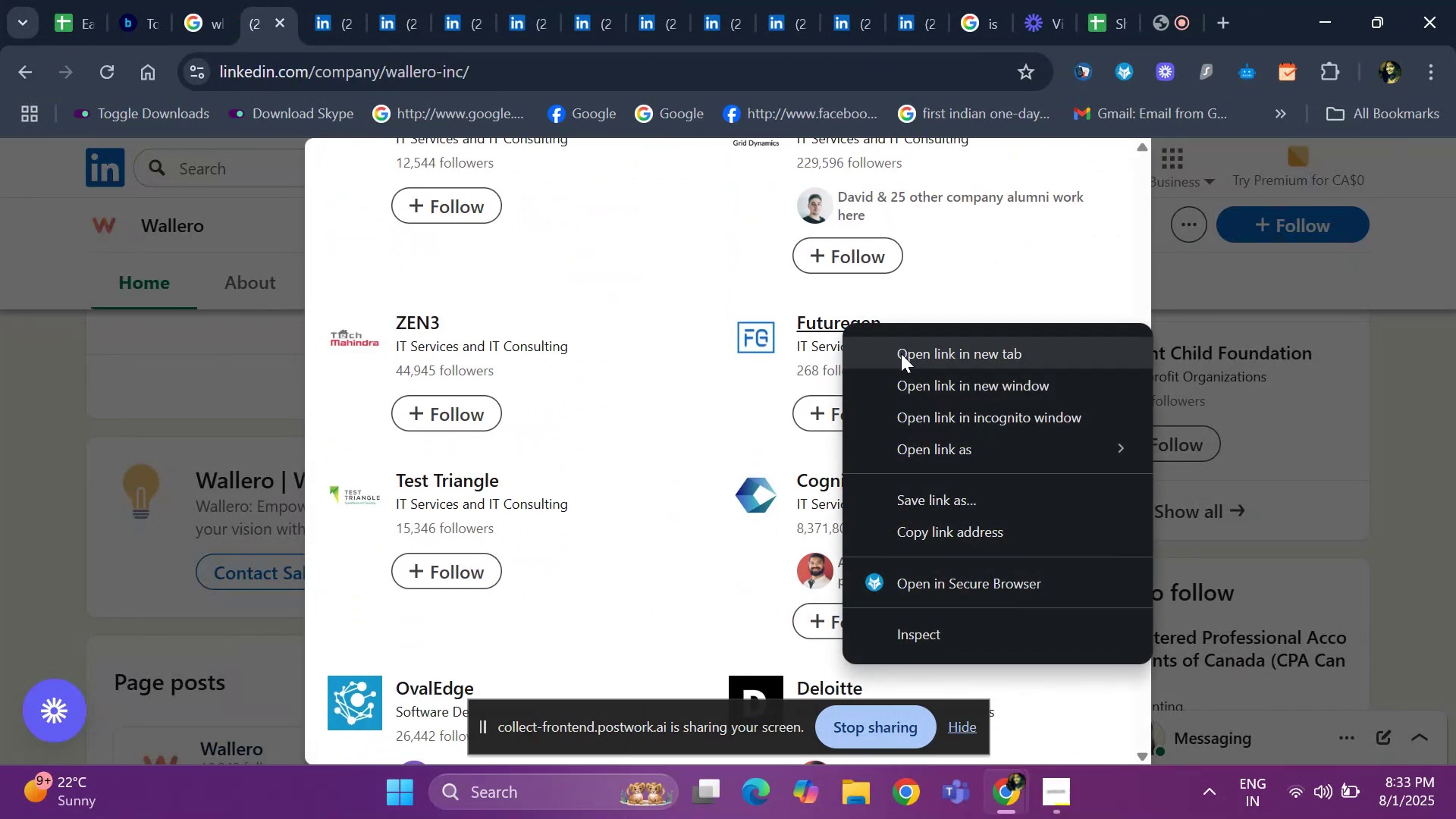 
left_click([901, 353])
 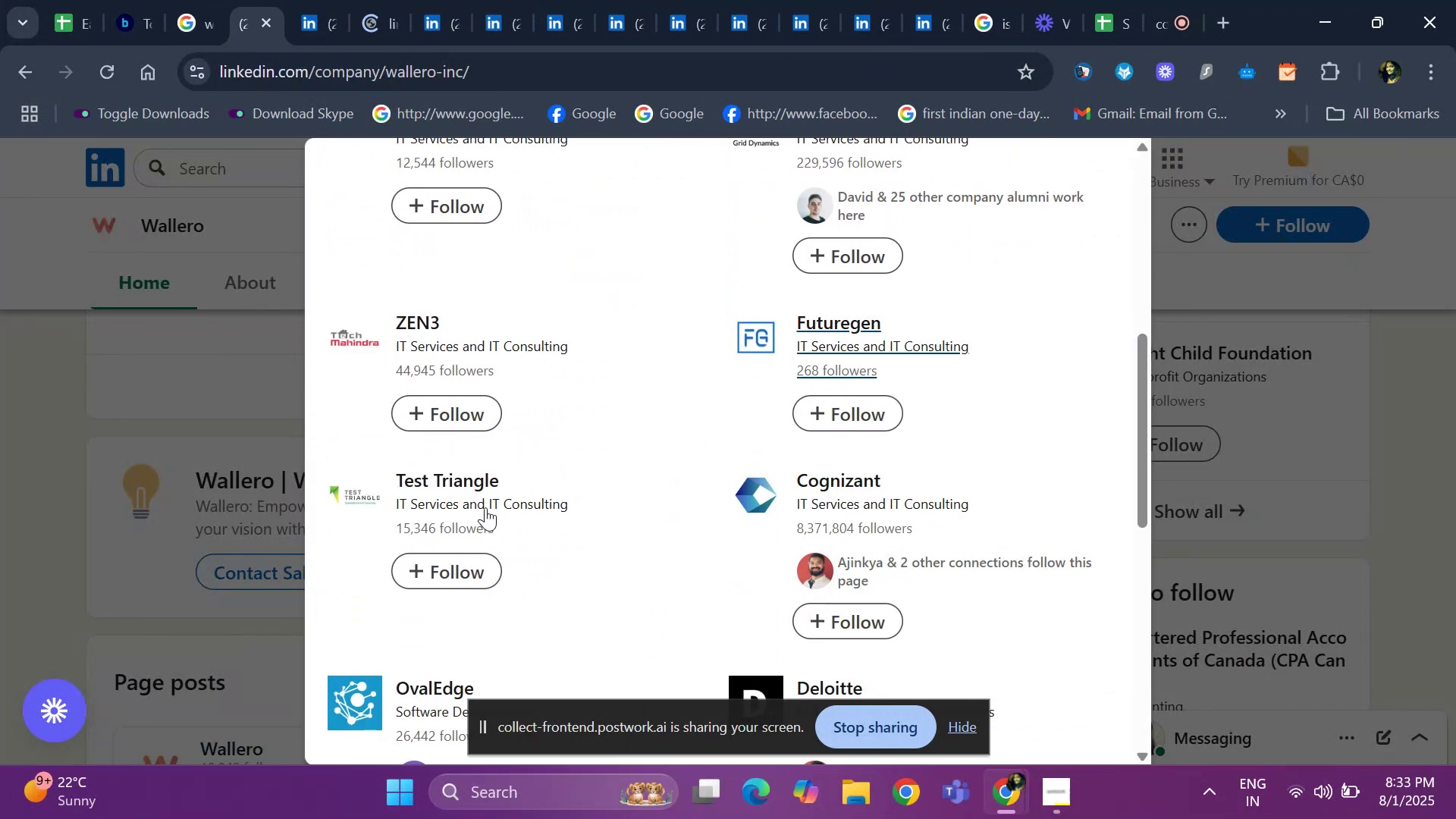 
scroll: coordinate [491, 504], scroll_direction: down, amount: 1.0
 